 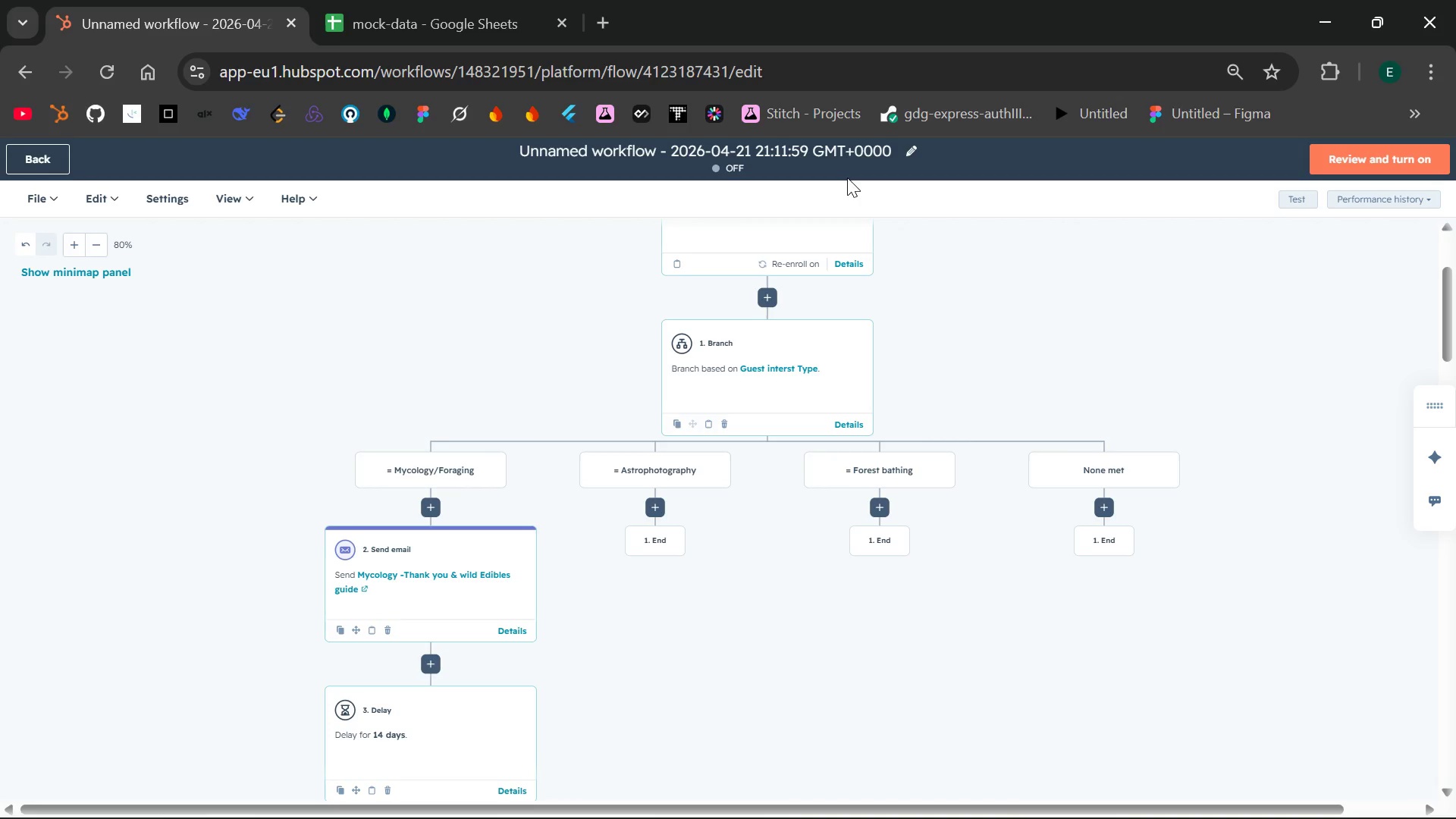 
key(Control+Minus)
 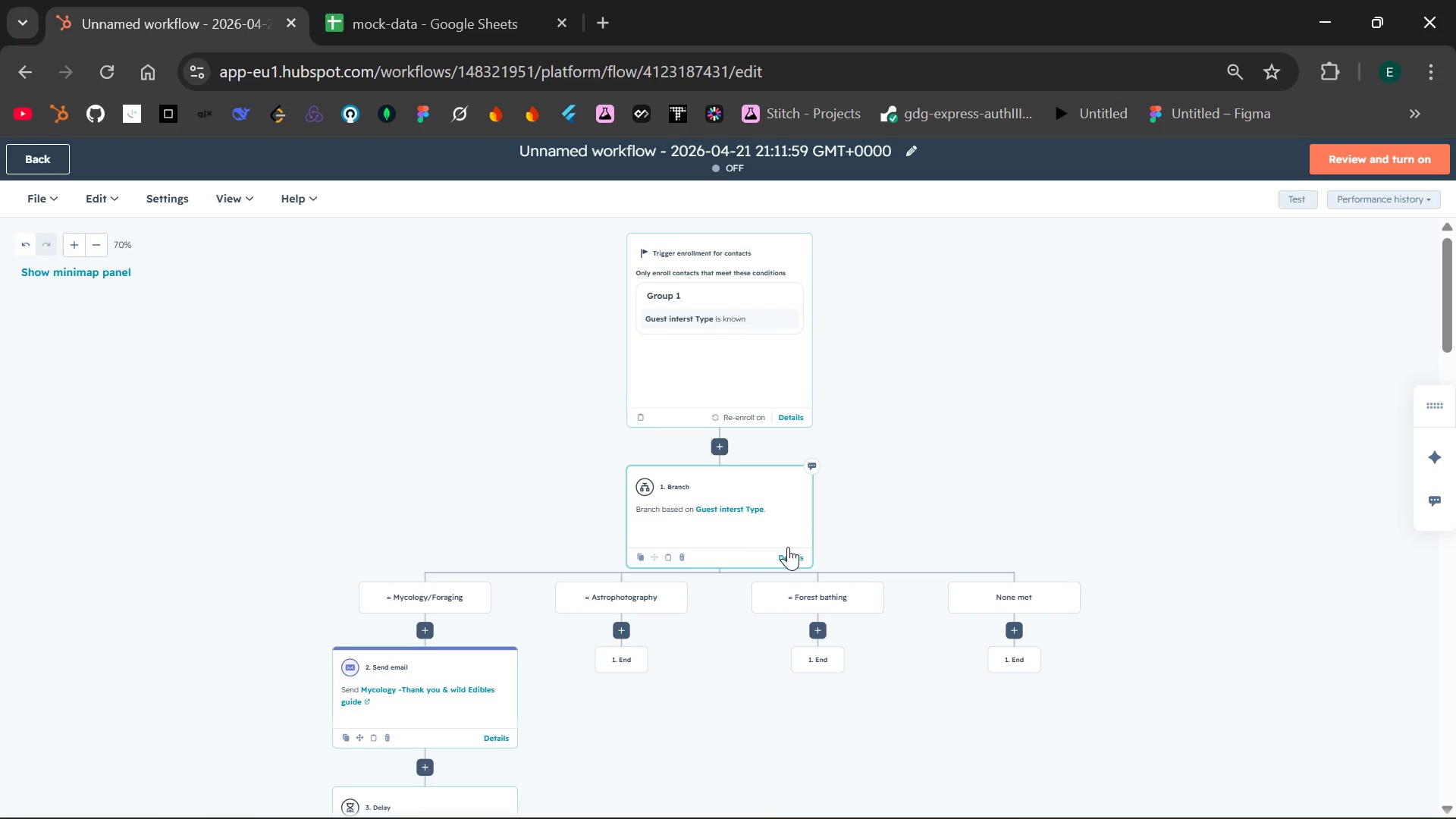 
key(Control+Minus)
 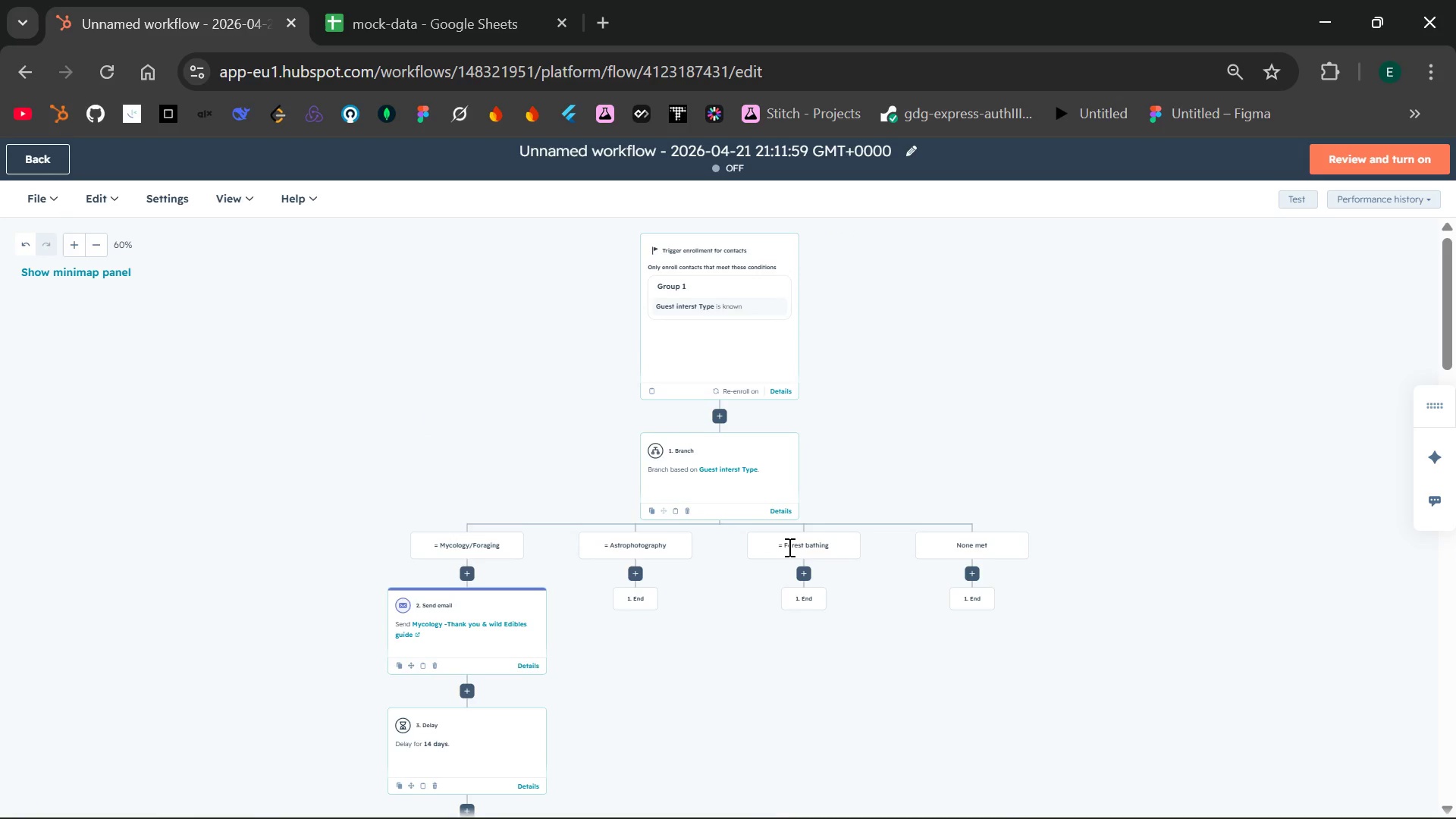 
key(Control+ControlLeft)
 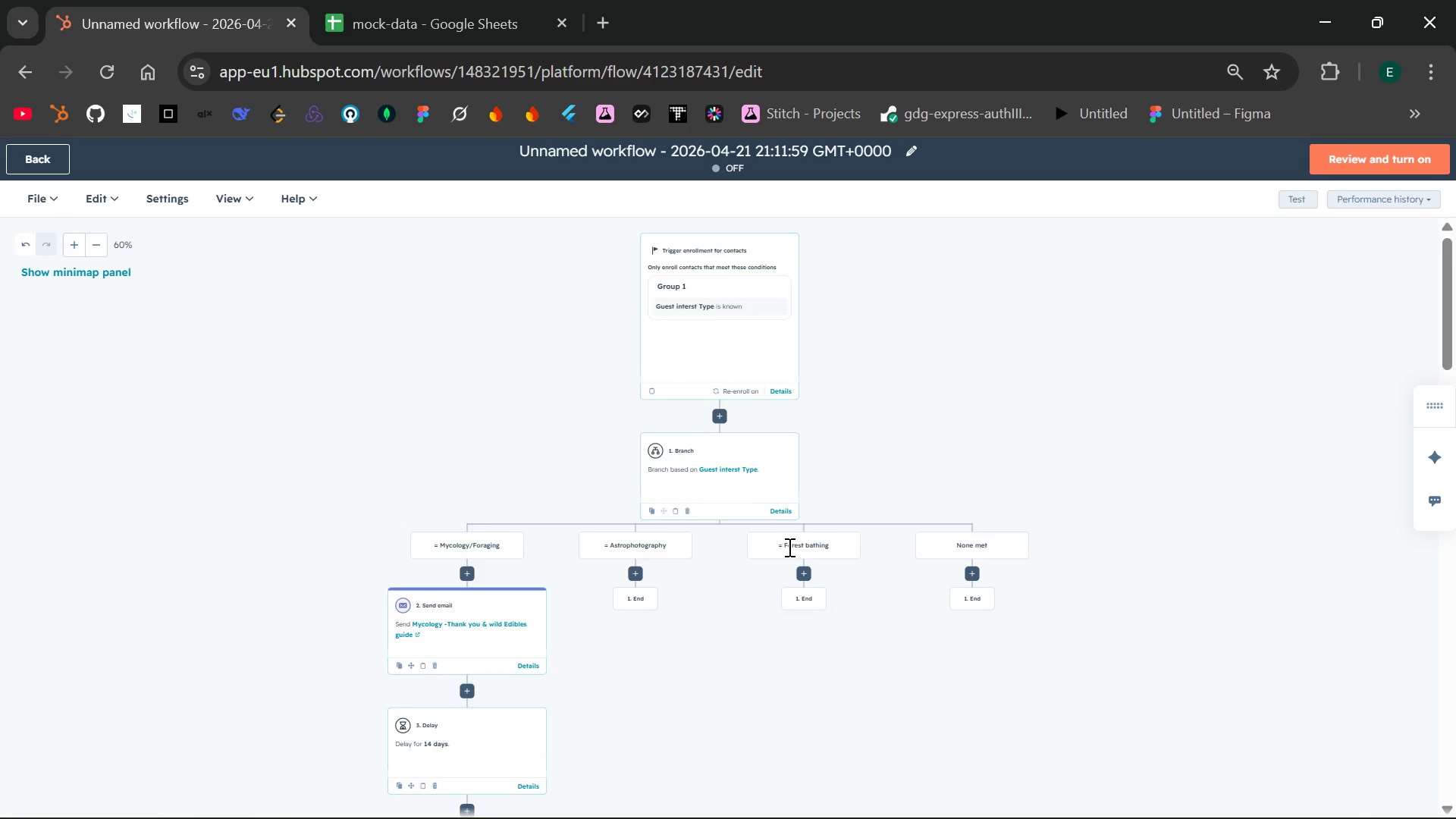 
key(Control+Minus)
 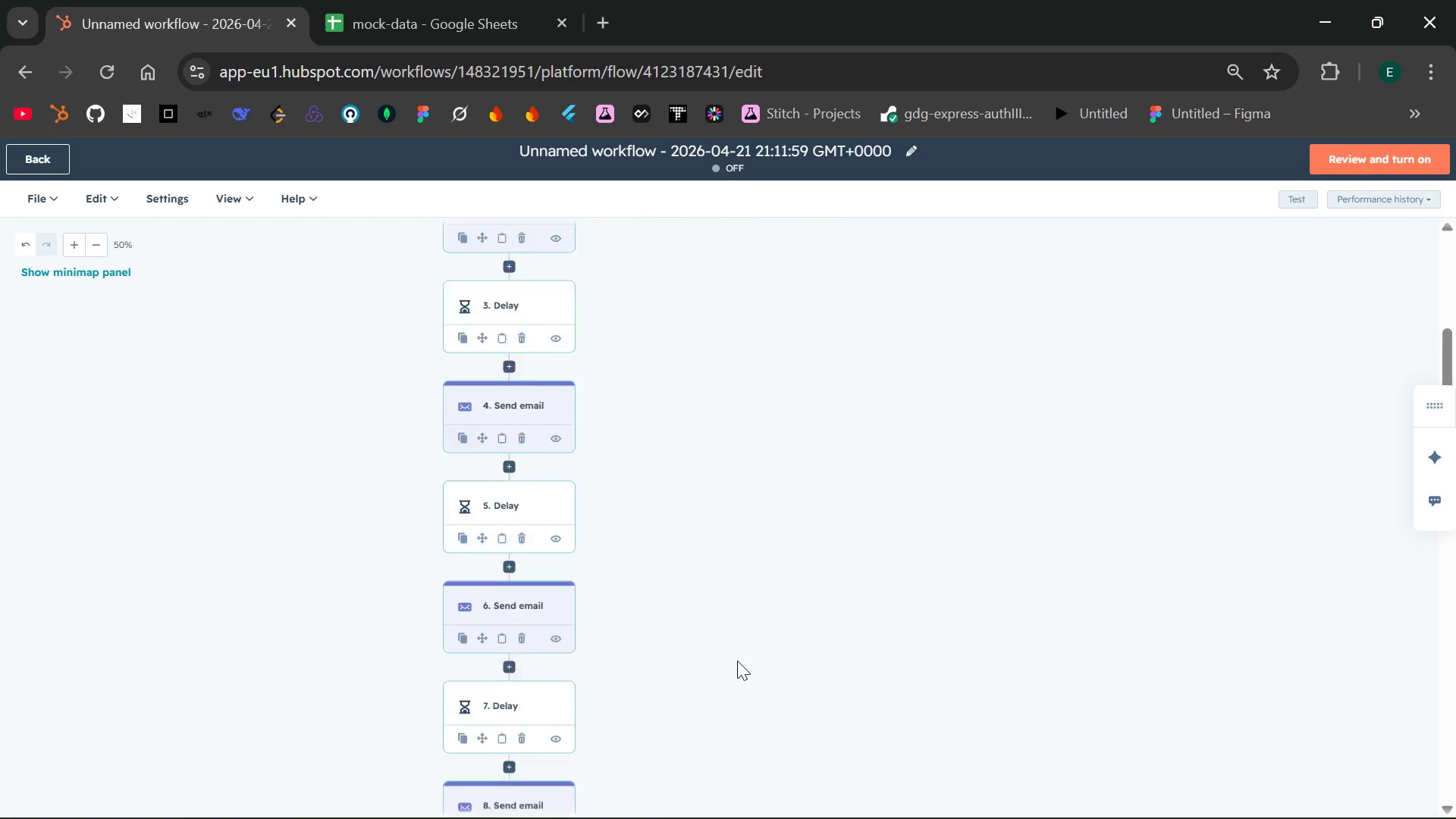 
wait(5.97)
 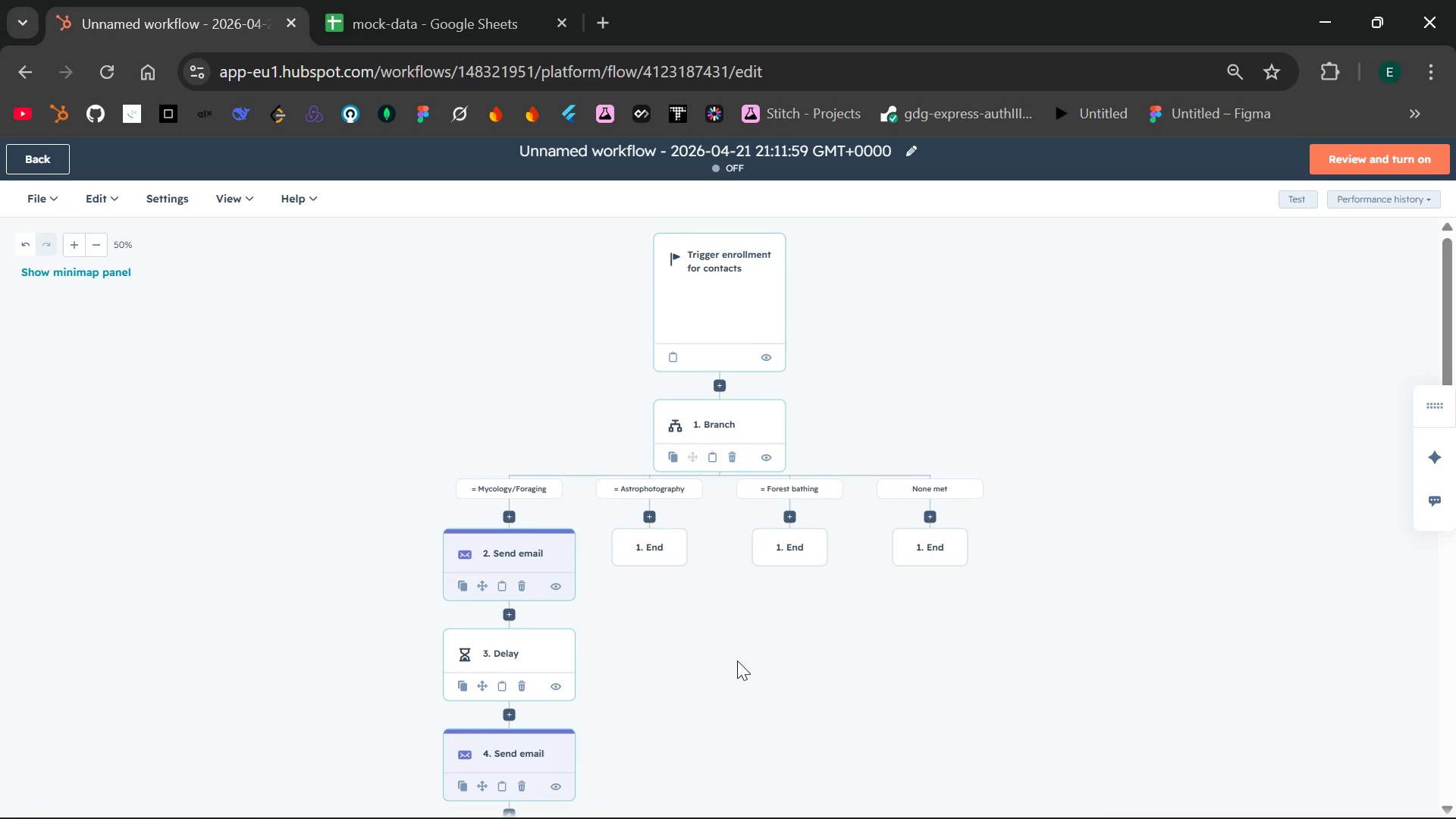 
key(Control+Minus)
 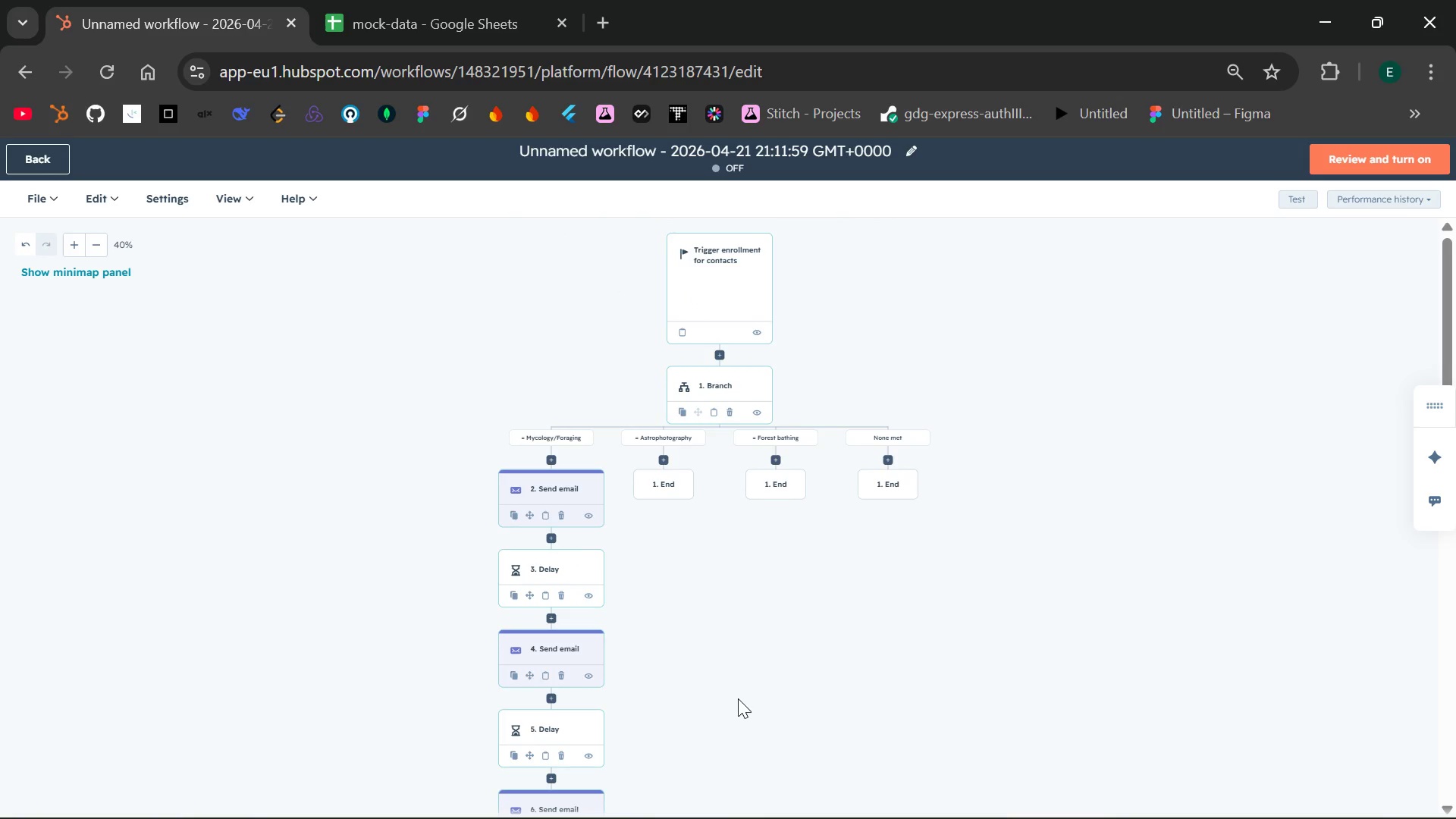 
key(PrintScreen)
 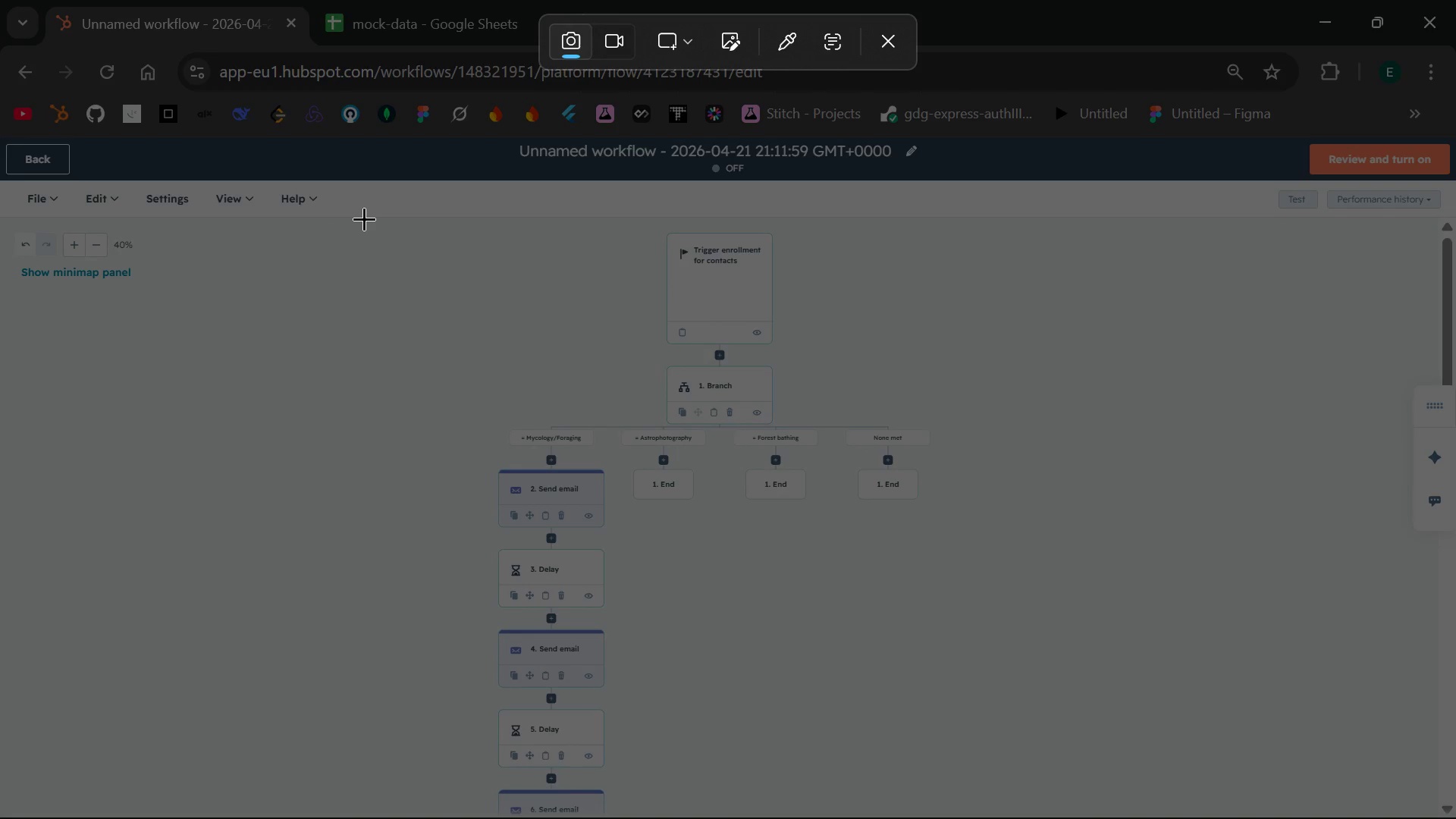 
left_click_drag(start_coordinate=[364, 218], to_coordinate=[1037, 818])
 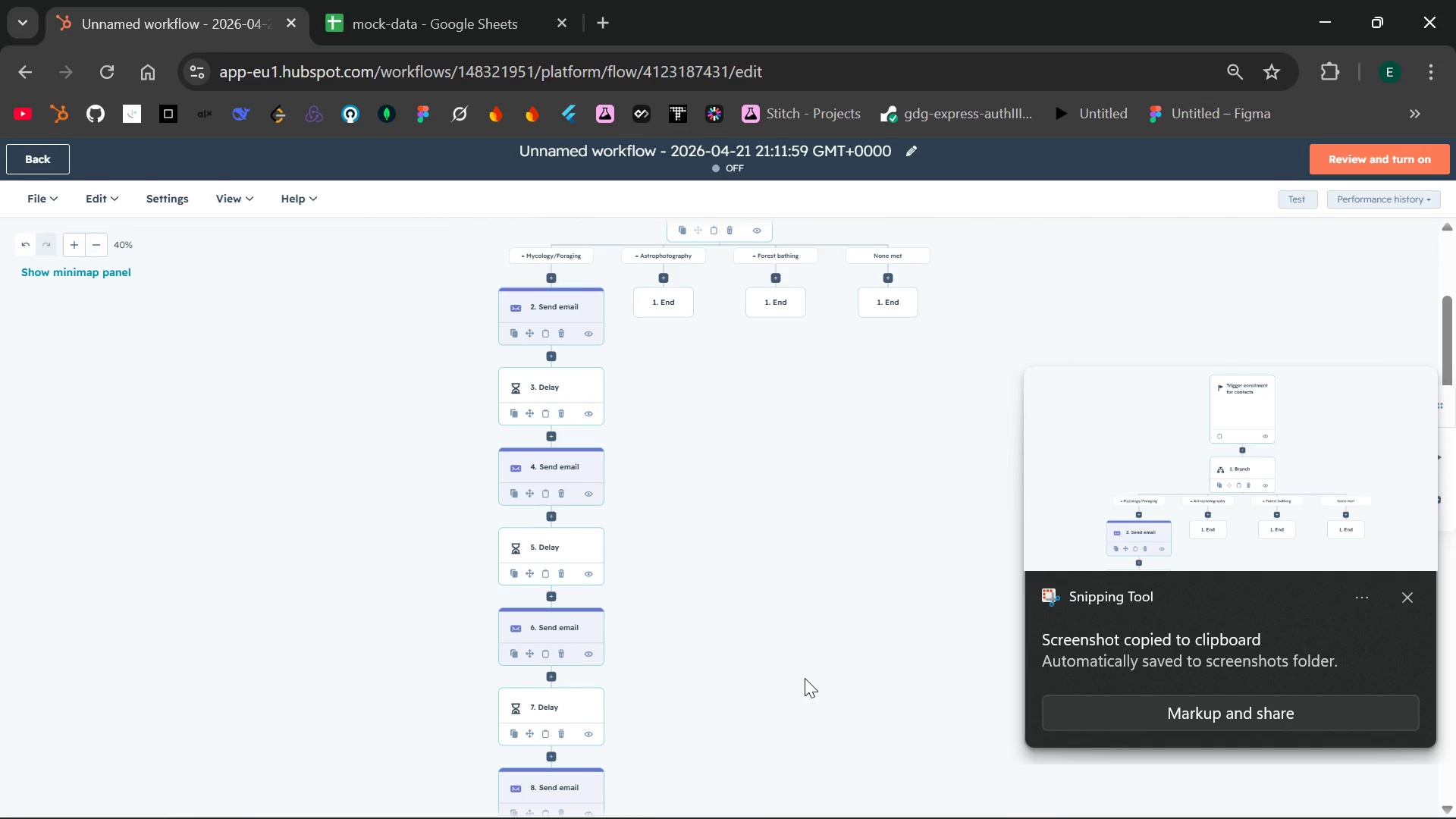 
wait(6.94)
 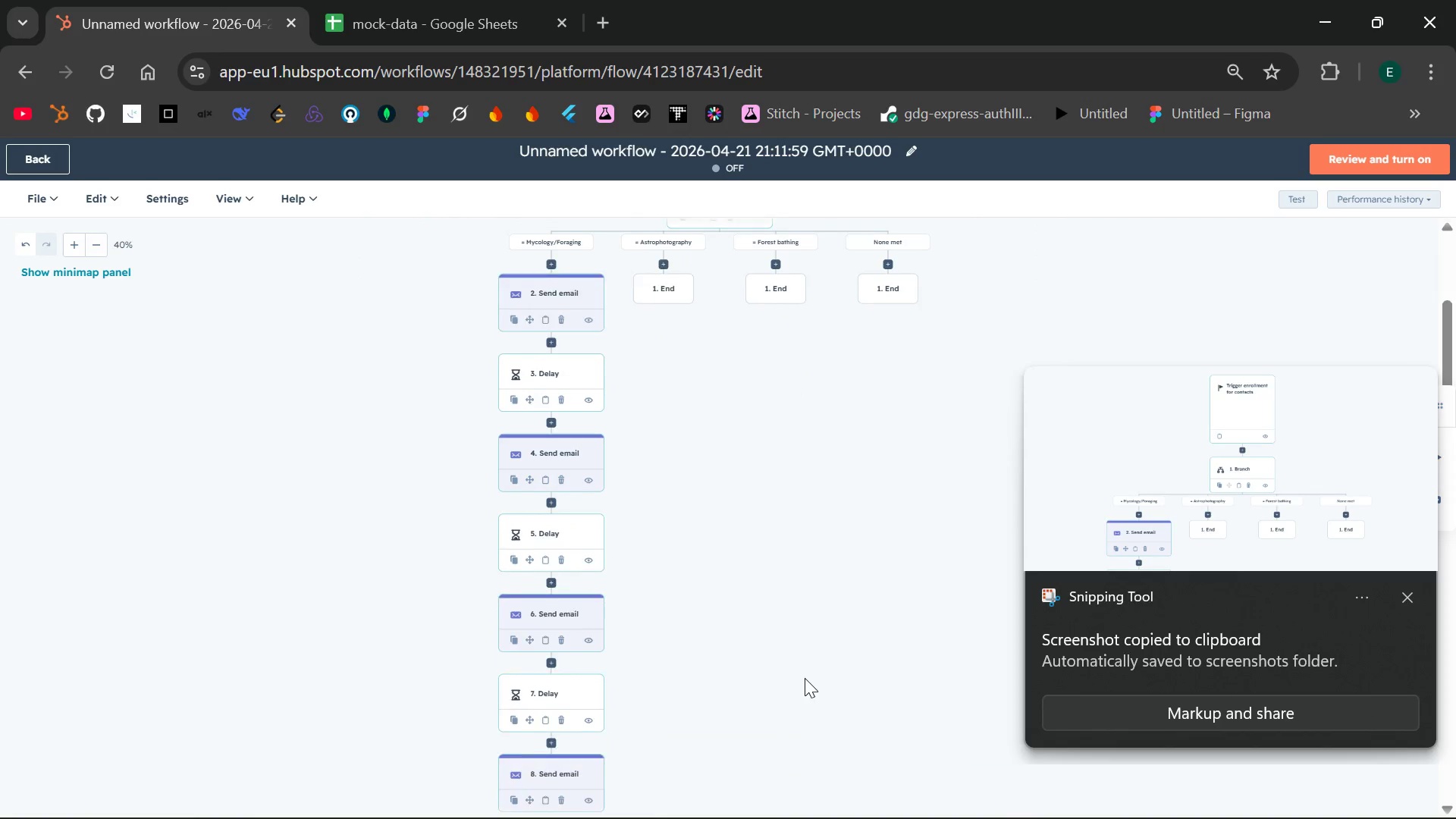 
left_click([1404, 606])
 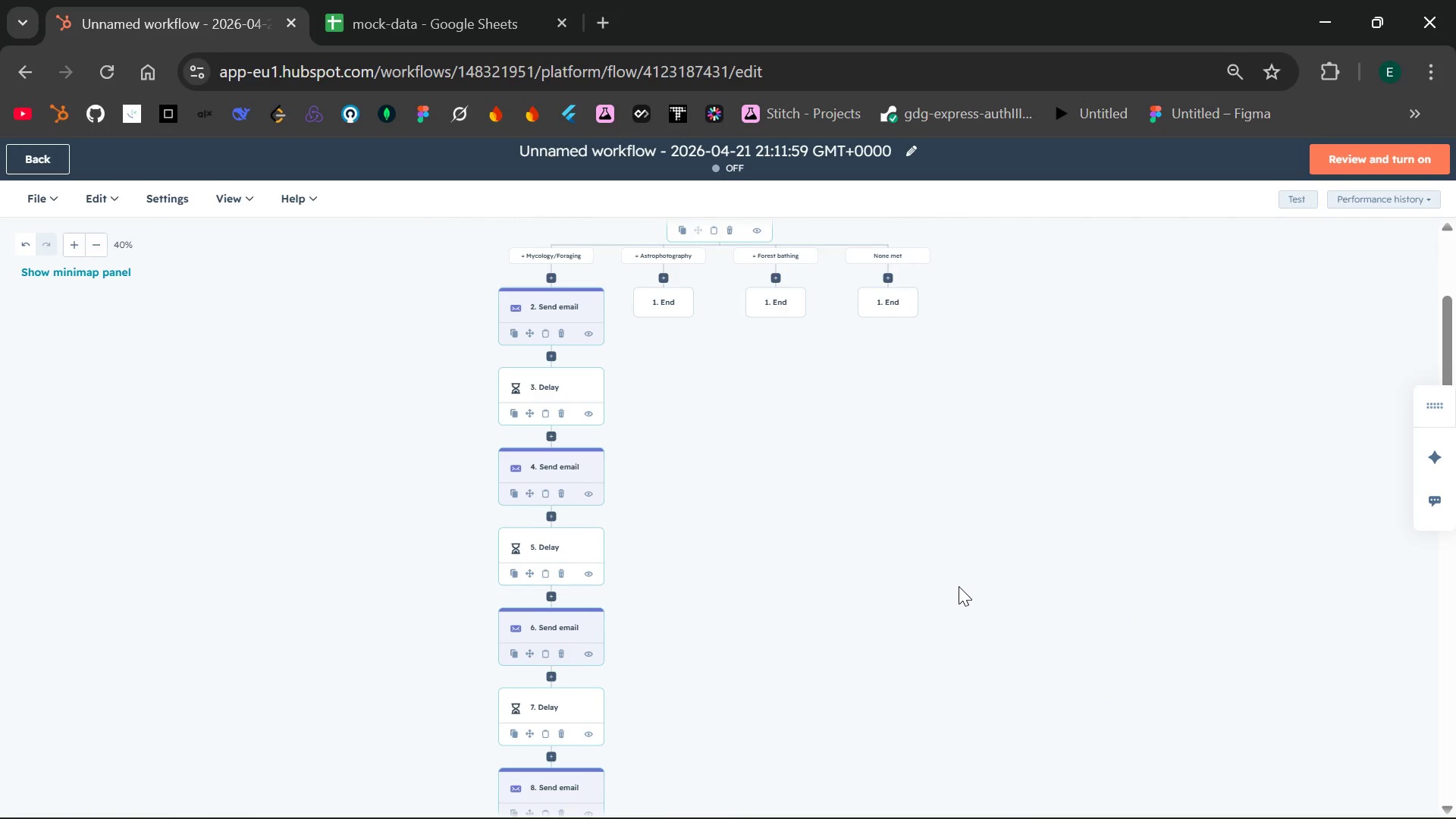 
key(PrintScreen)
 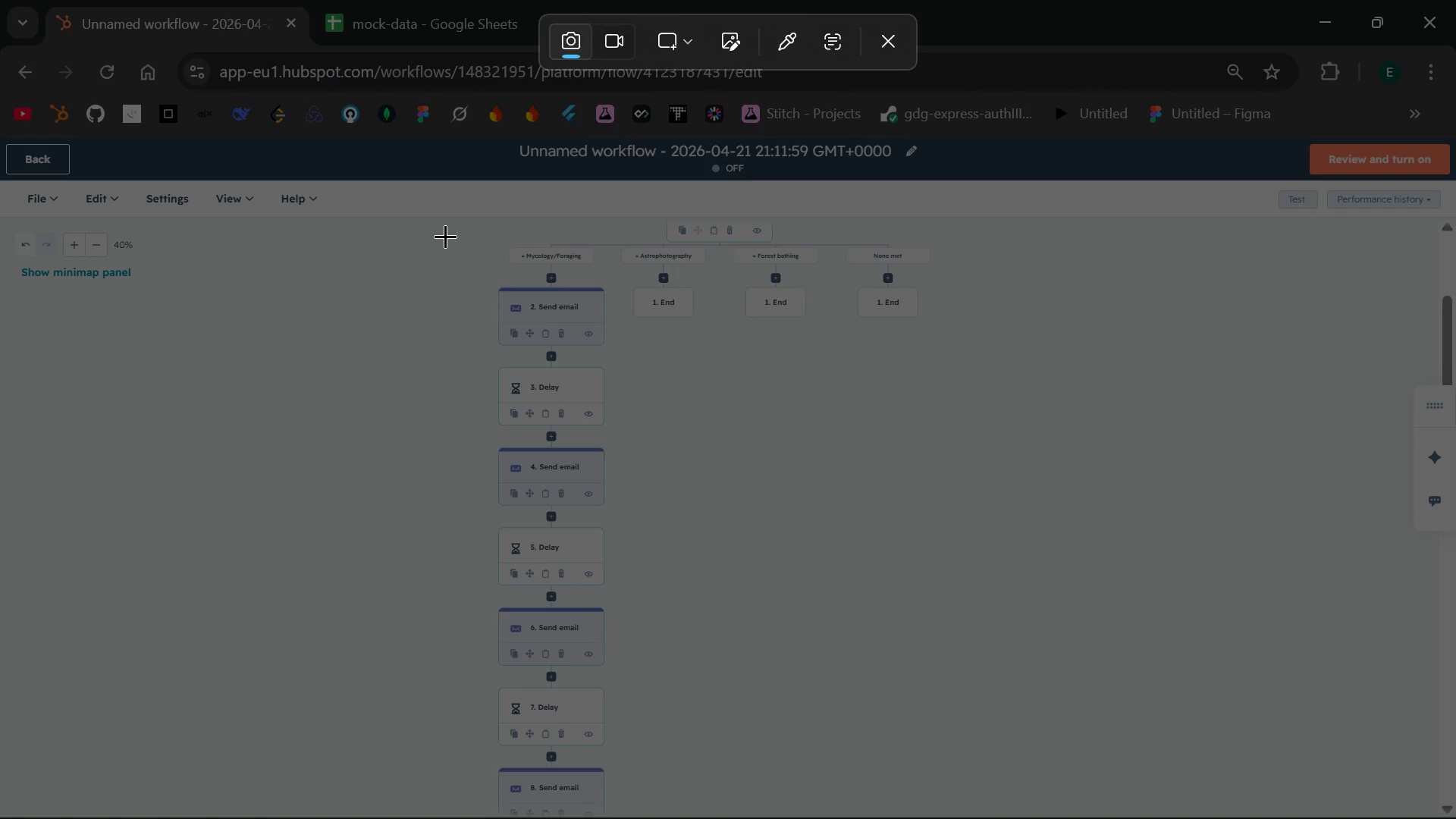 
left_click_drag(start_coordinate=[444, 235], to_coordinate=[683, 811])
 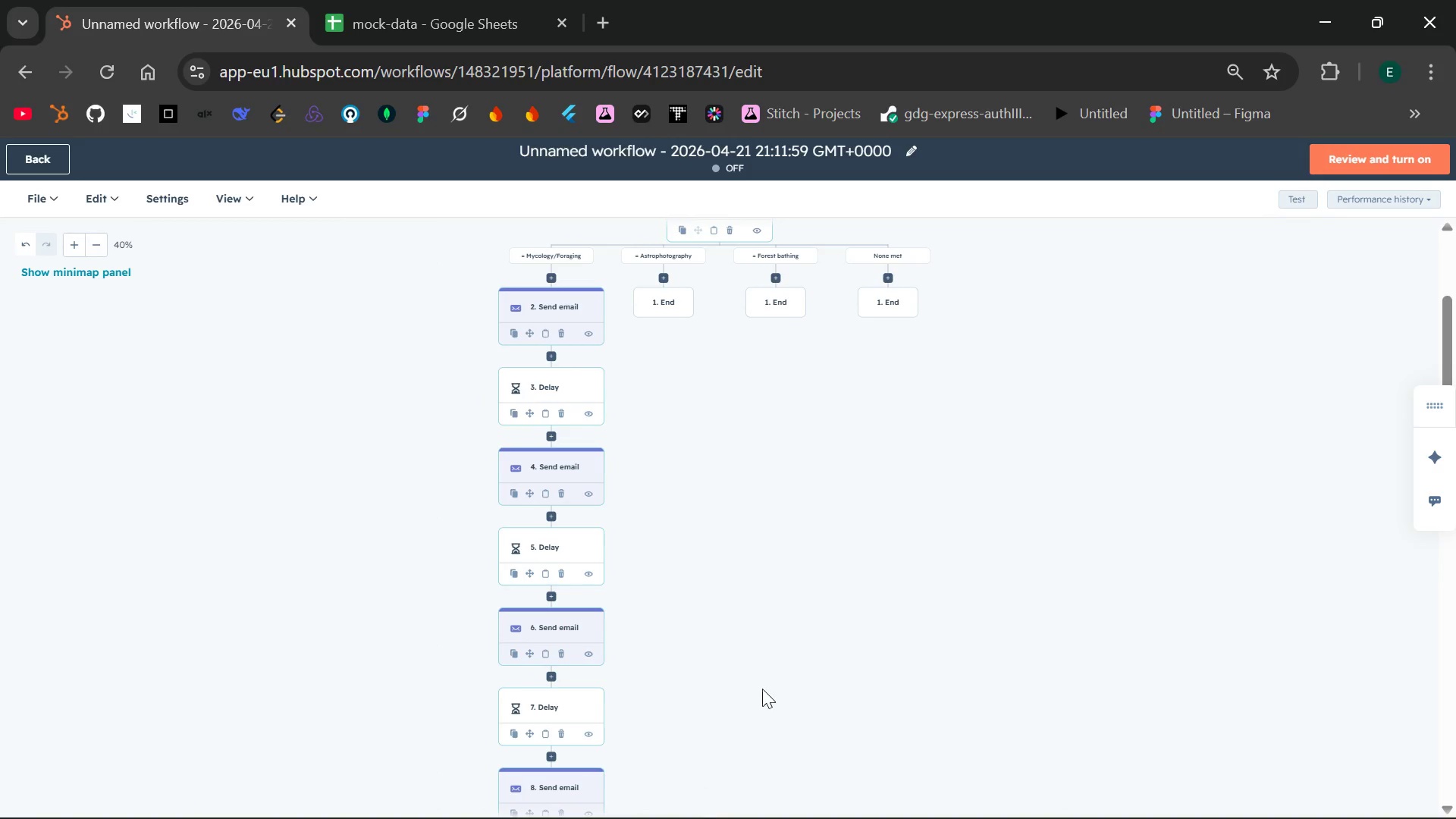 
mouse_move([893, 588])
 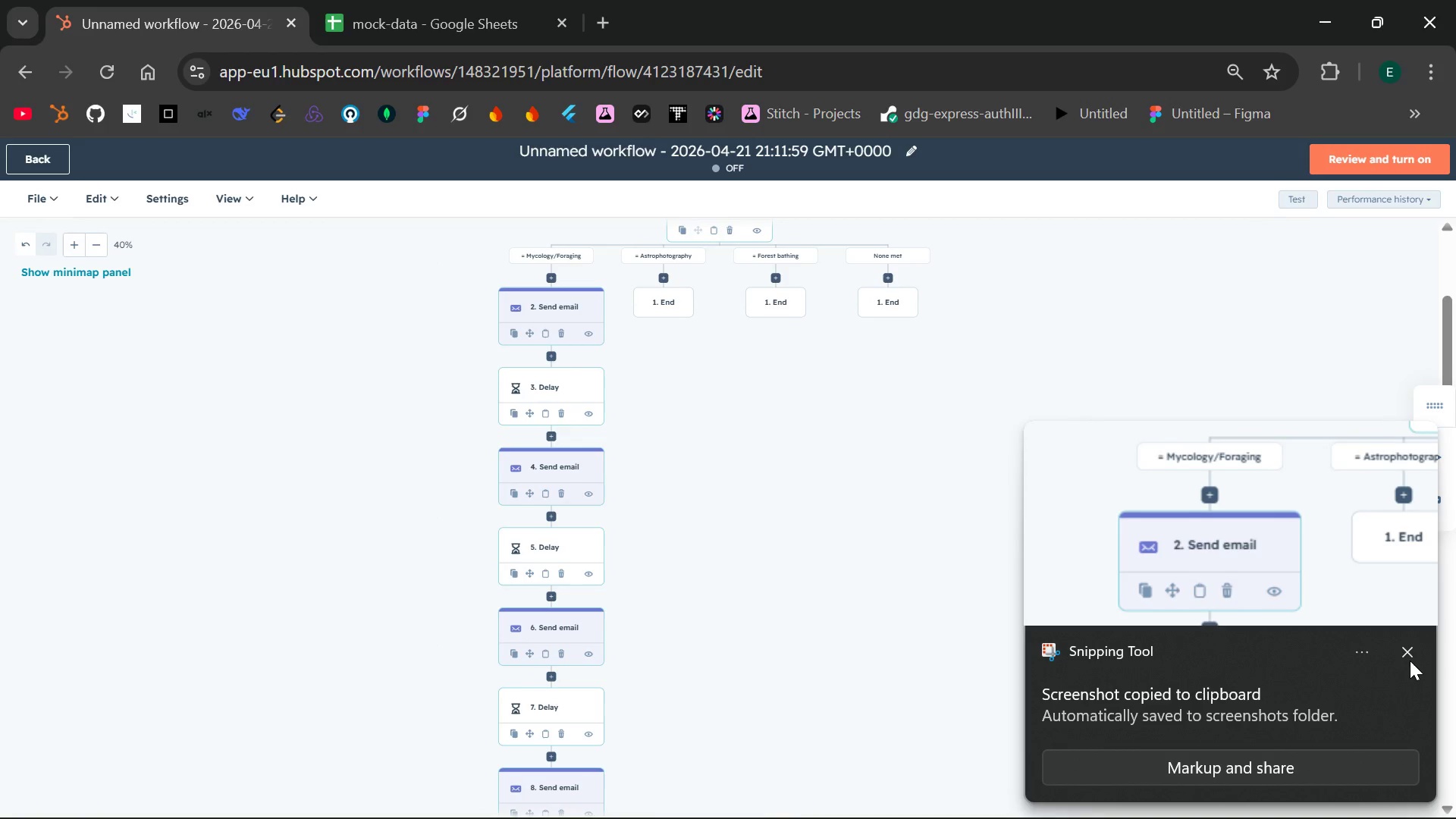 
left_click([1410, 661])
 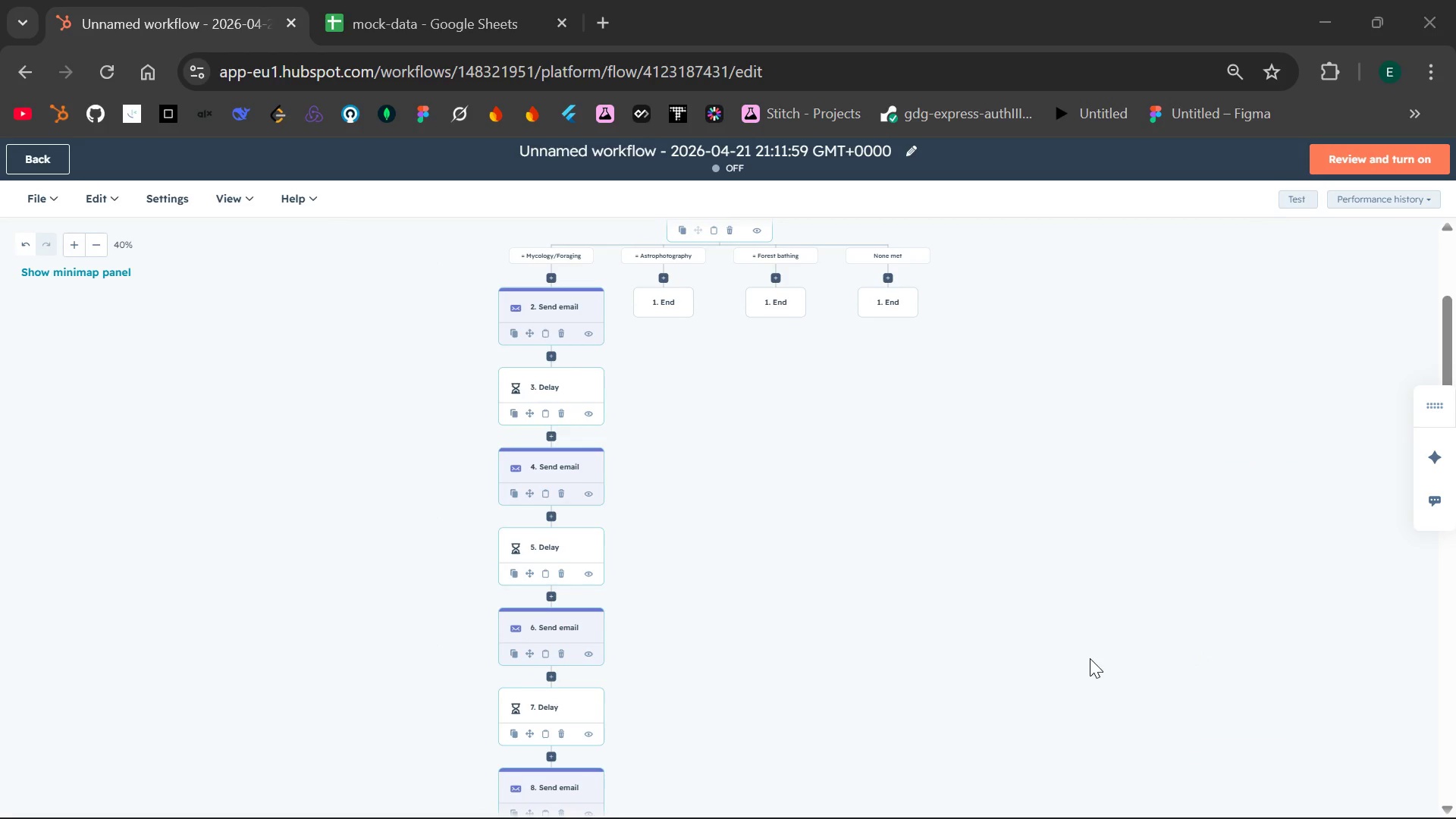 
key(Control+Equal)
 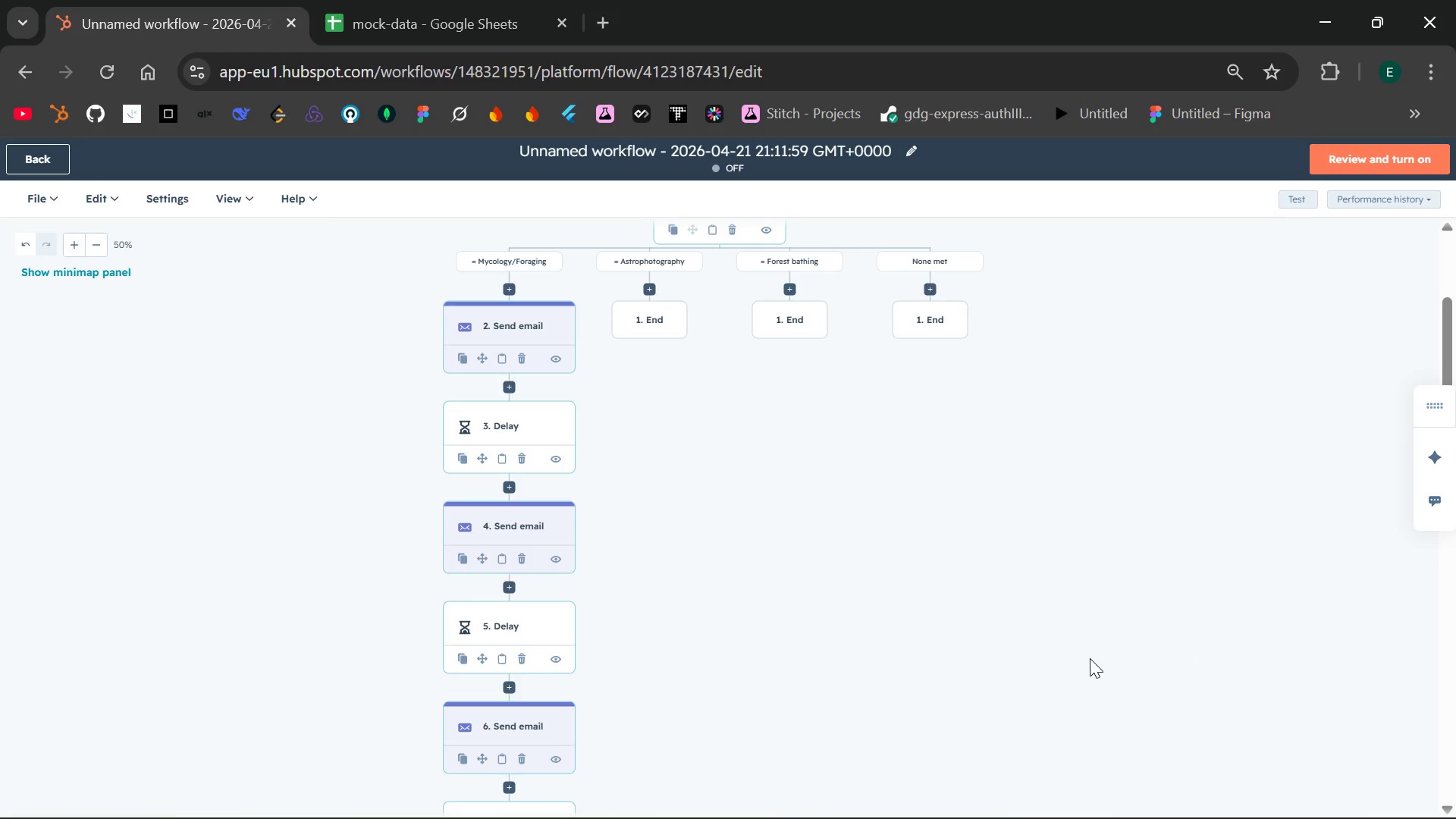 
key(Control+Equal)
 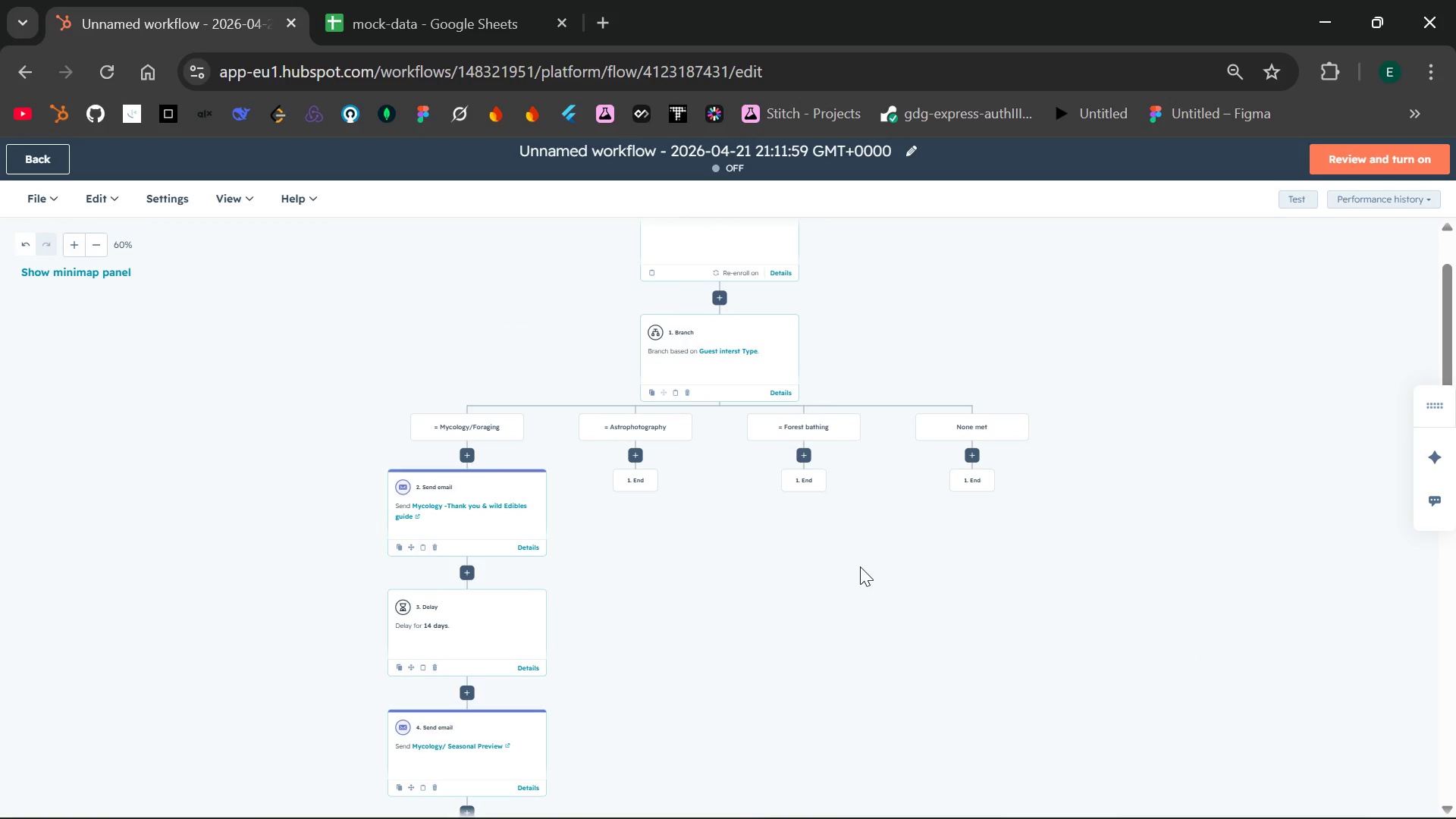 
key(Control+Equal)
 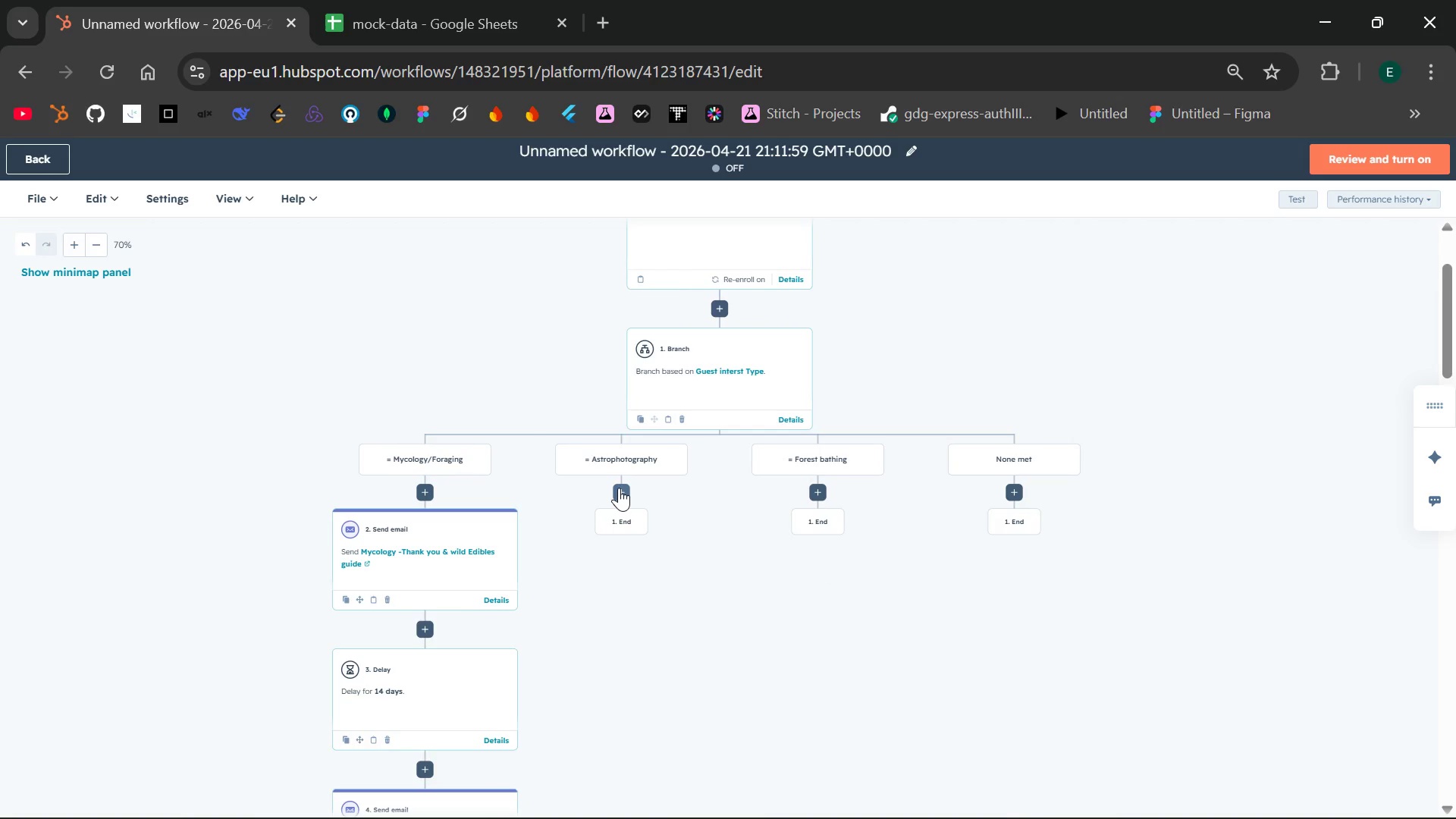 
wait(12.44)
 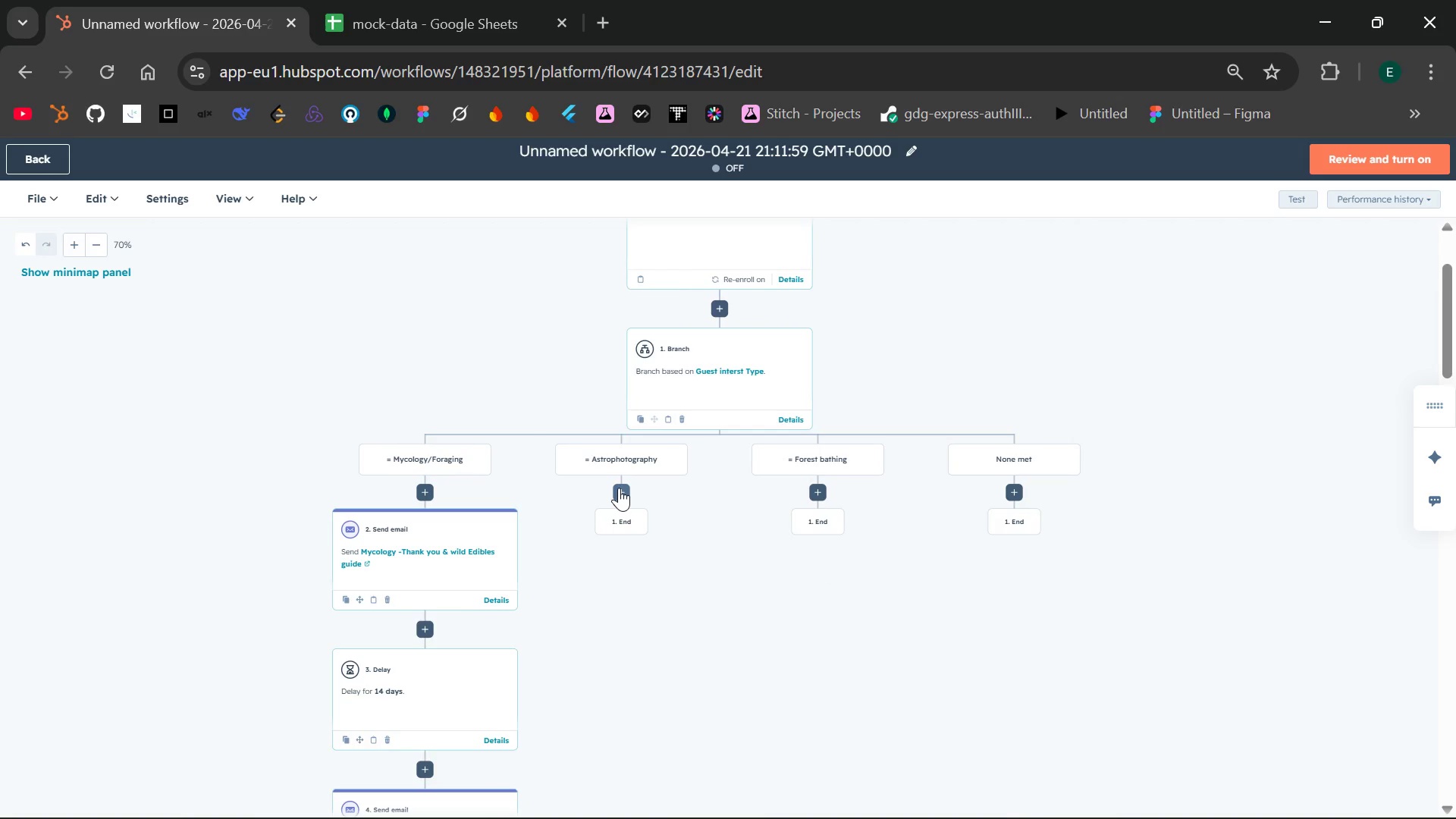 
left_click([619, 488])
 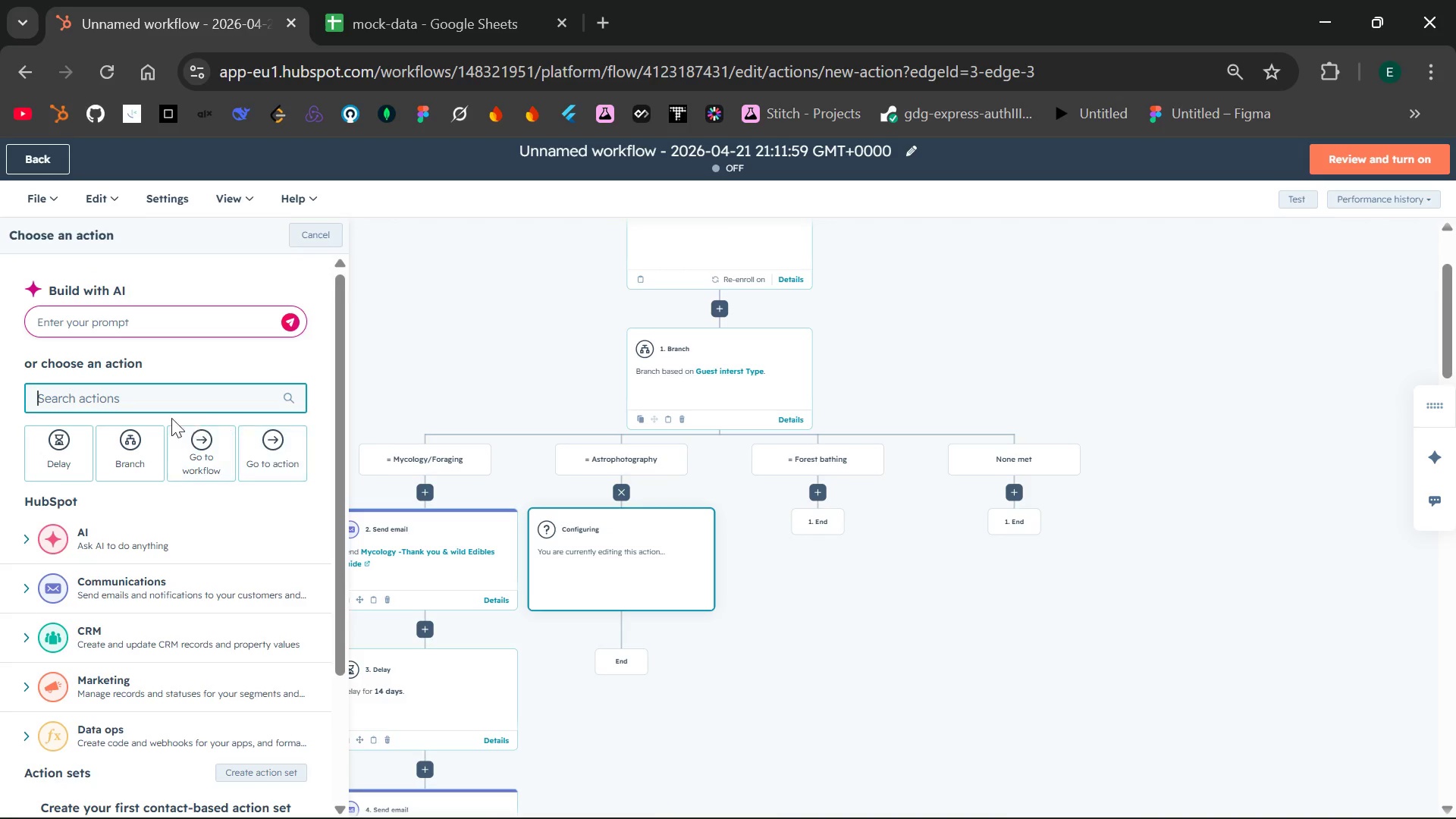 
left_click([143, 404])
 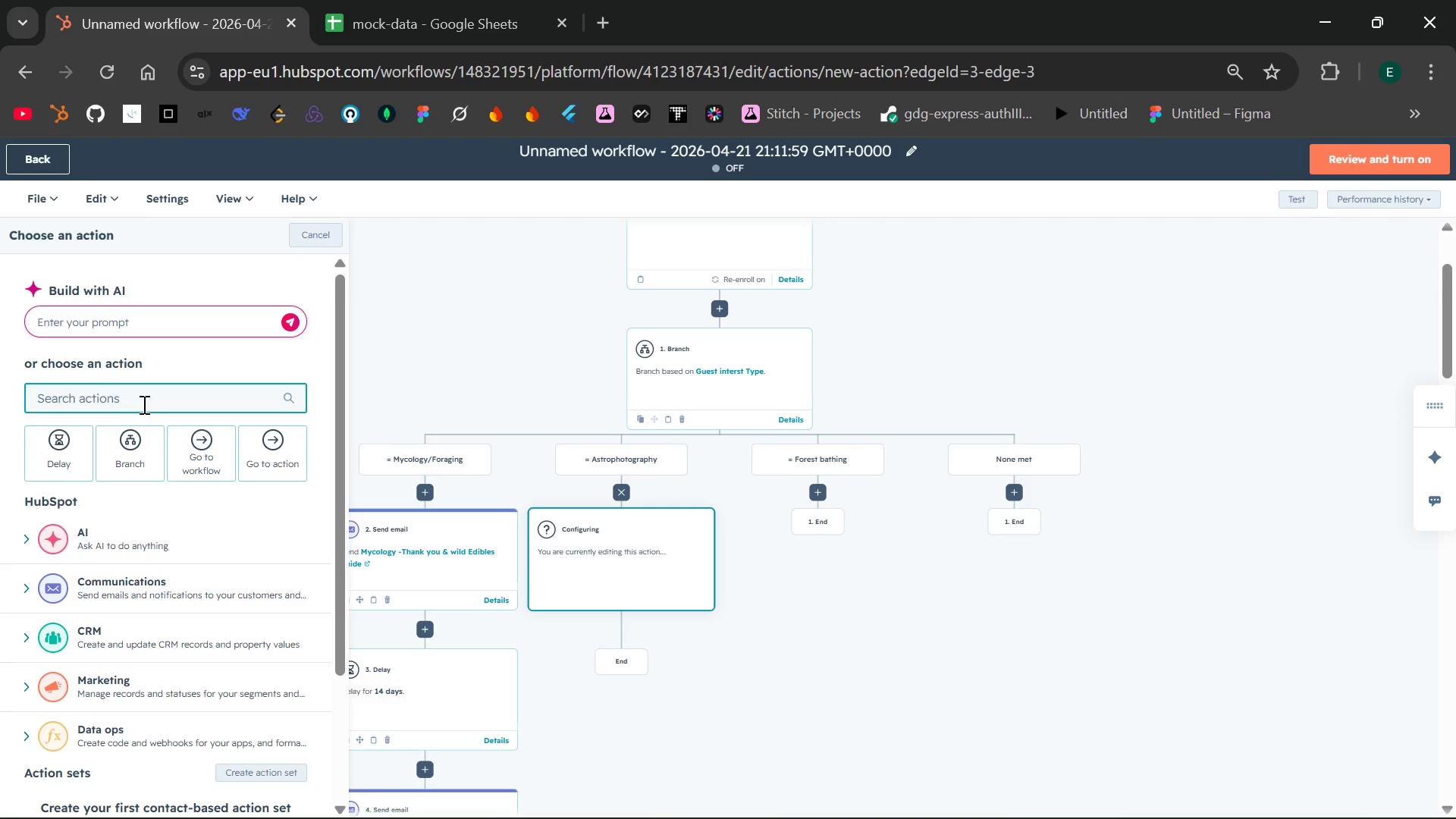 
type(sed)
key(Backspace)
type(nd)
 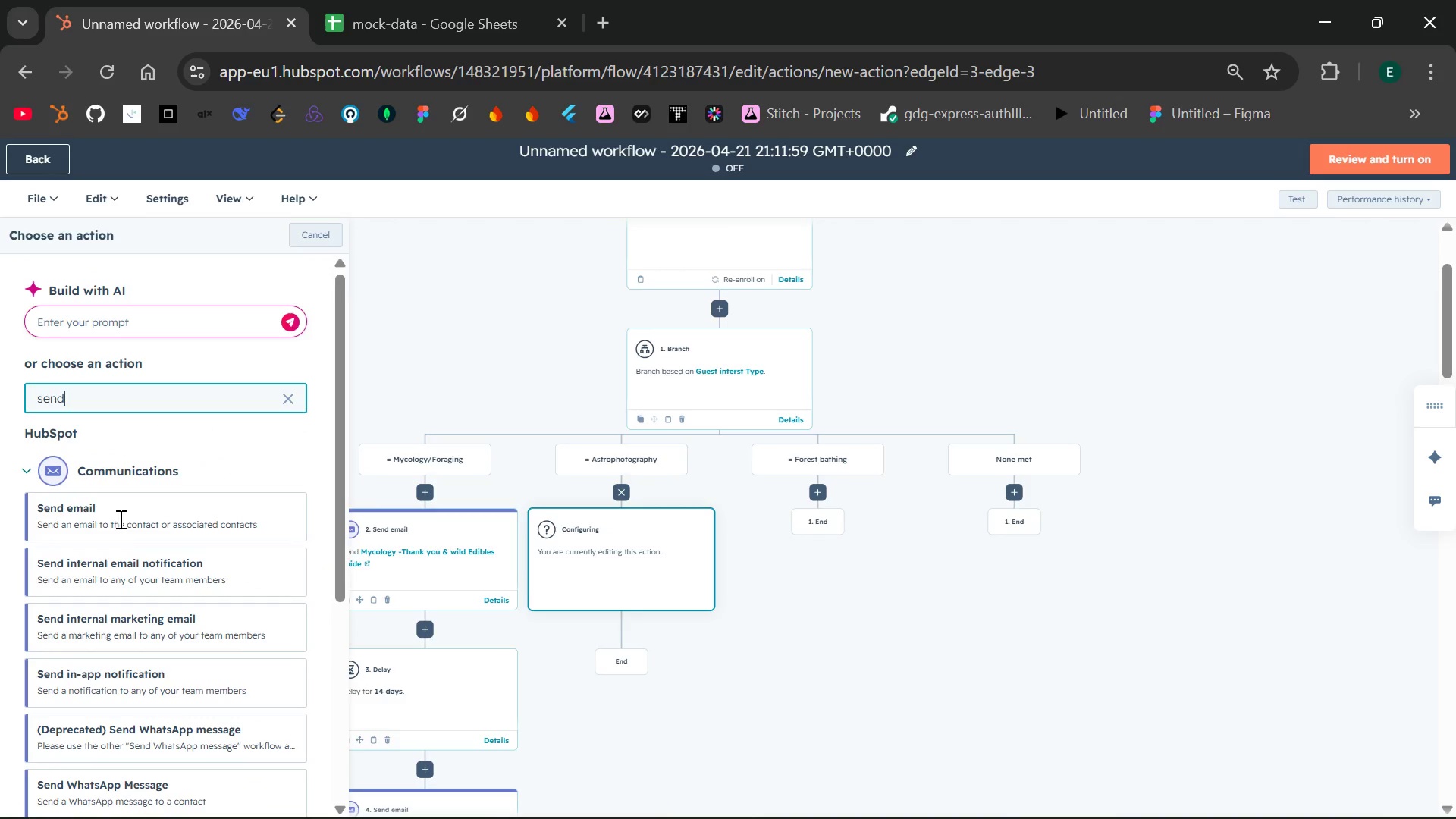 
left_click([119, 522])
 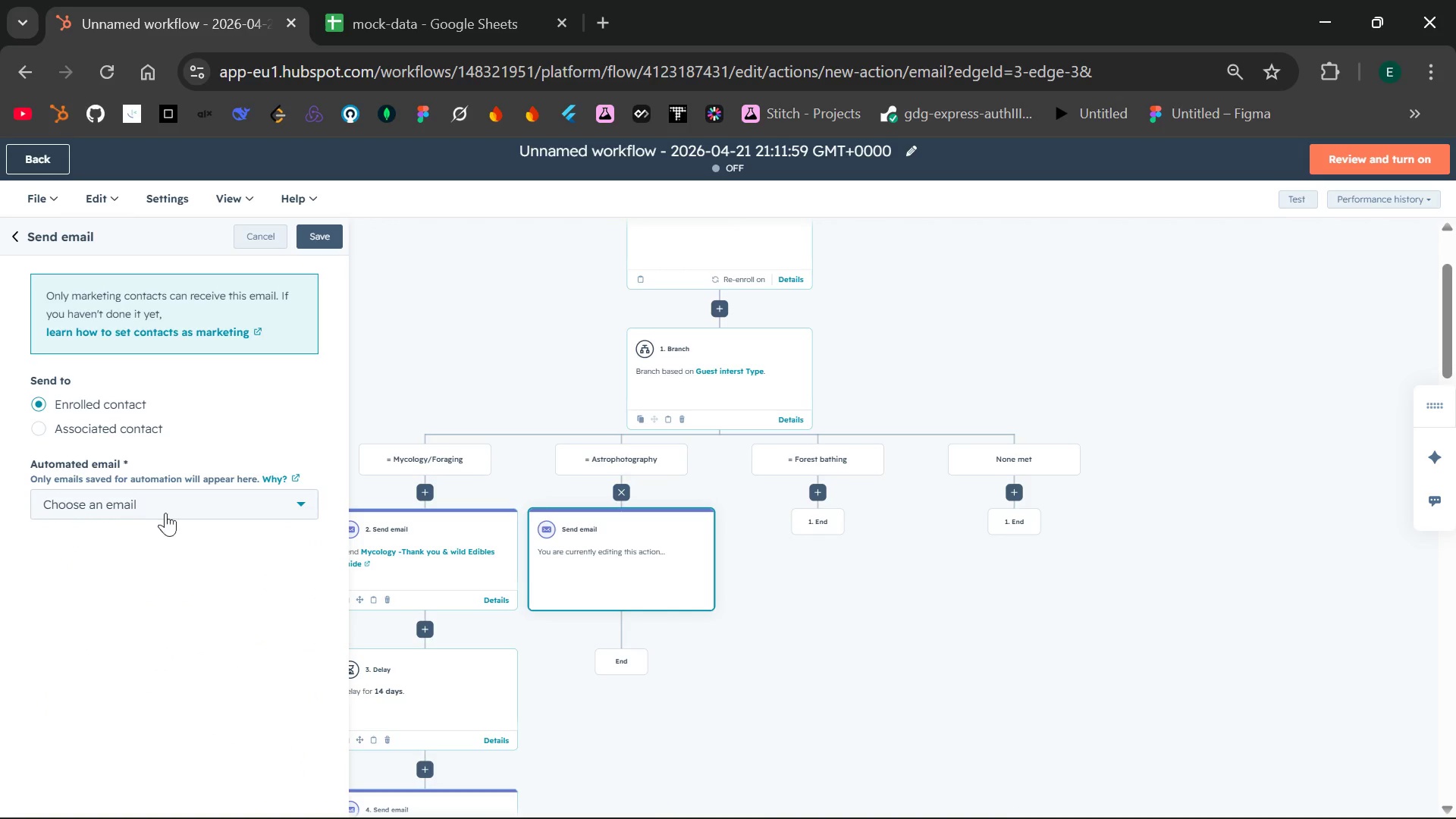 
left_click([272, 510])
 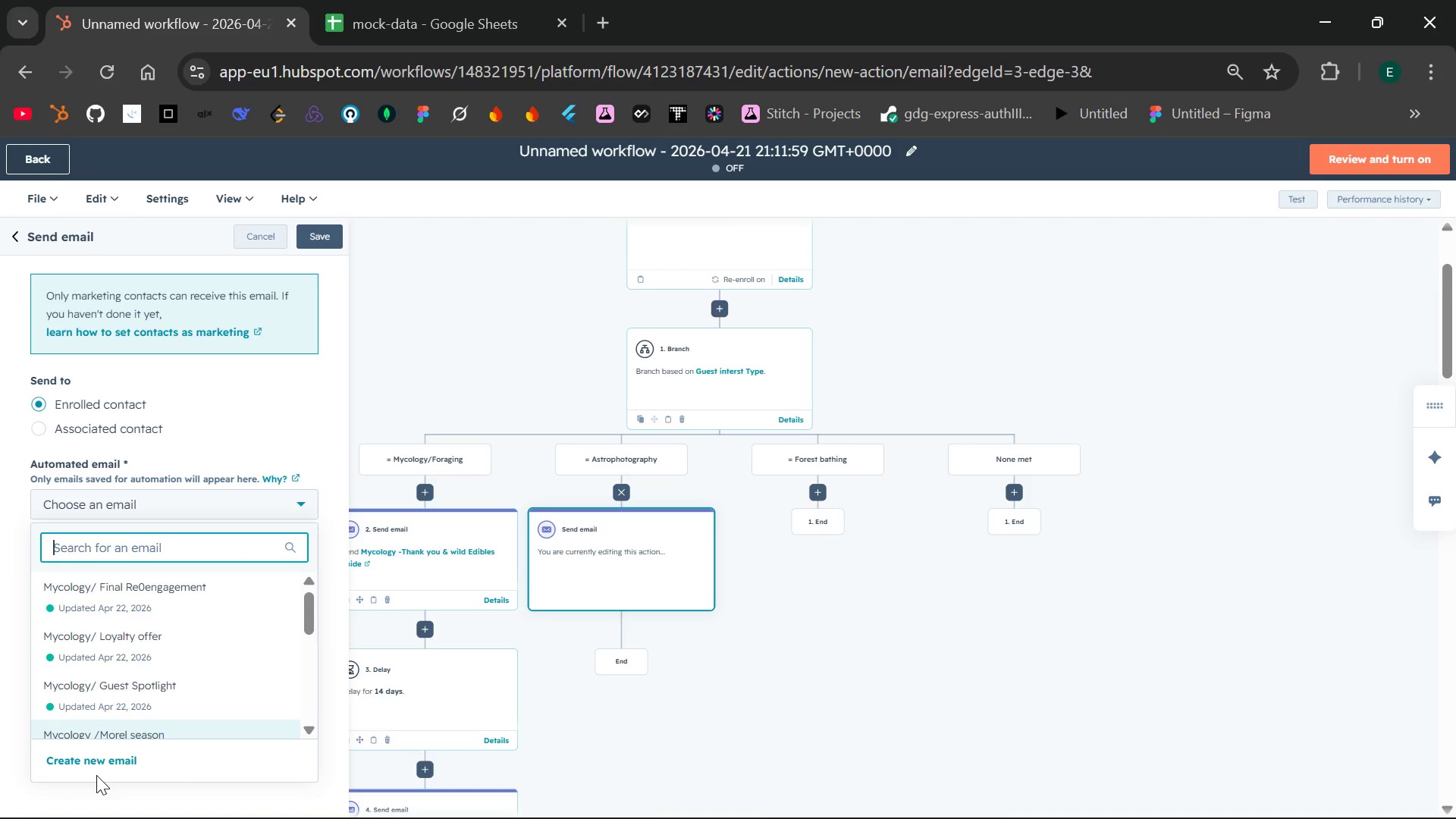 
left_click([93, 757])
 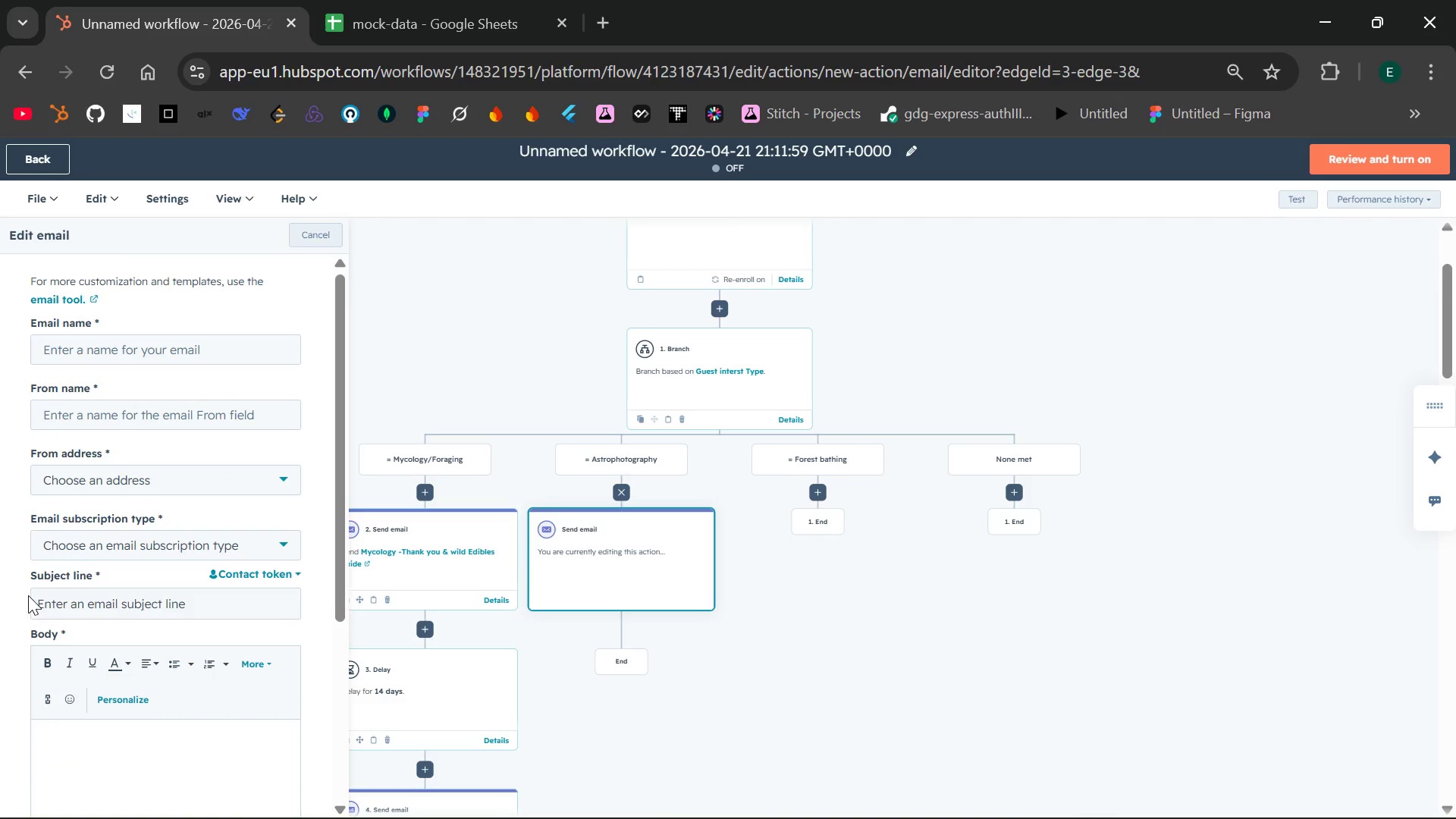 
wait(5.59)
 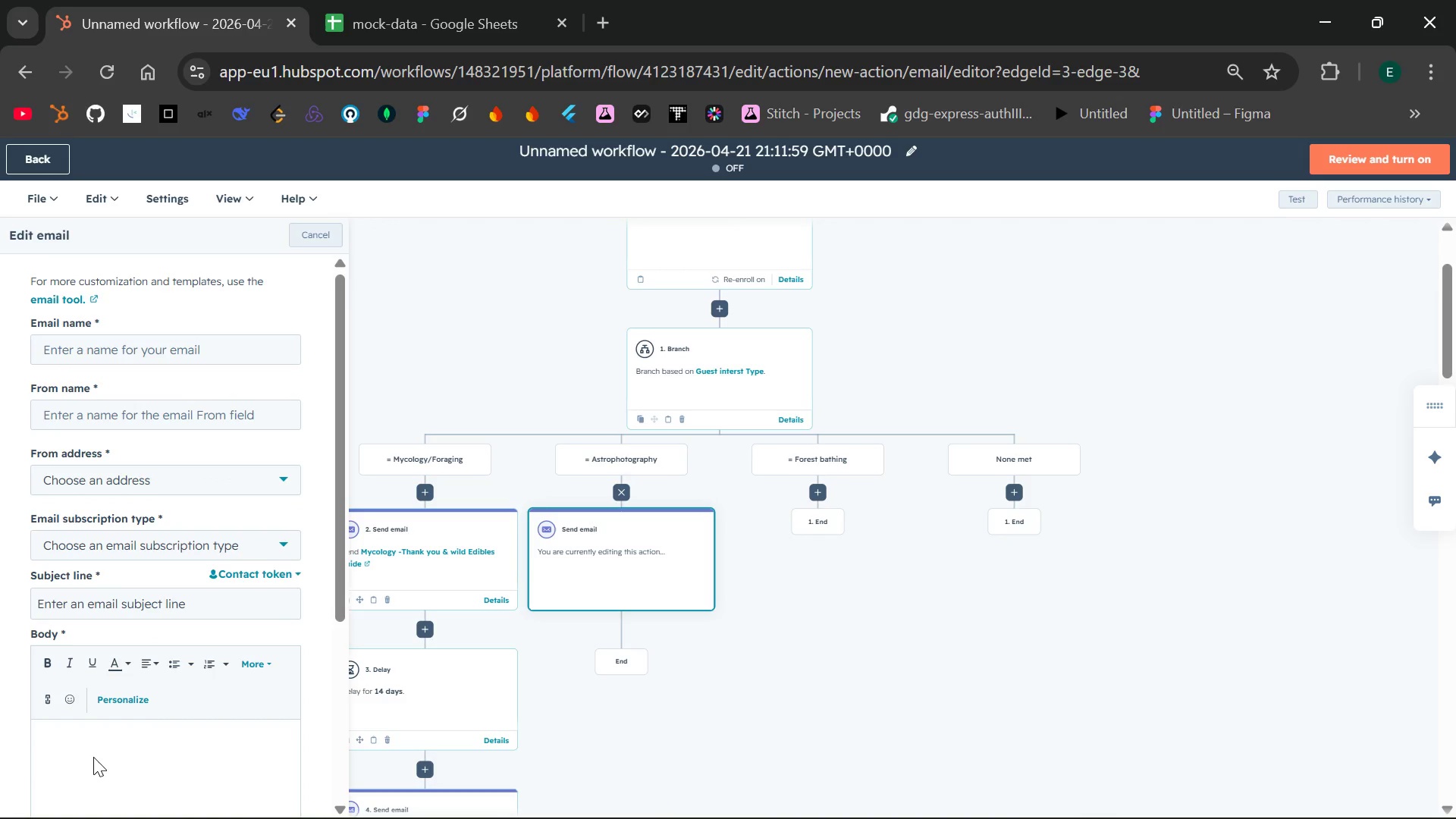 
left_click([185, 351])
 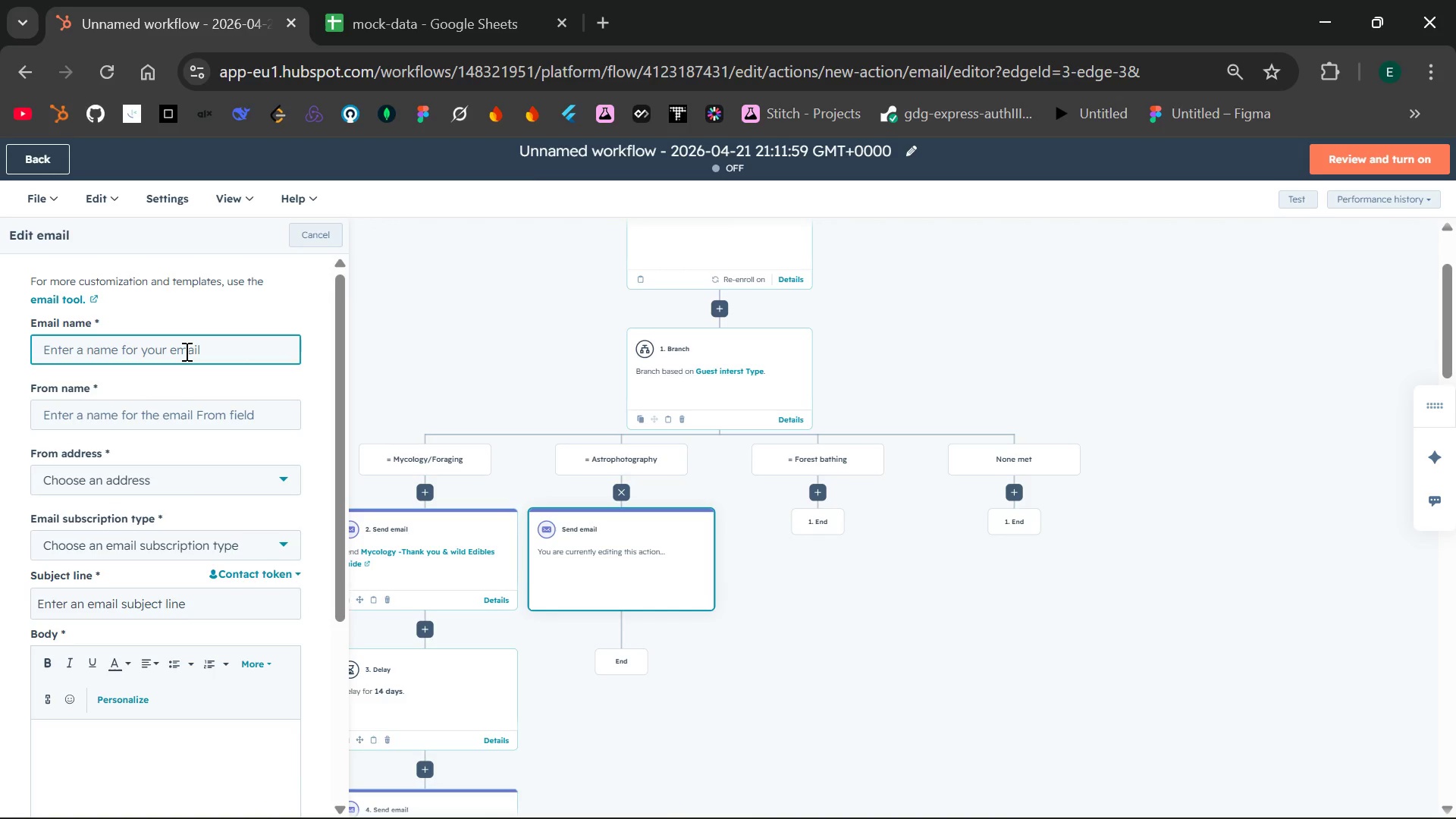 
type(Astro/ Thank you)
 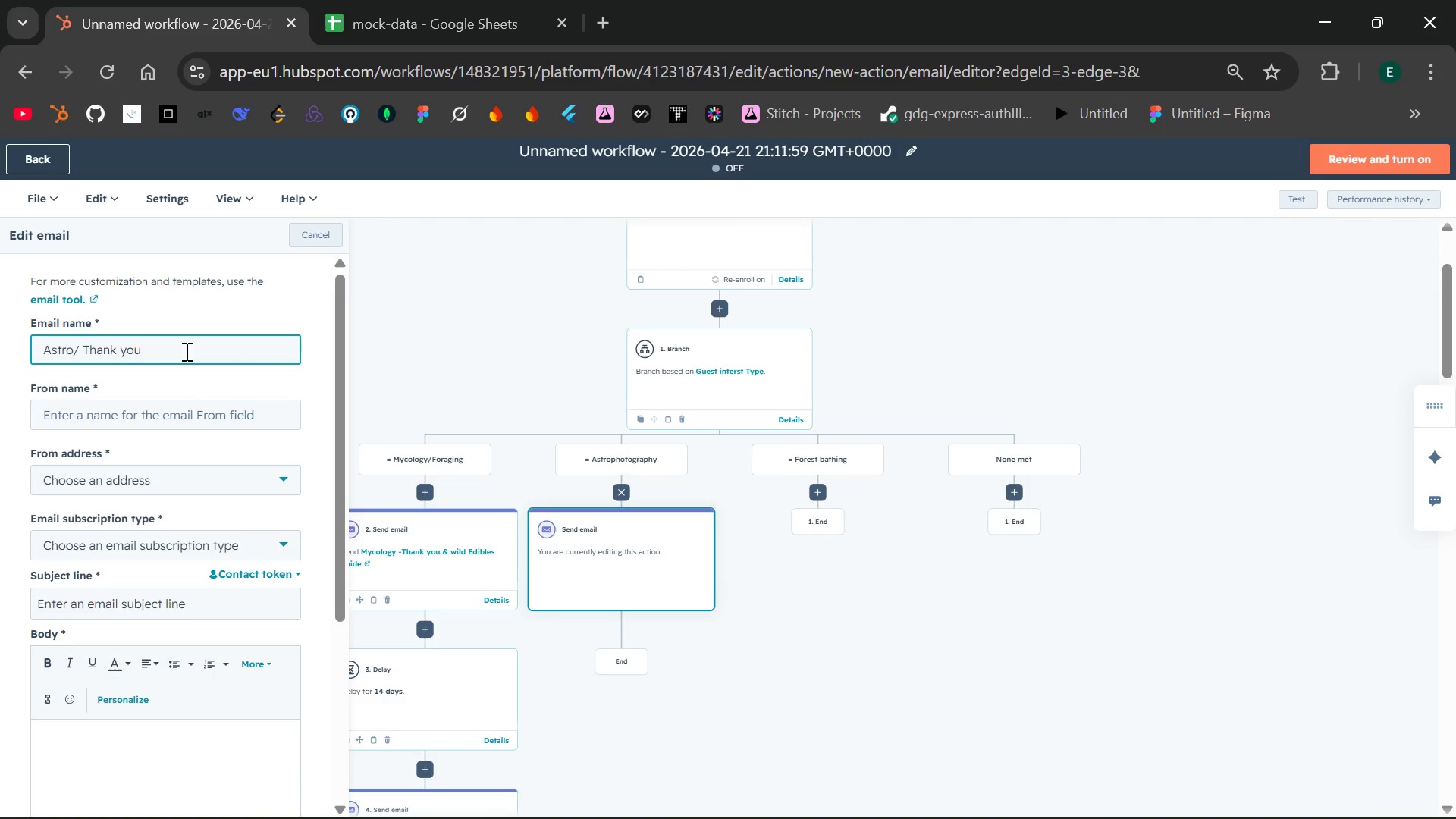 
left_click([219, 417])
 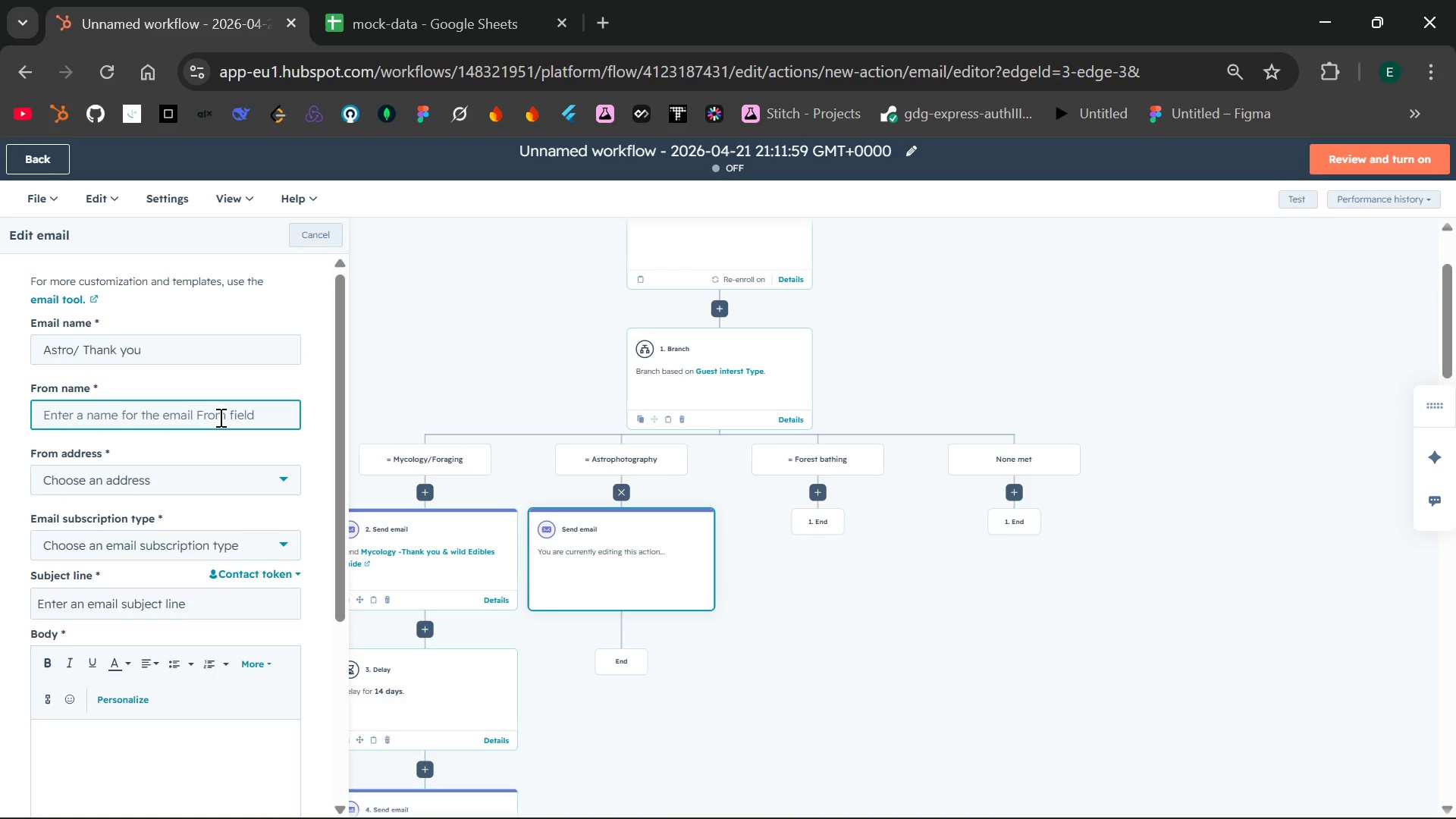 
type(Clesest)
key(Backspace)
key(Backspace)
key(Backspace)
key(Backspace)
key(Backspace)
key(Backspace)
type(elestial Yurts)
 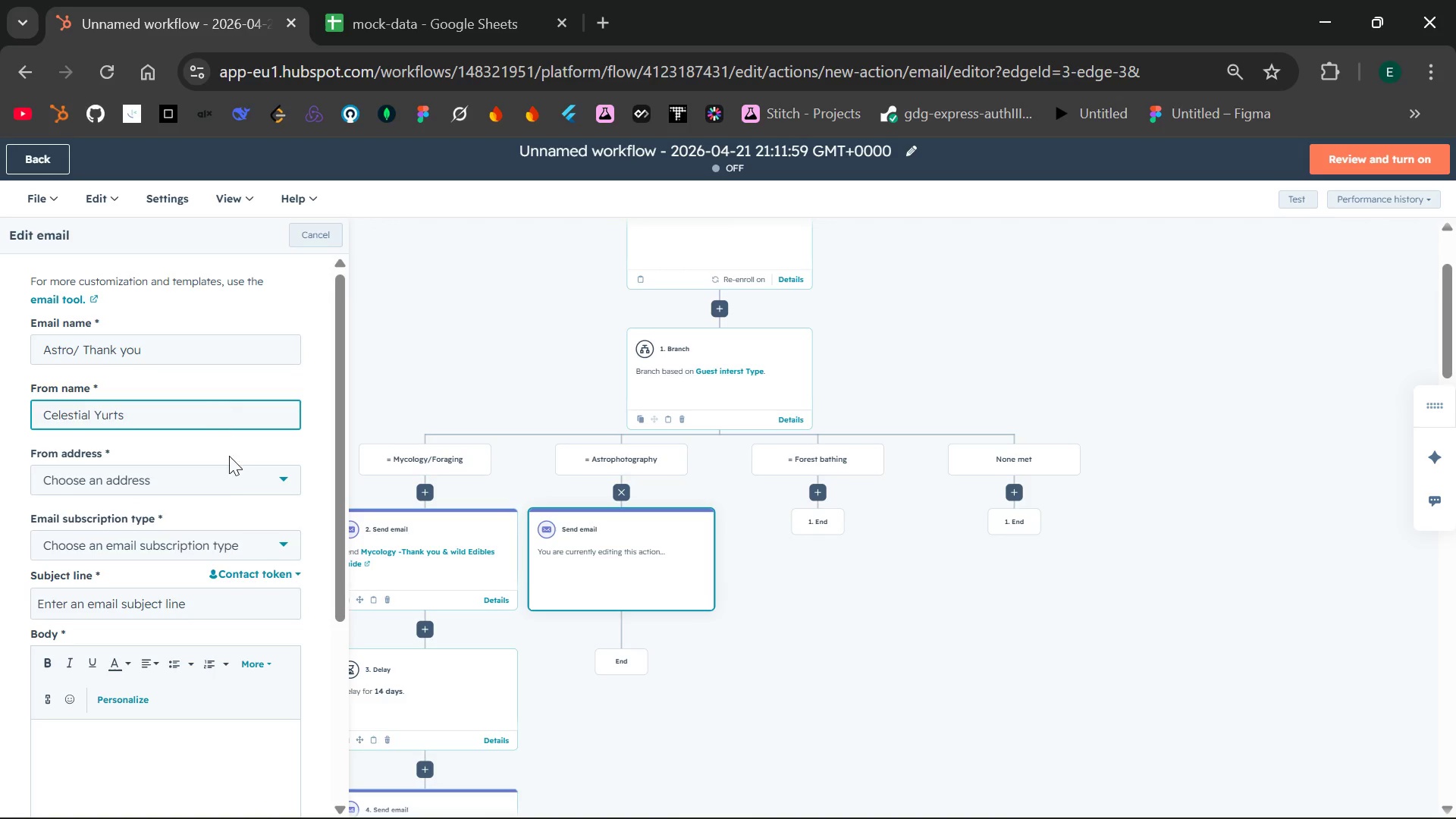 
left_click([260, 490])
 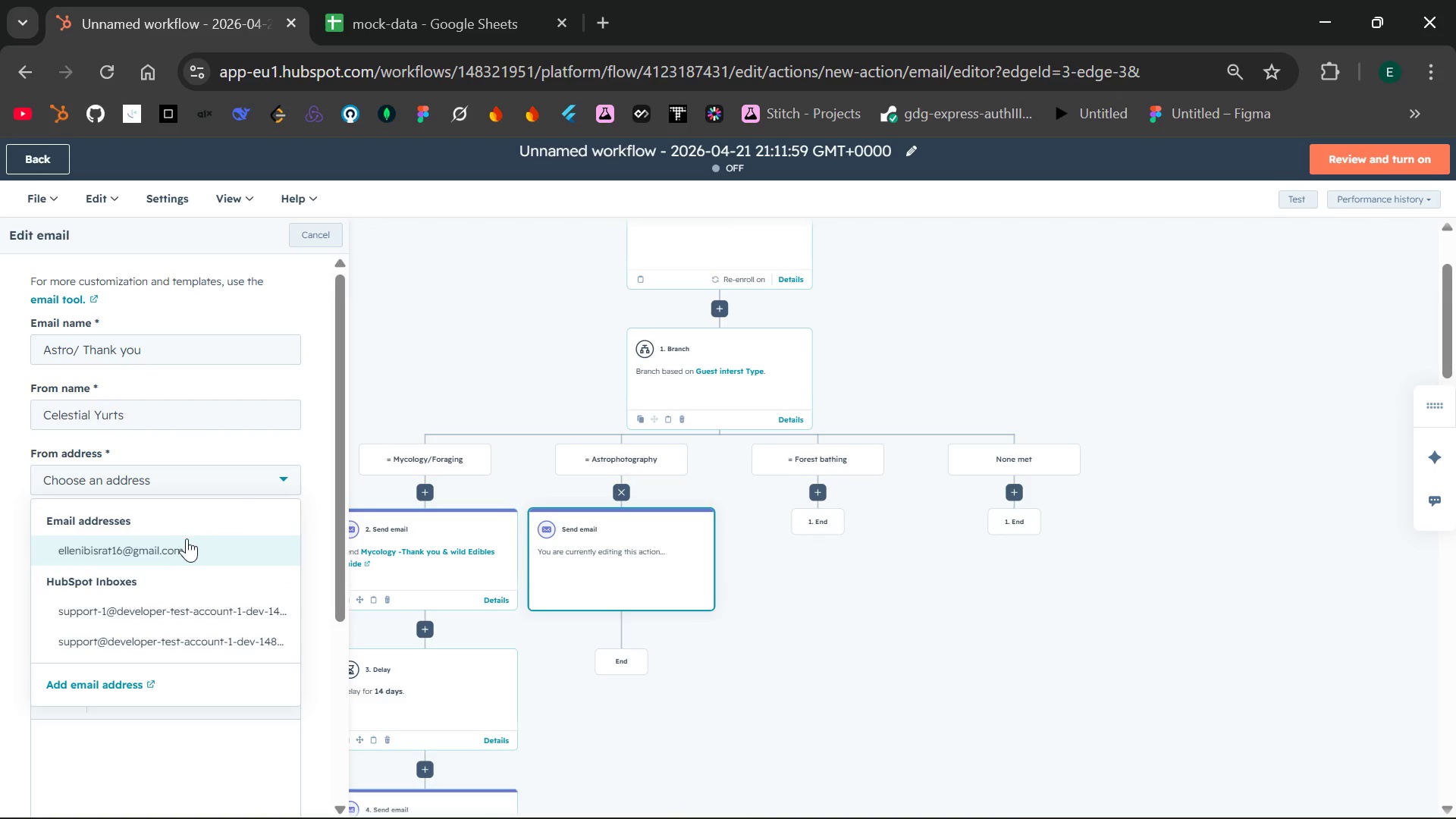 
left_click([179, 542])
 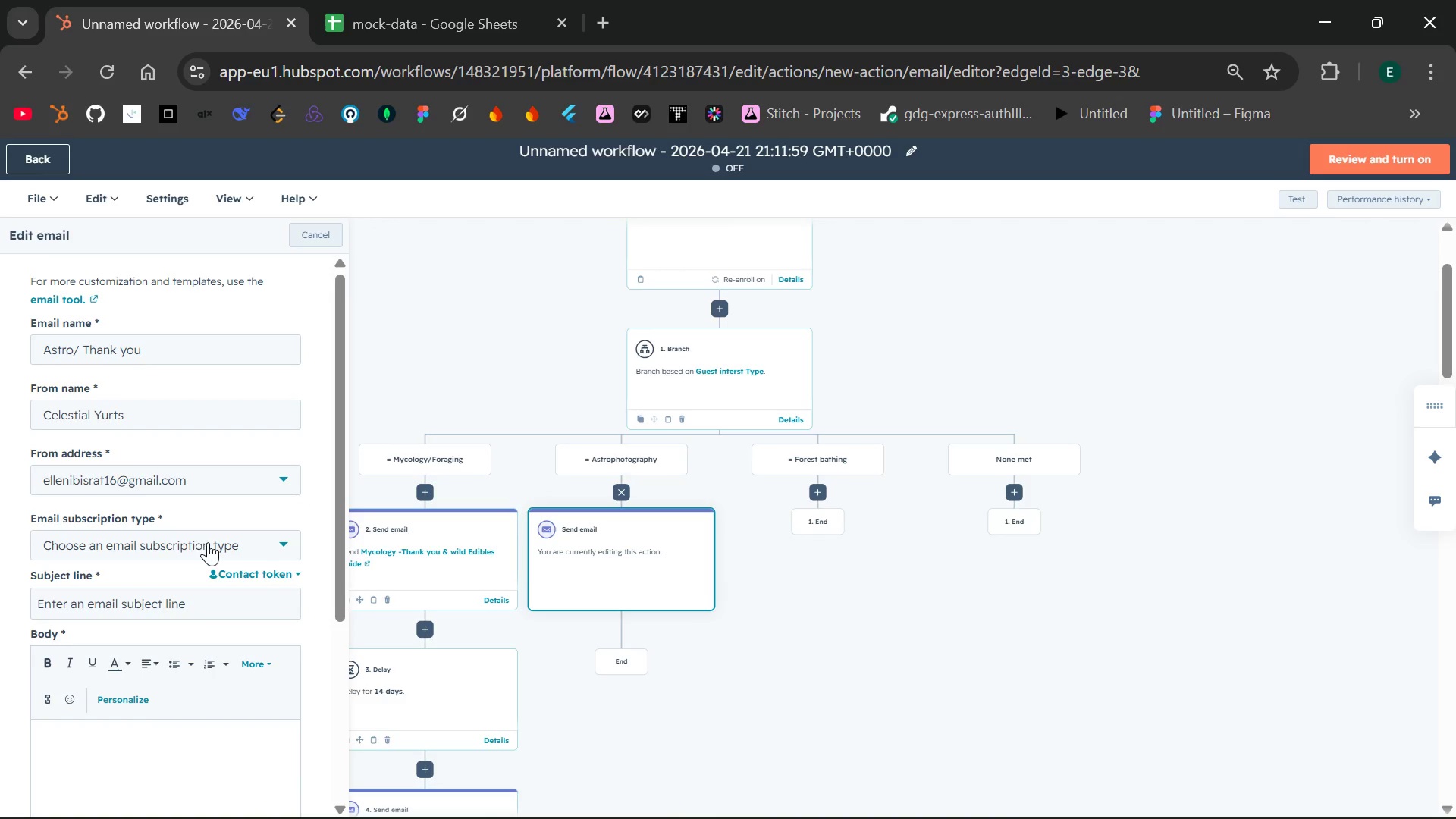 
left_click([208, 542])
 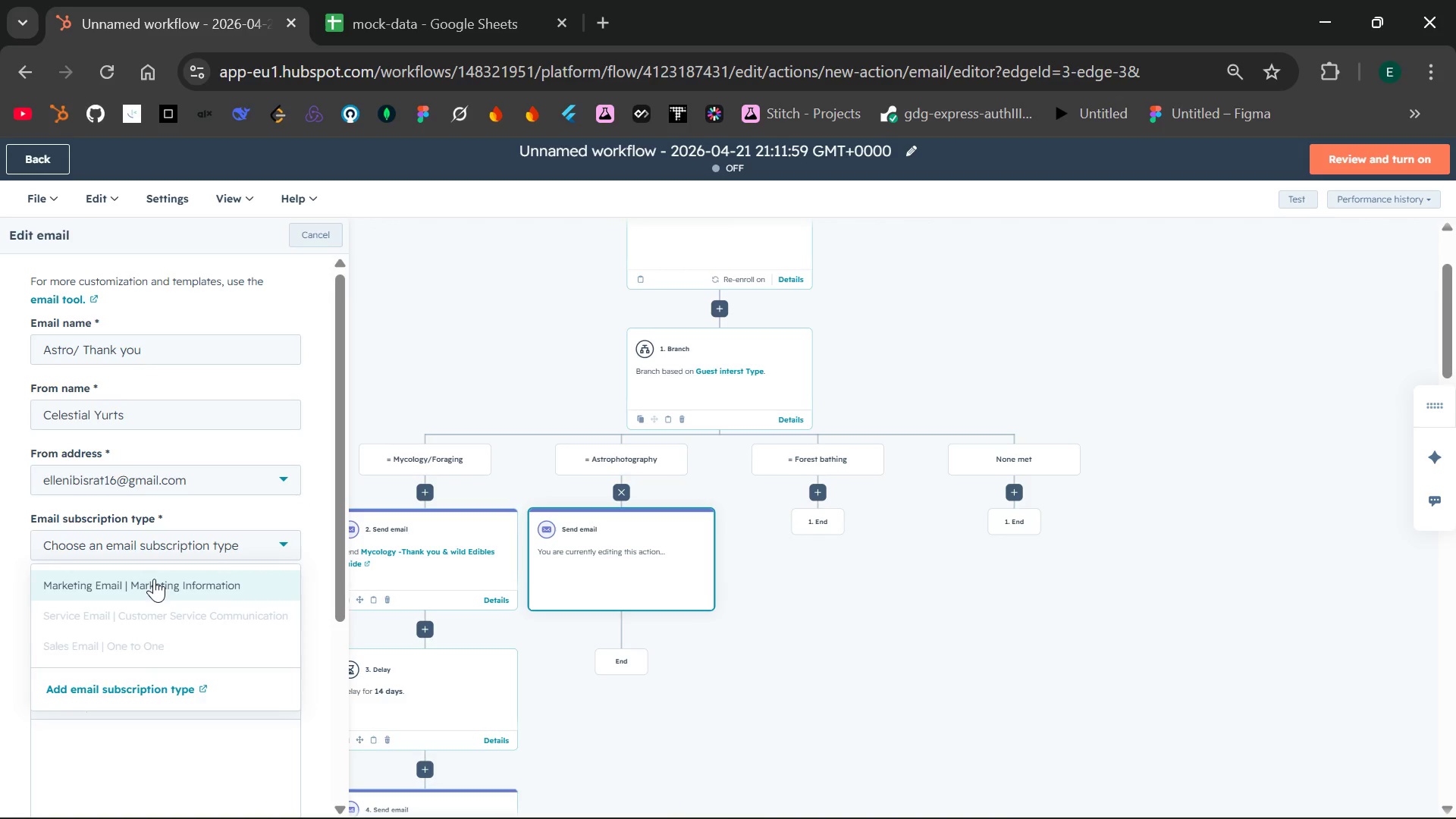 
left_click([153, 579])
 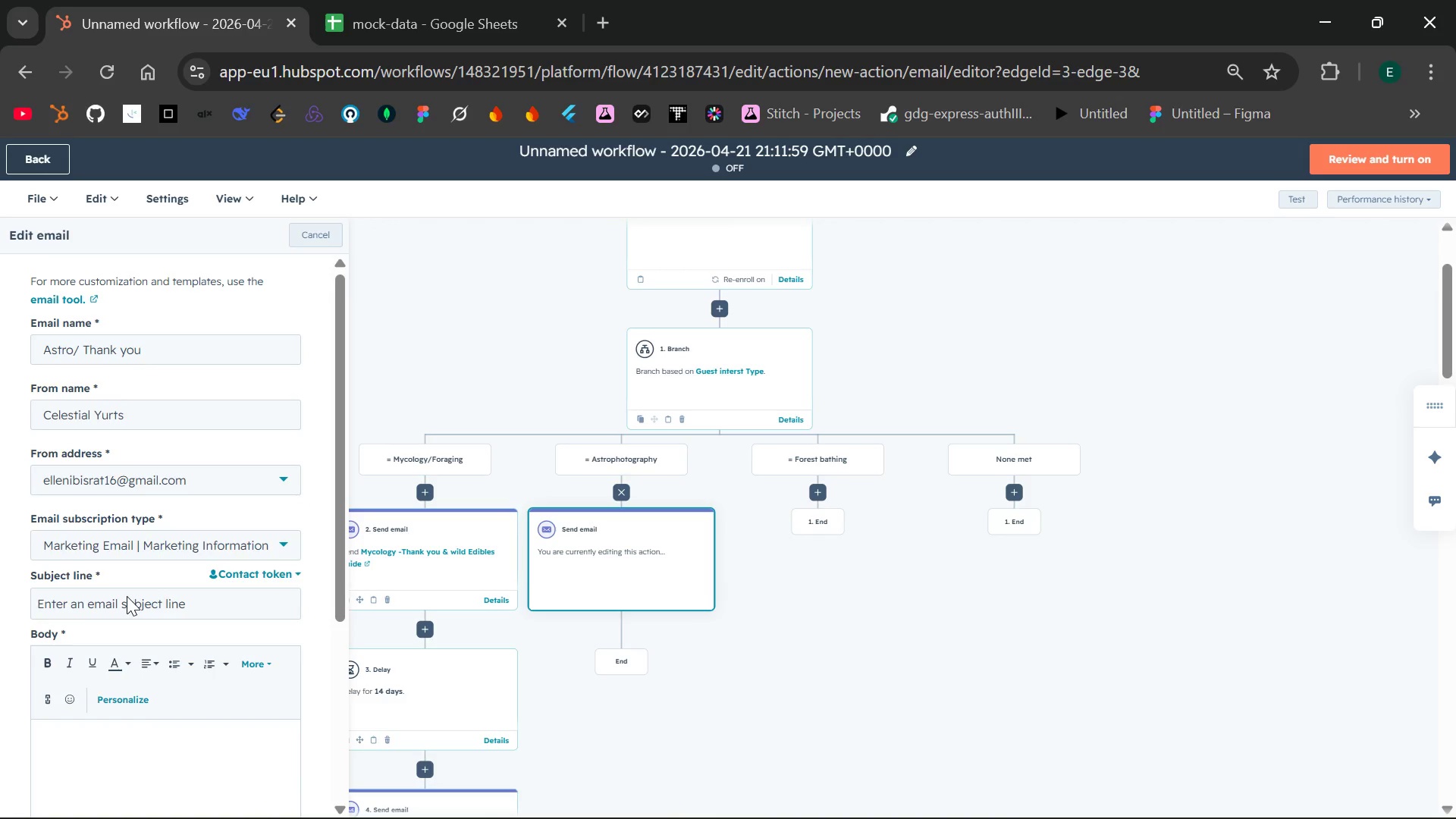 
left_click([127, 596])
 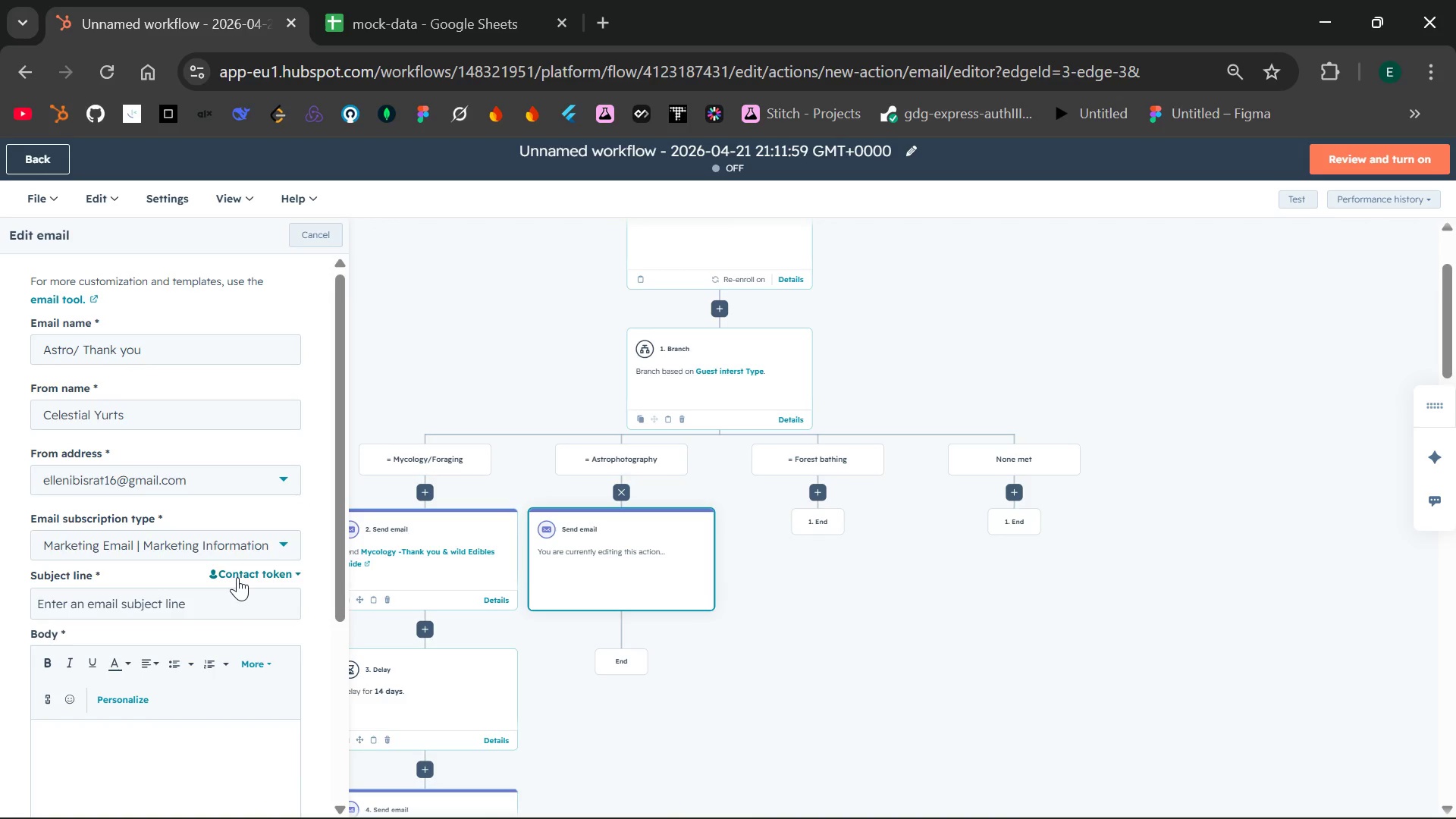 
left_click([240, 577])
 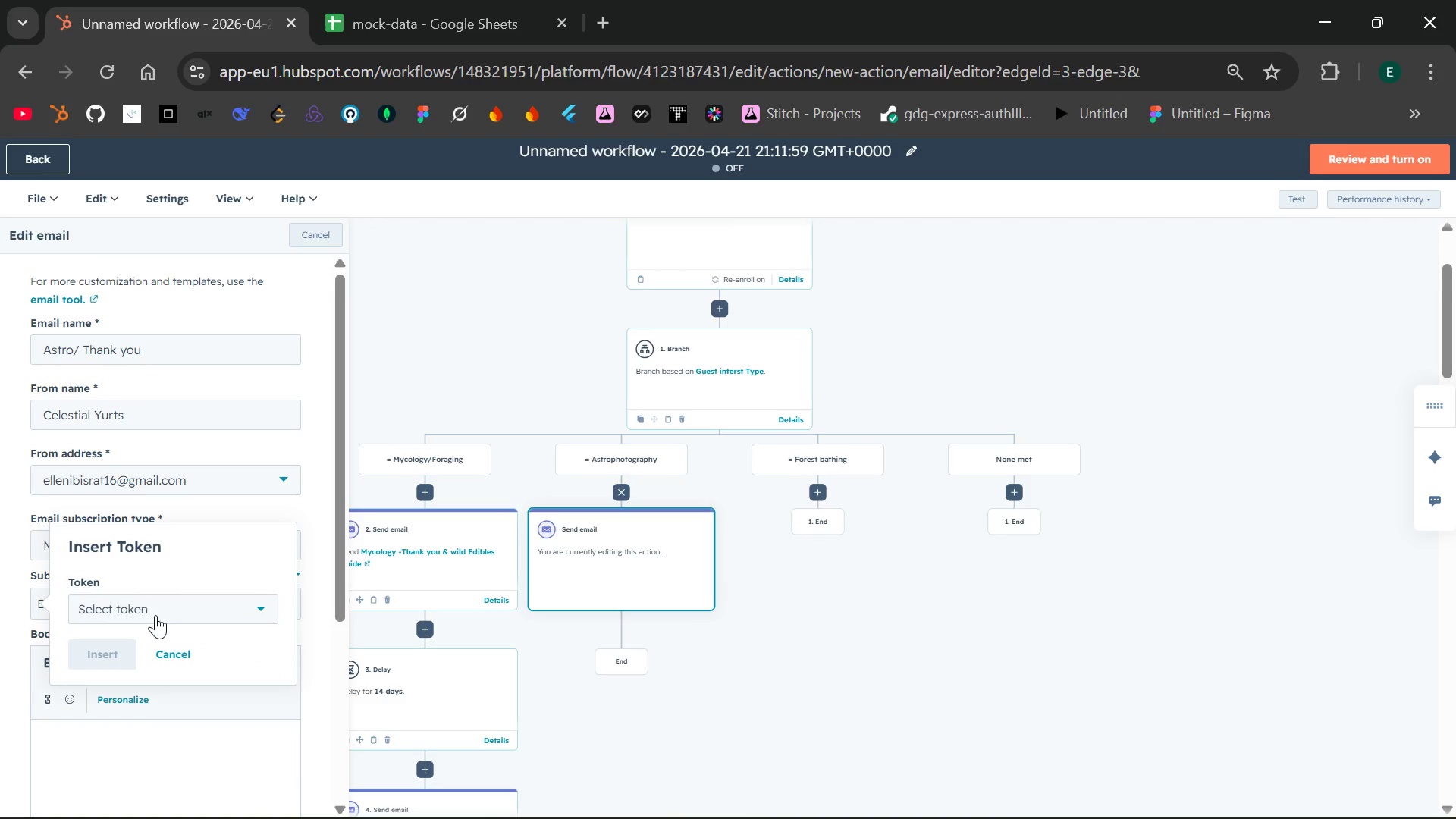 
wait(5.05)
 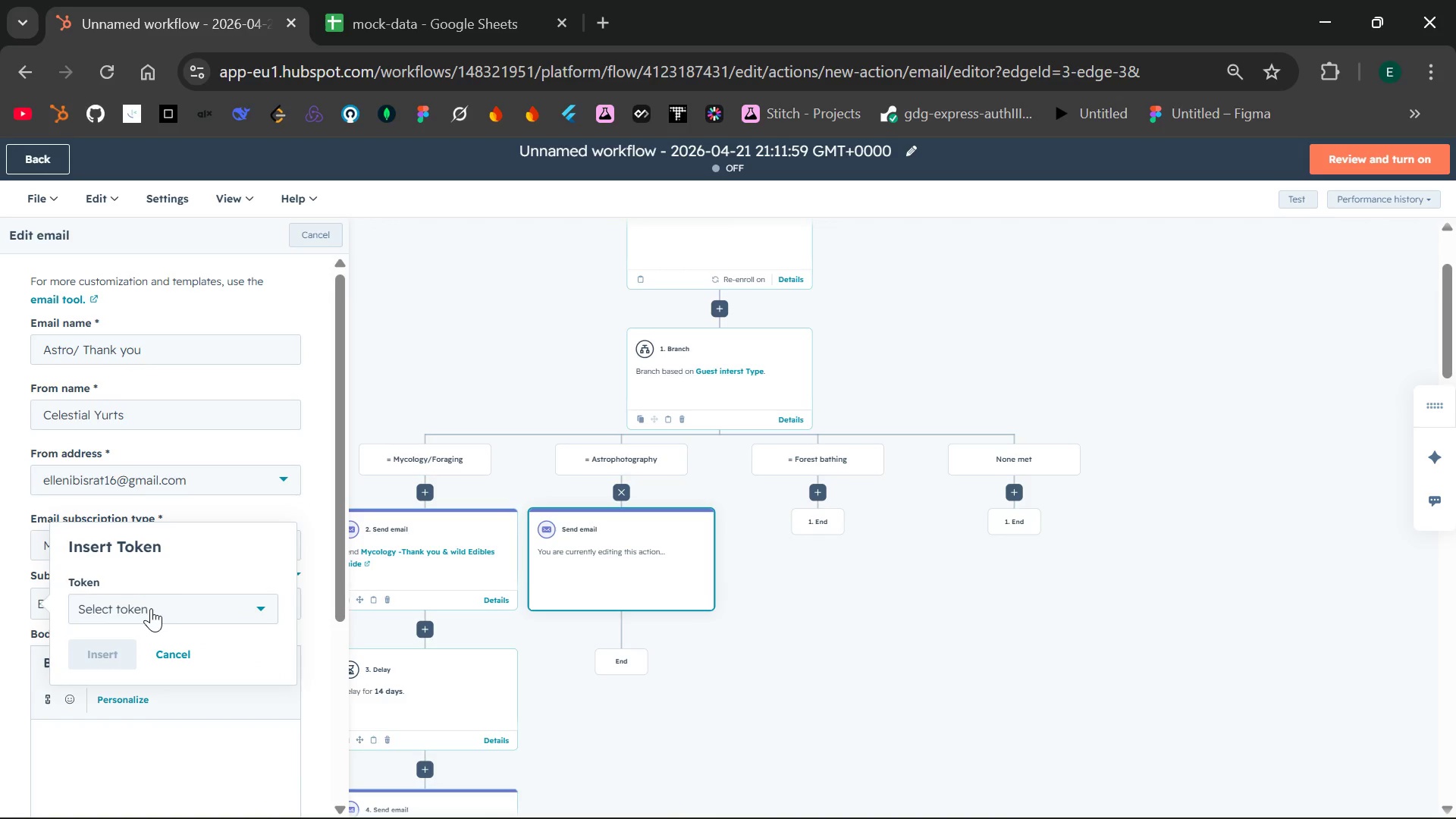 
left_click([103, 617])
 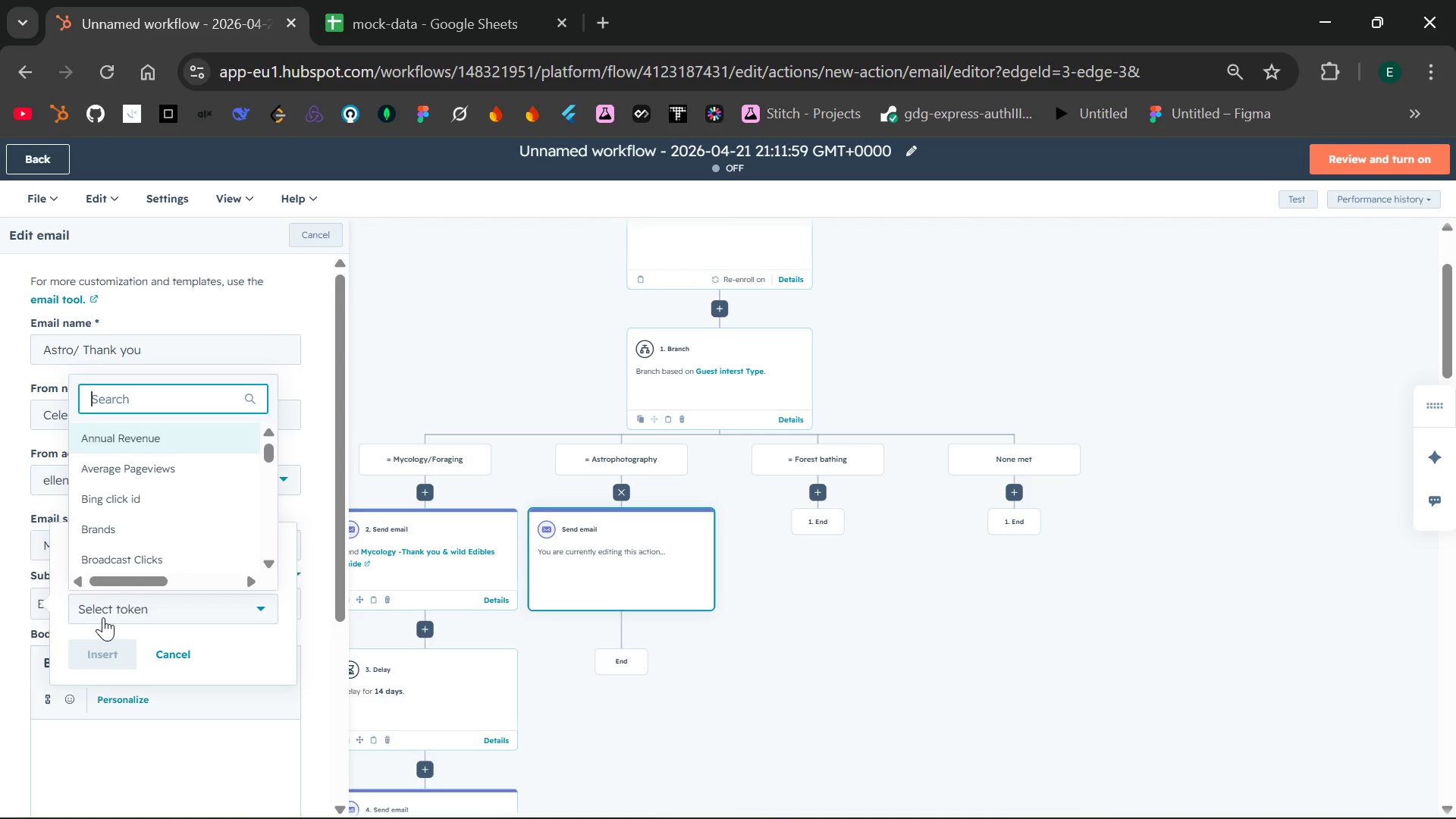 
type(first na)
 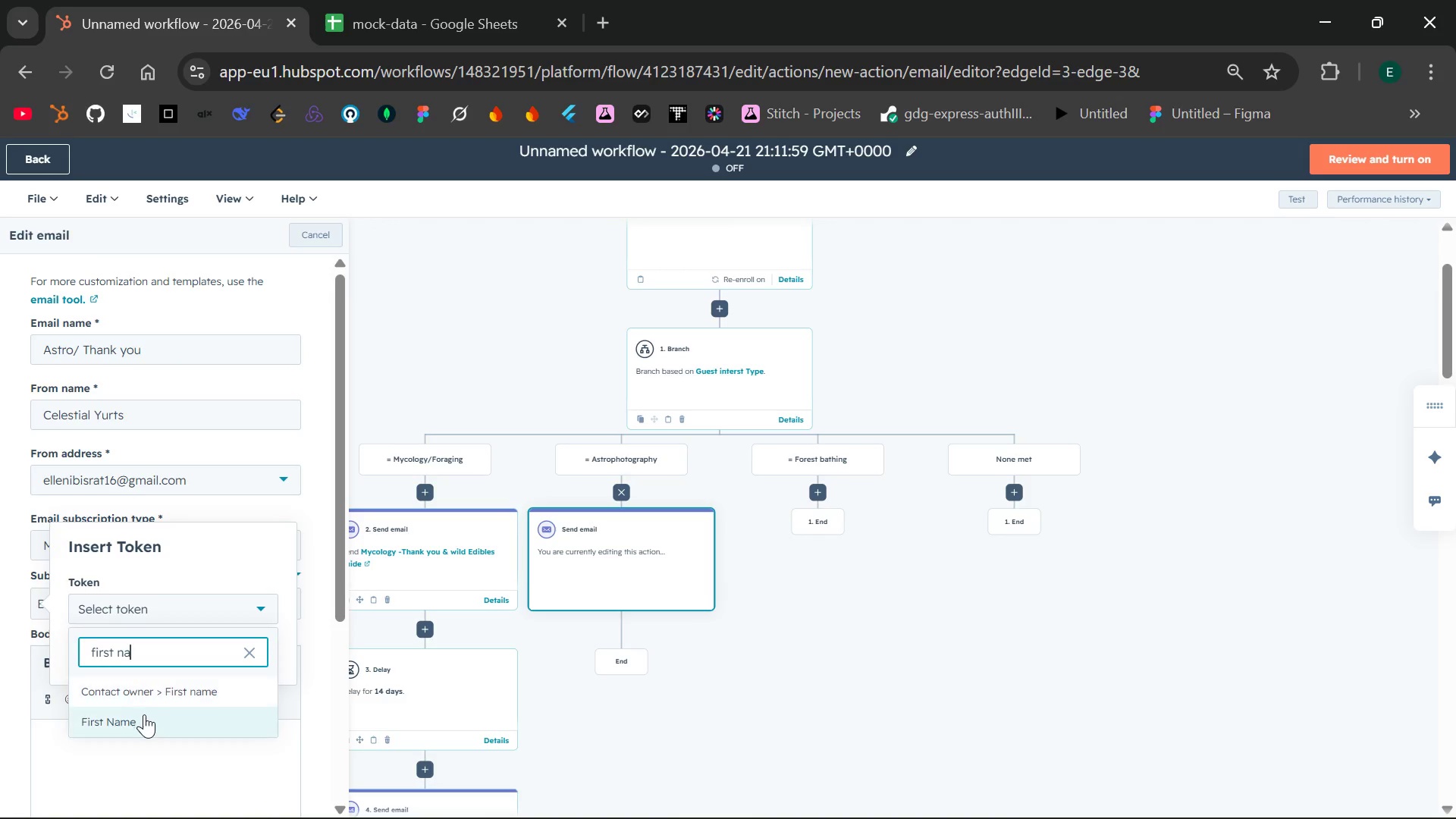 
left_click([144, 717])
 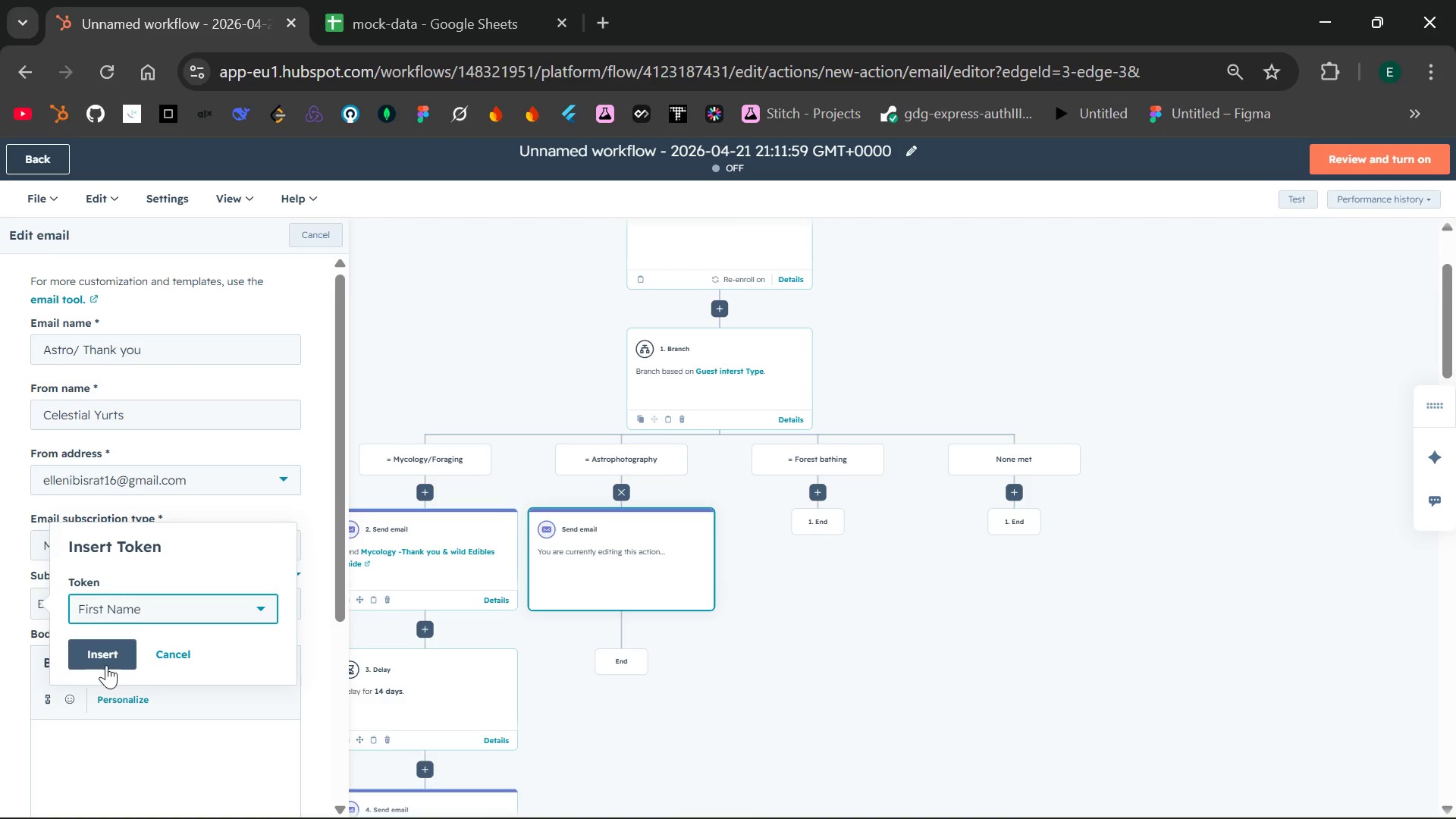 
left_click([100, 657])
 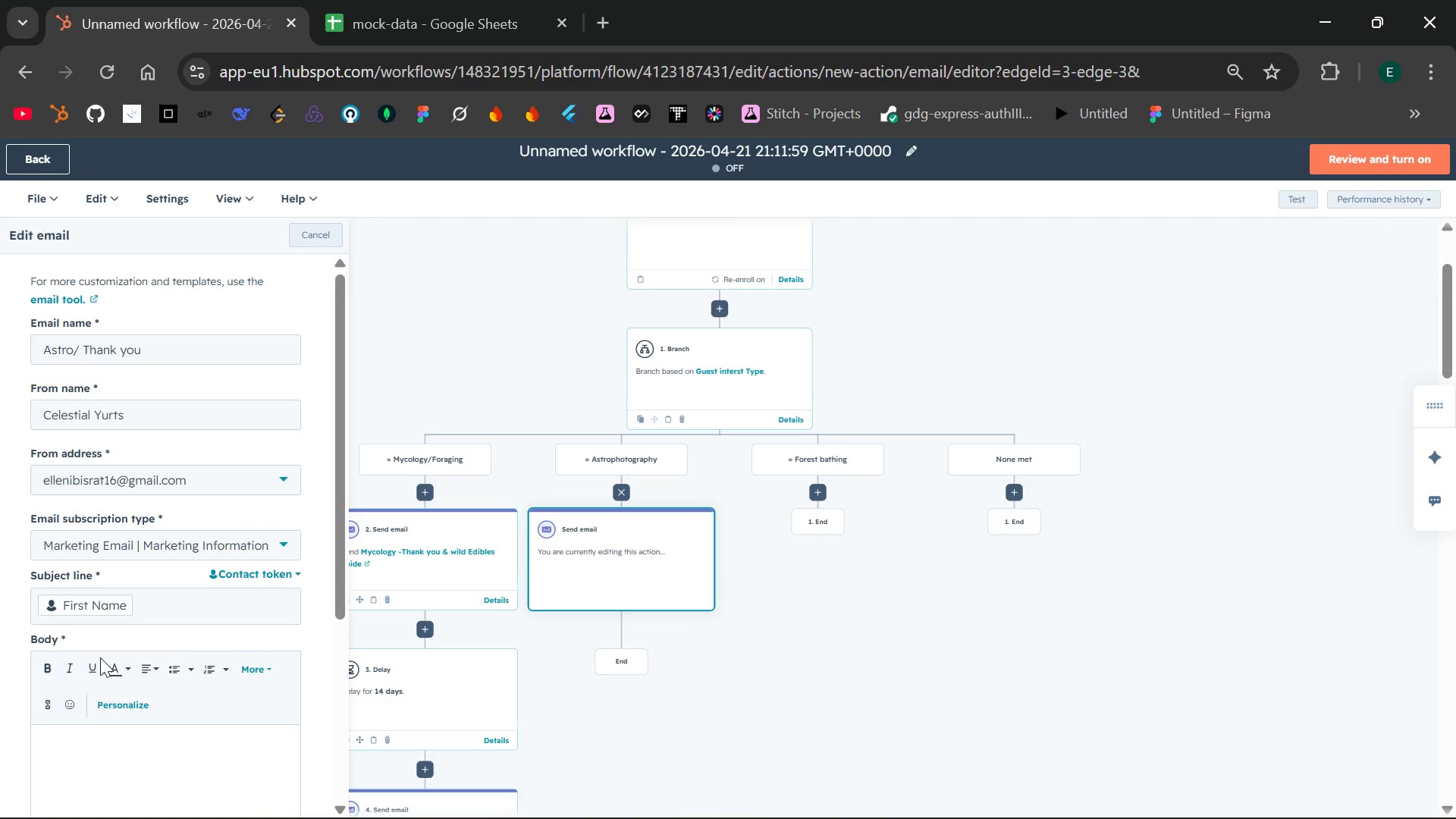 
key(ArrowLeft)
 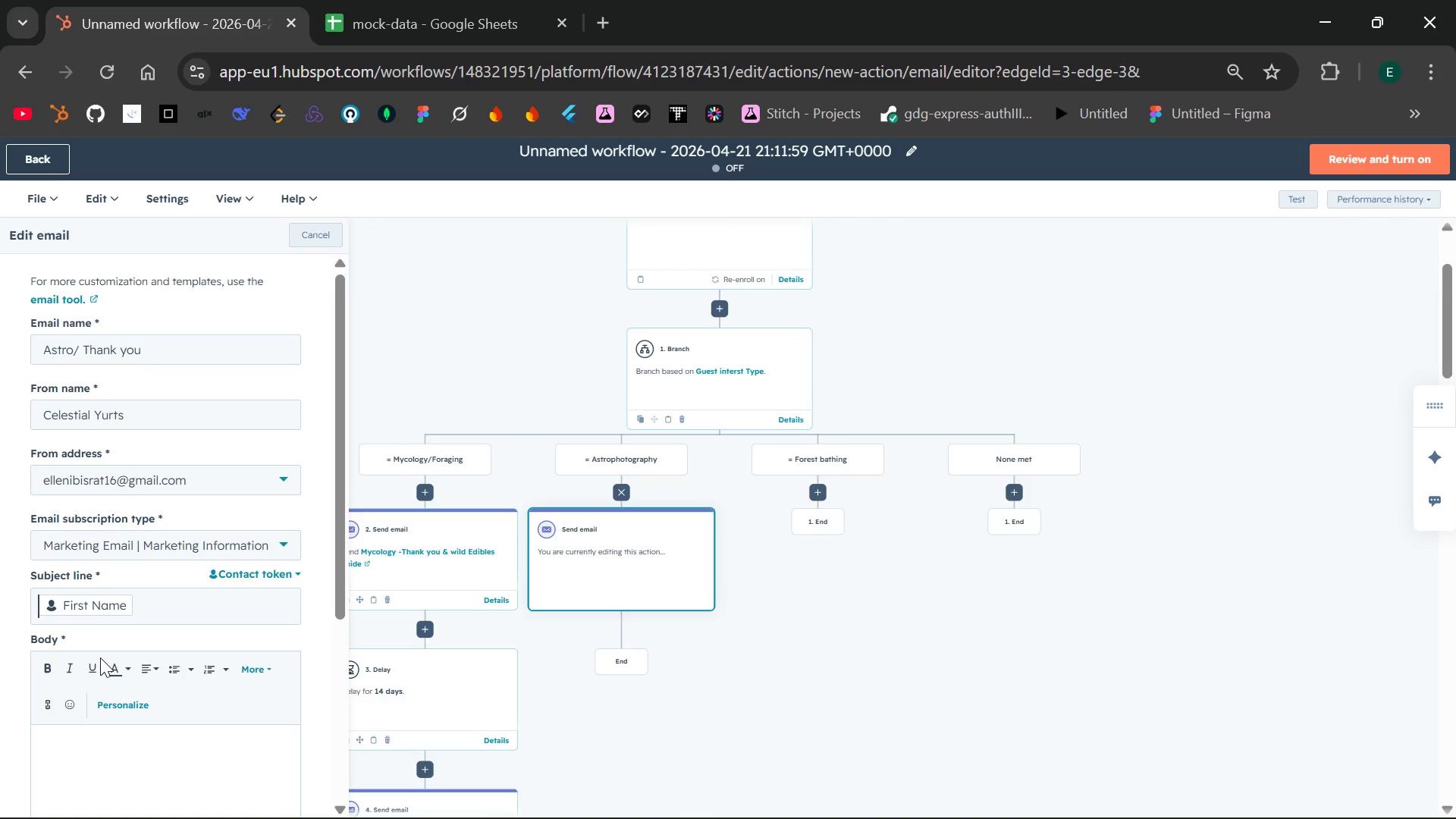 
wait(7.34)
 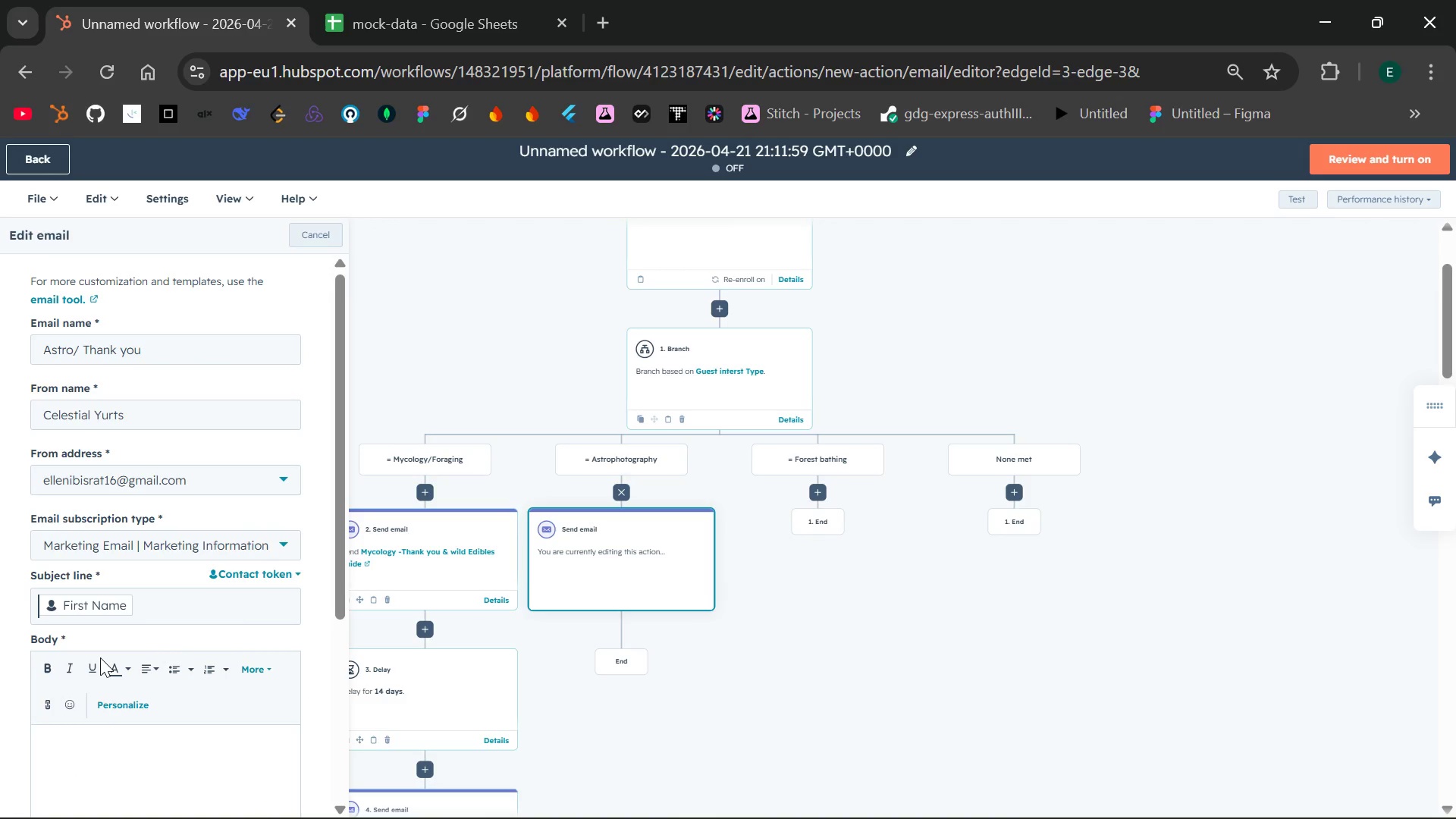 
type(Your Dark sky photos await)
 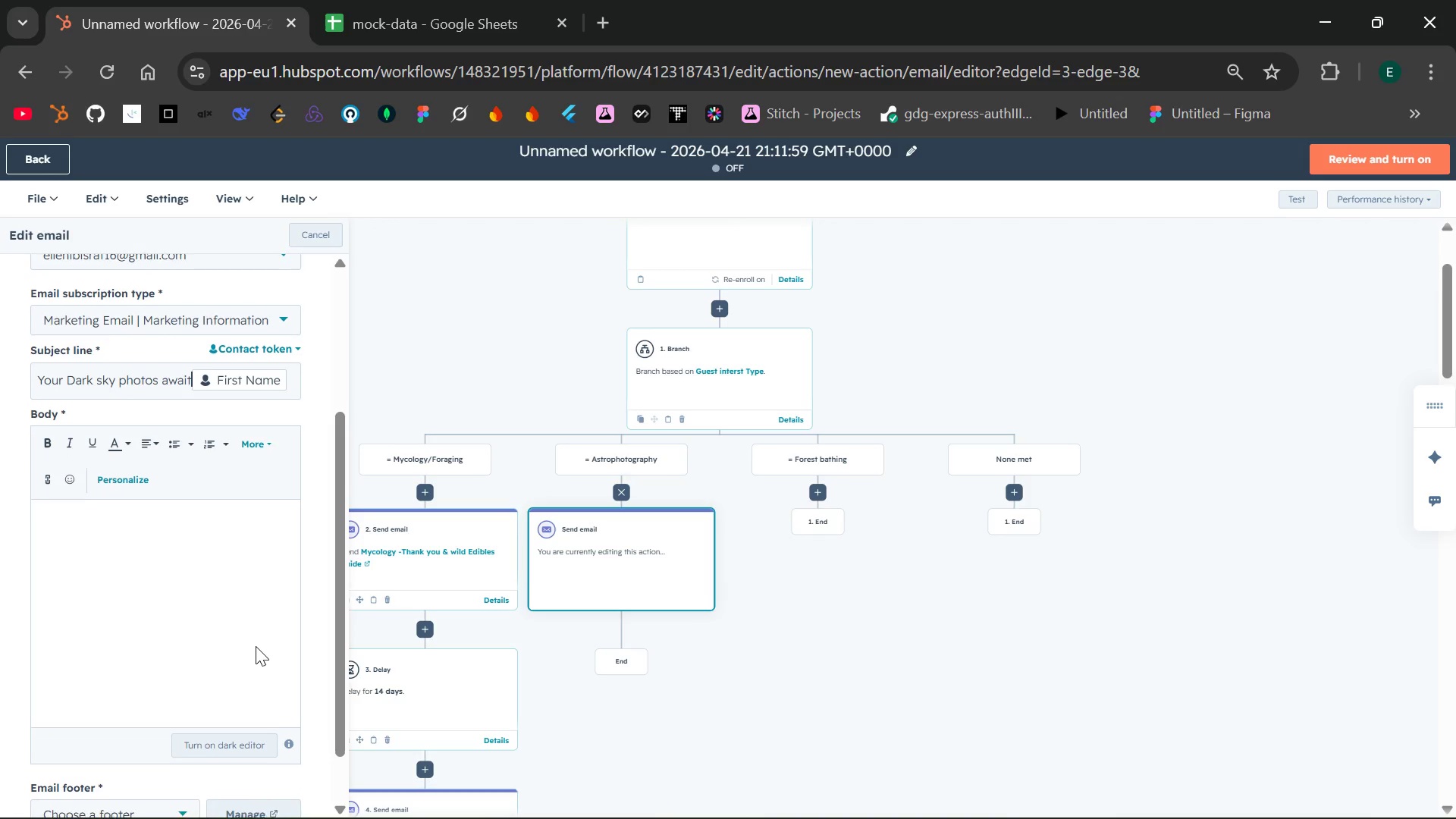 
left_click([162, 547])
 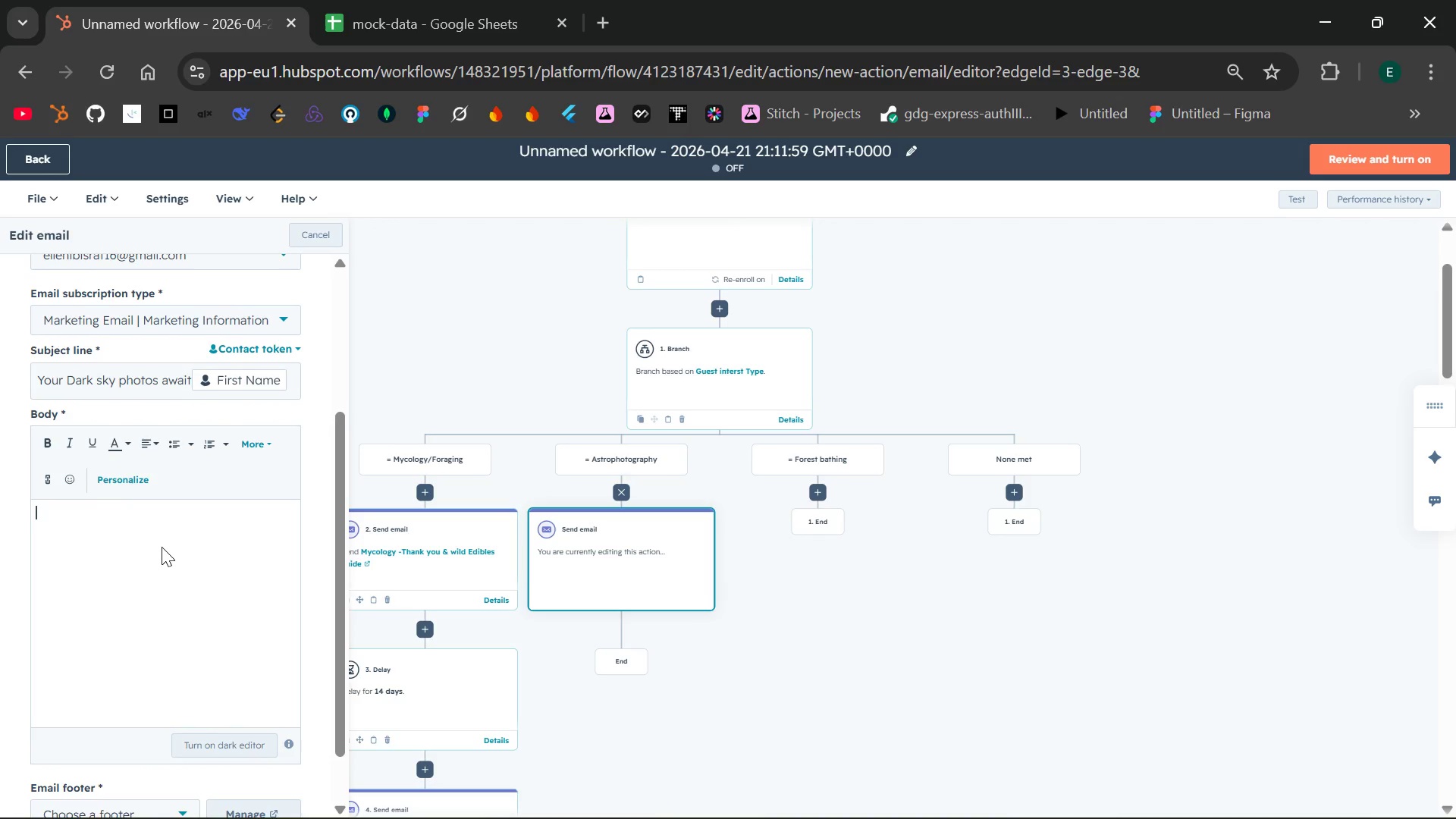 
type(Hi )
 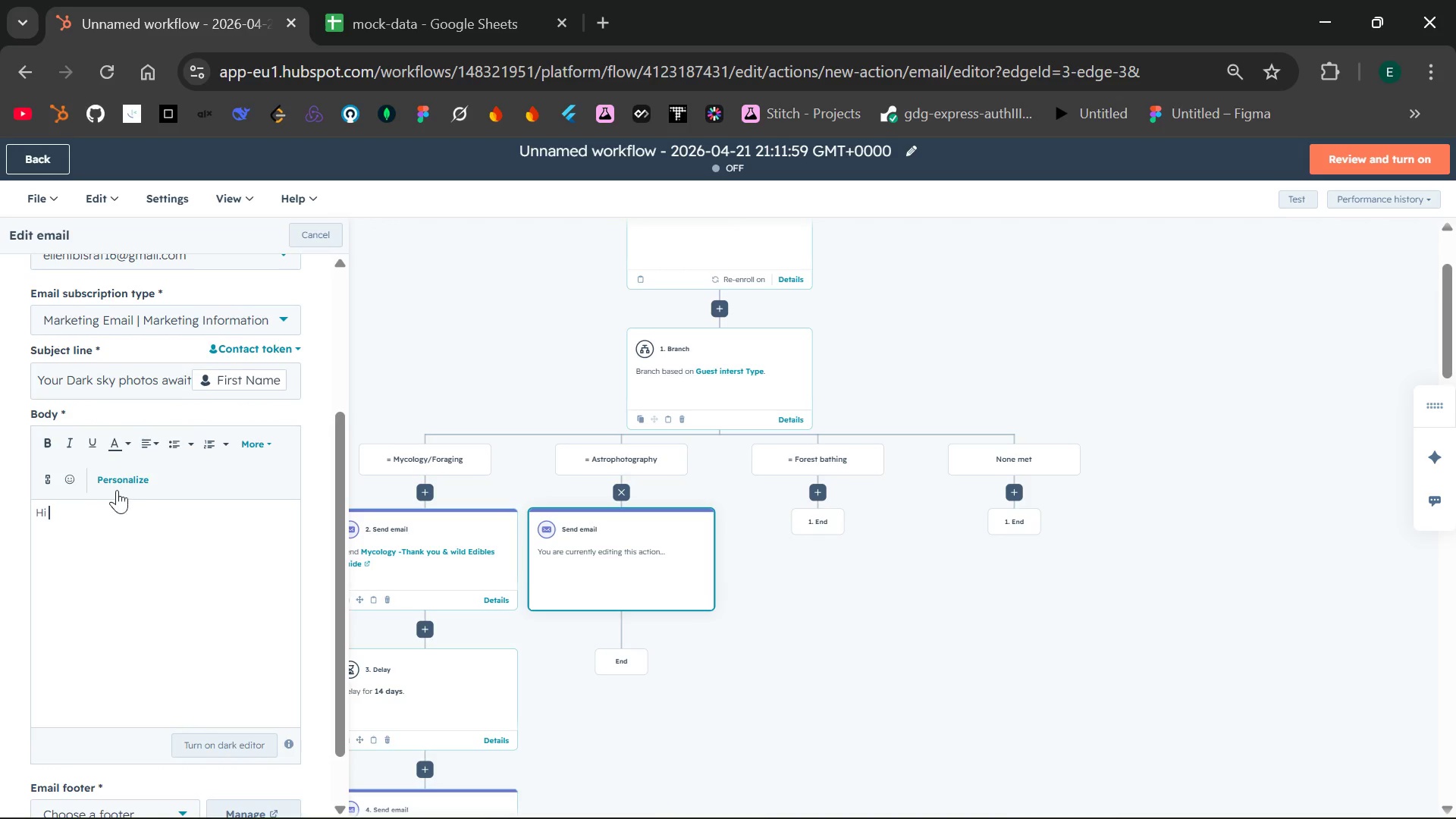 
left_click([111, 486])
 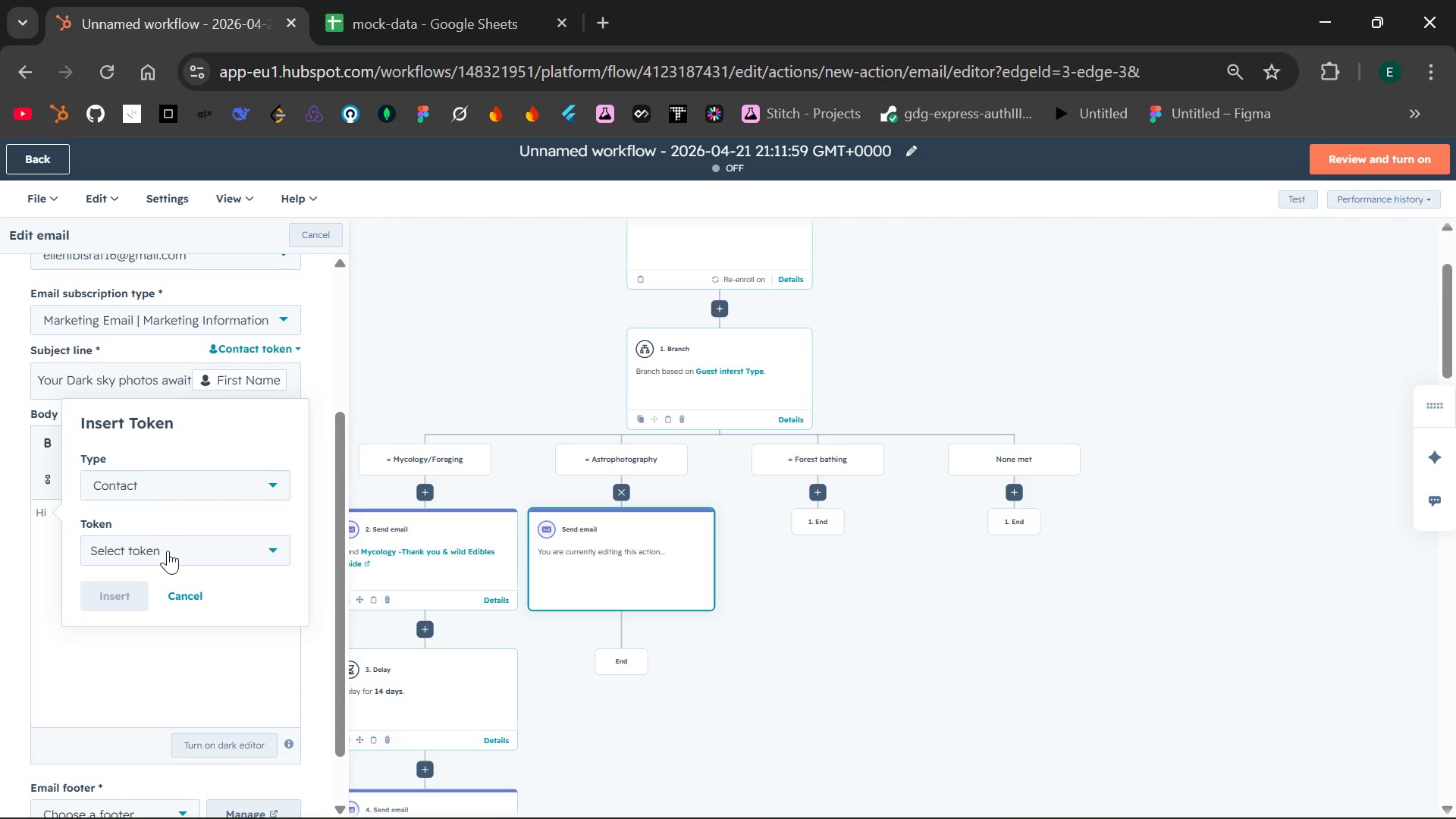 
left_click([168, 555])
 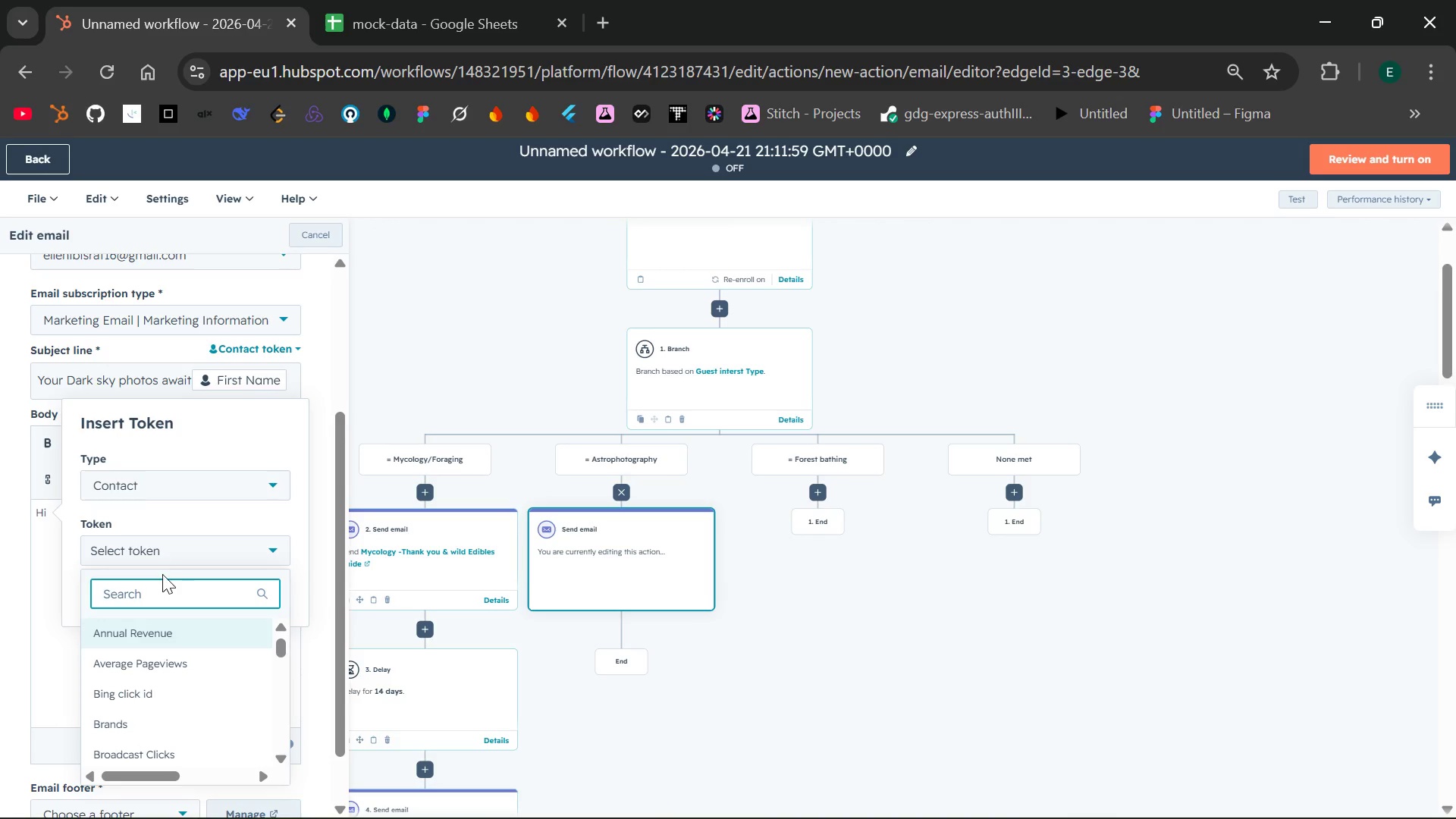 
type(first na)
 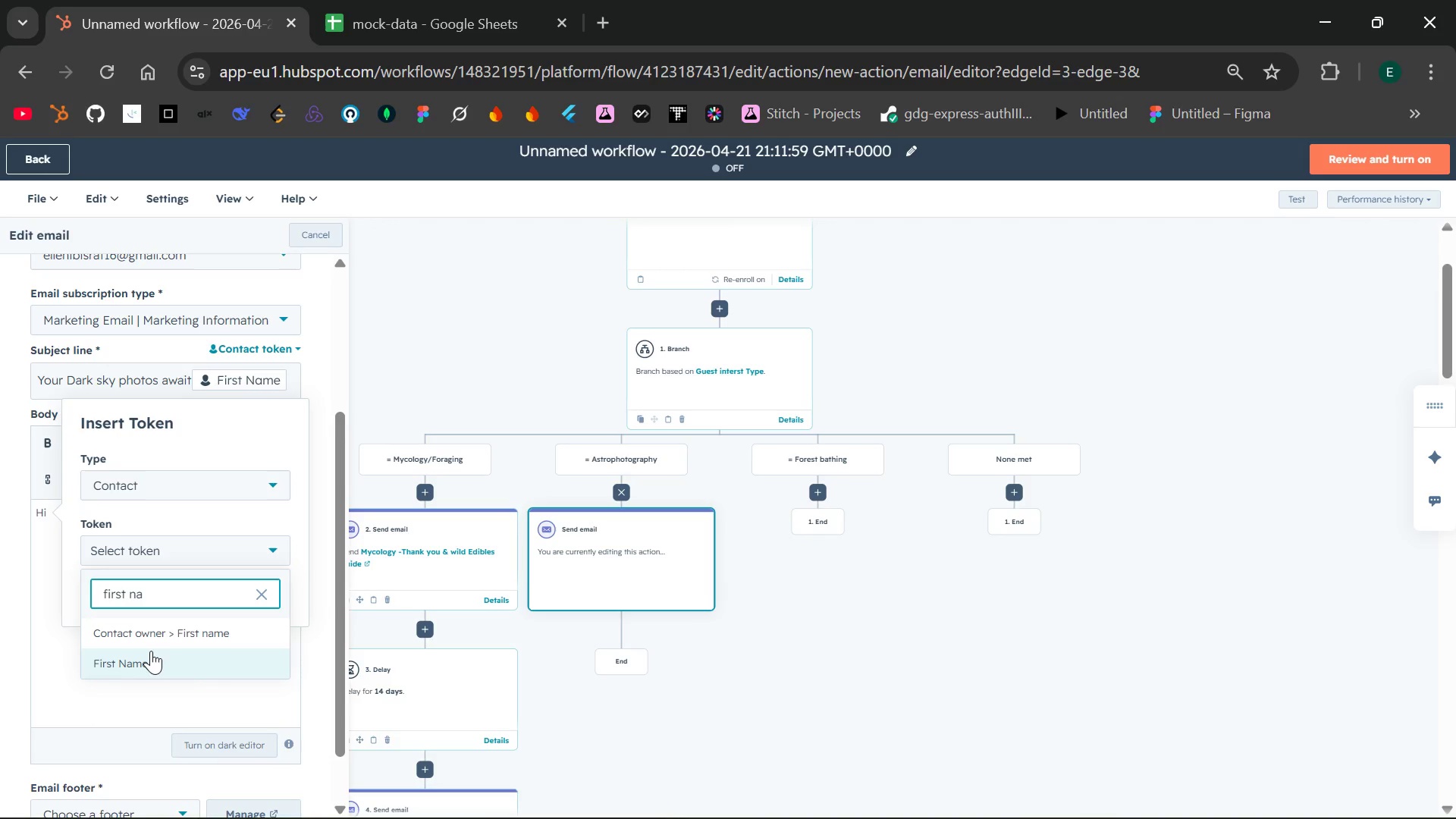 
left_click([151, 651])
 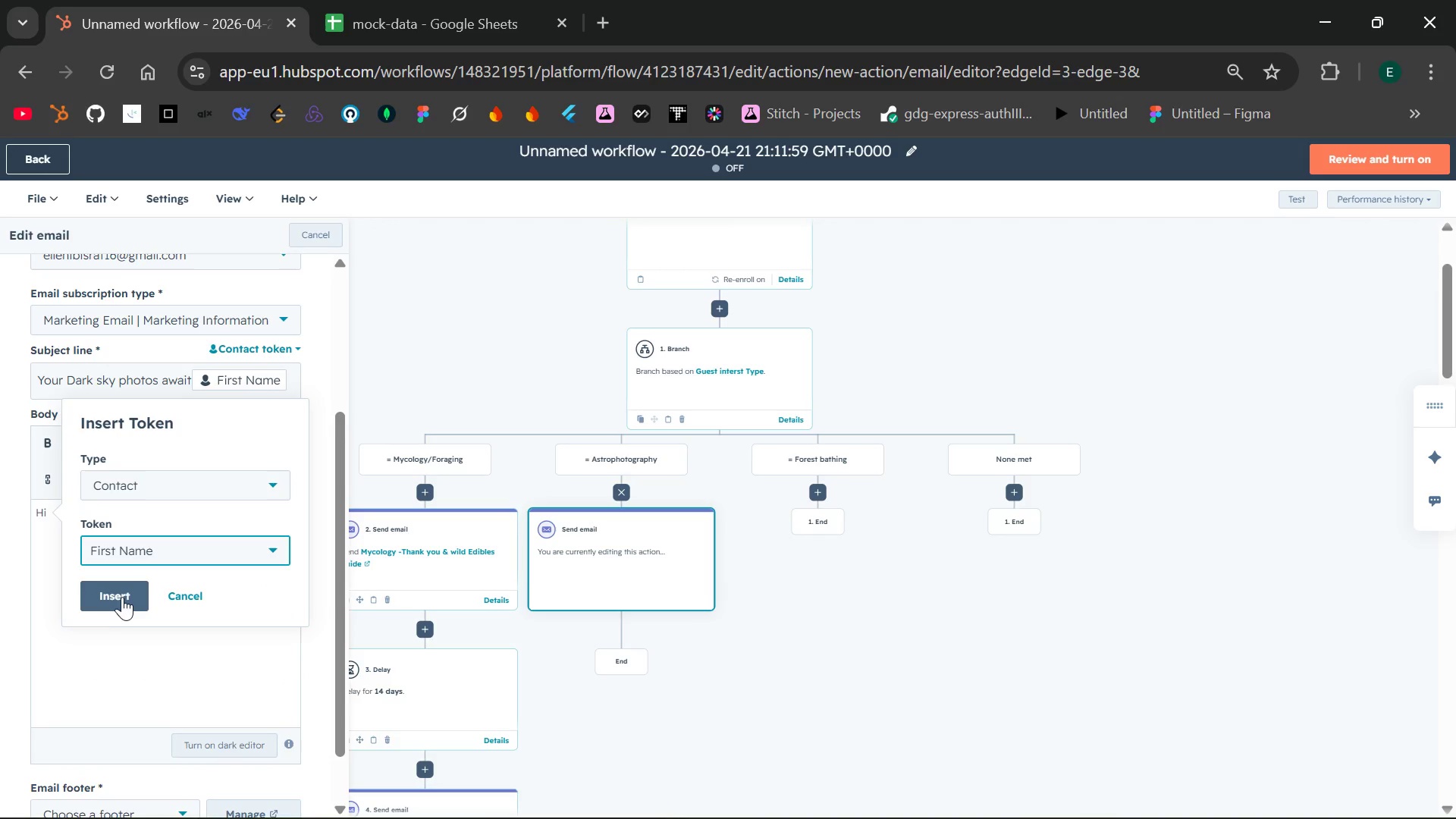 
left_click([116, 594])
 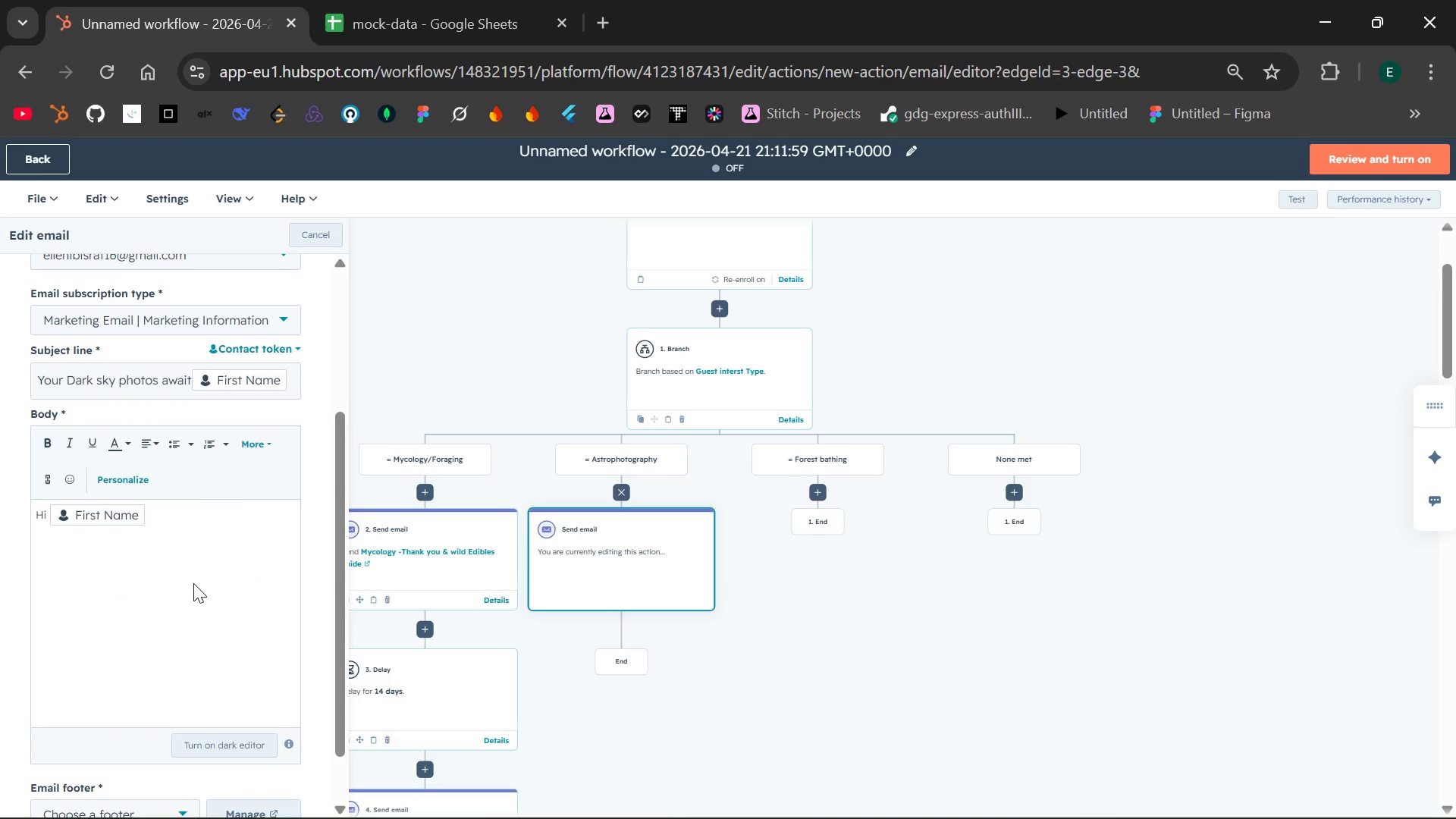 
key(Comma)
 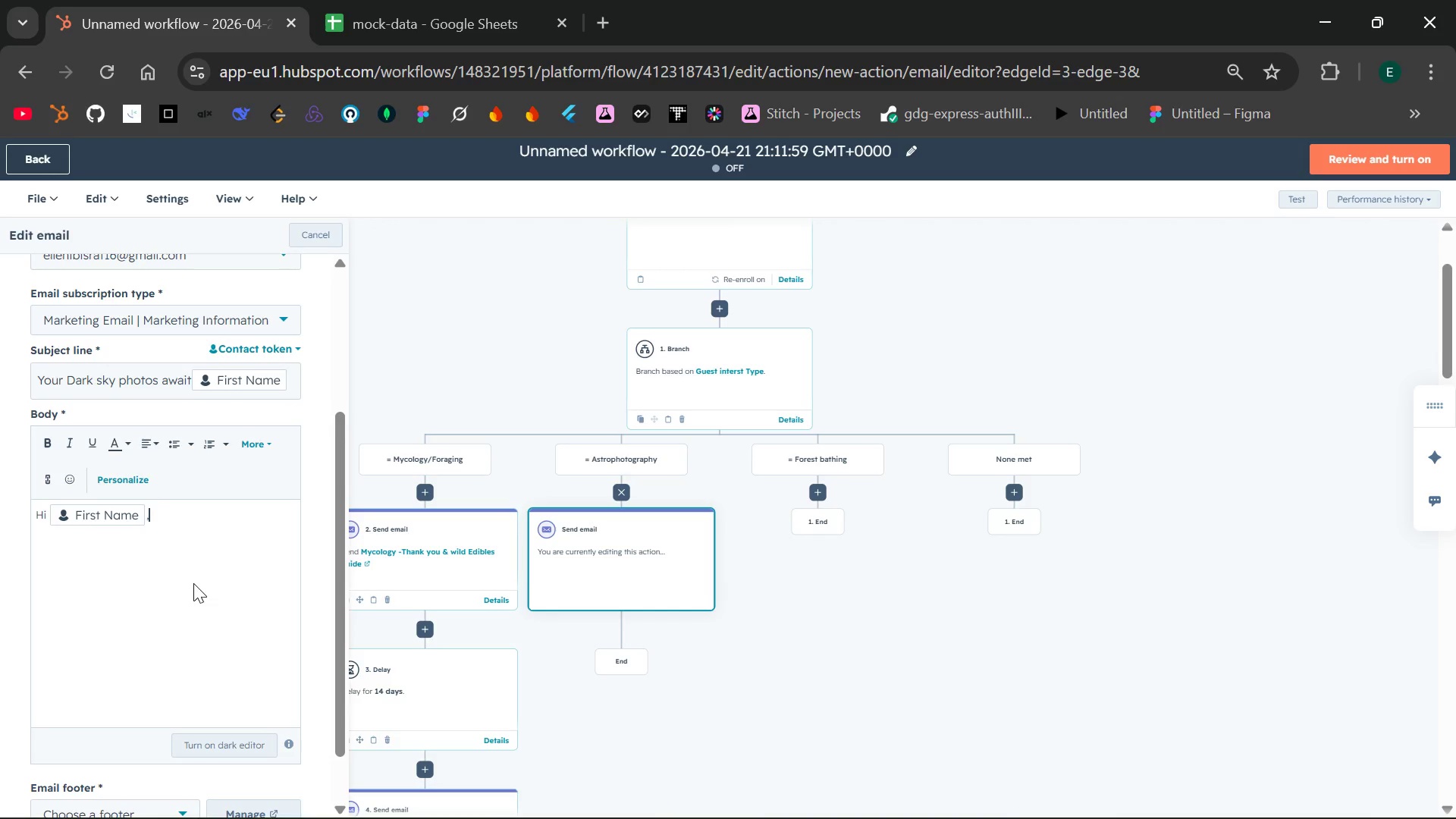 
key(Enter)
 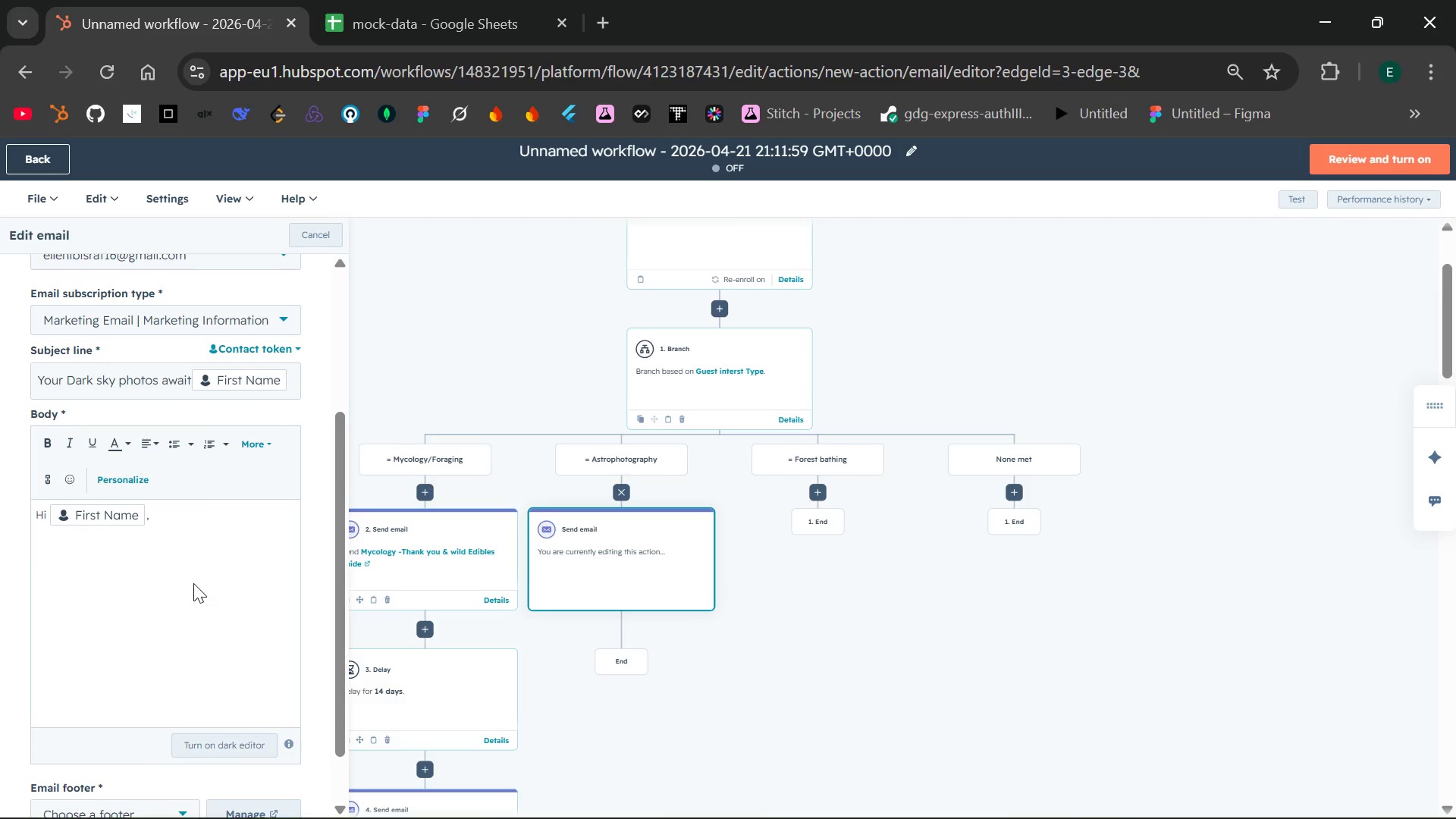 
wait(7.27)
 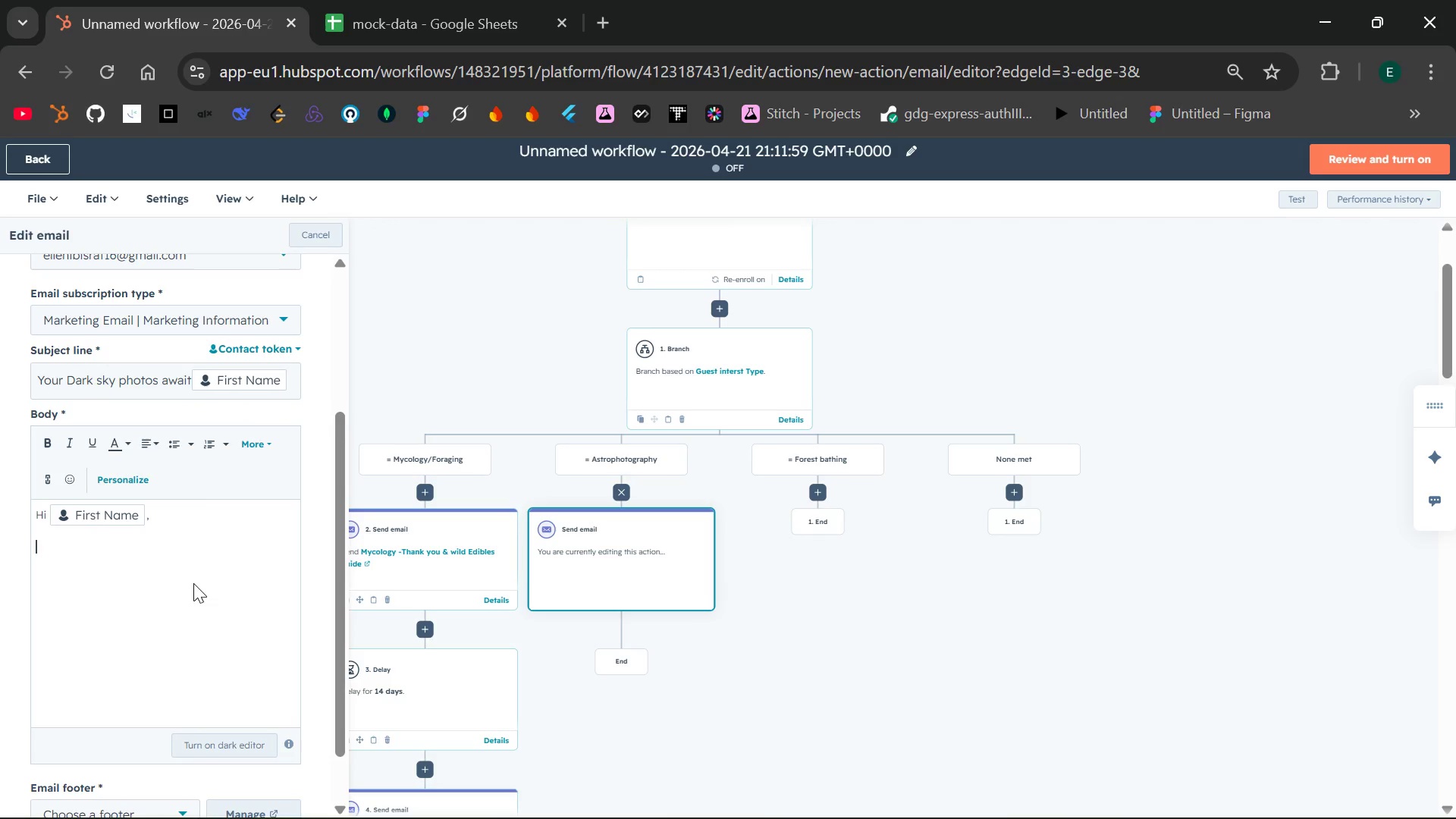 
type(Than )
key(Backspace)
type(k you for choosing Cl)
key(Backspace)
type(elestial Yurts for your )
 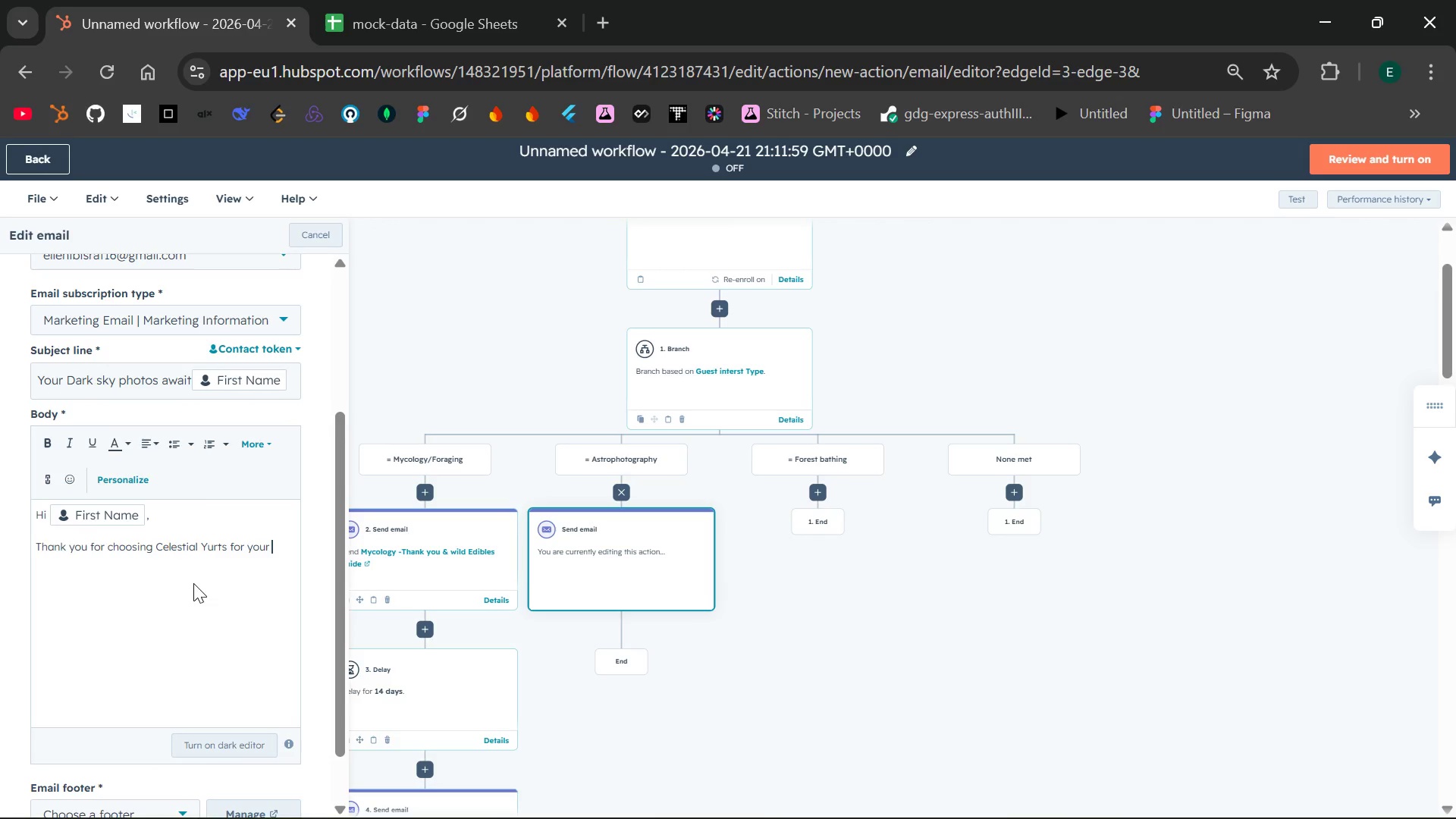 
type(stargazing adventure .)
 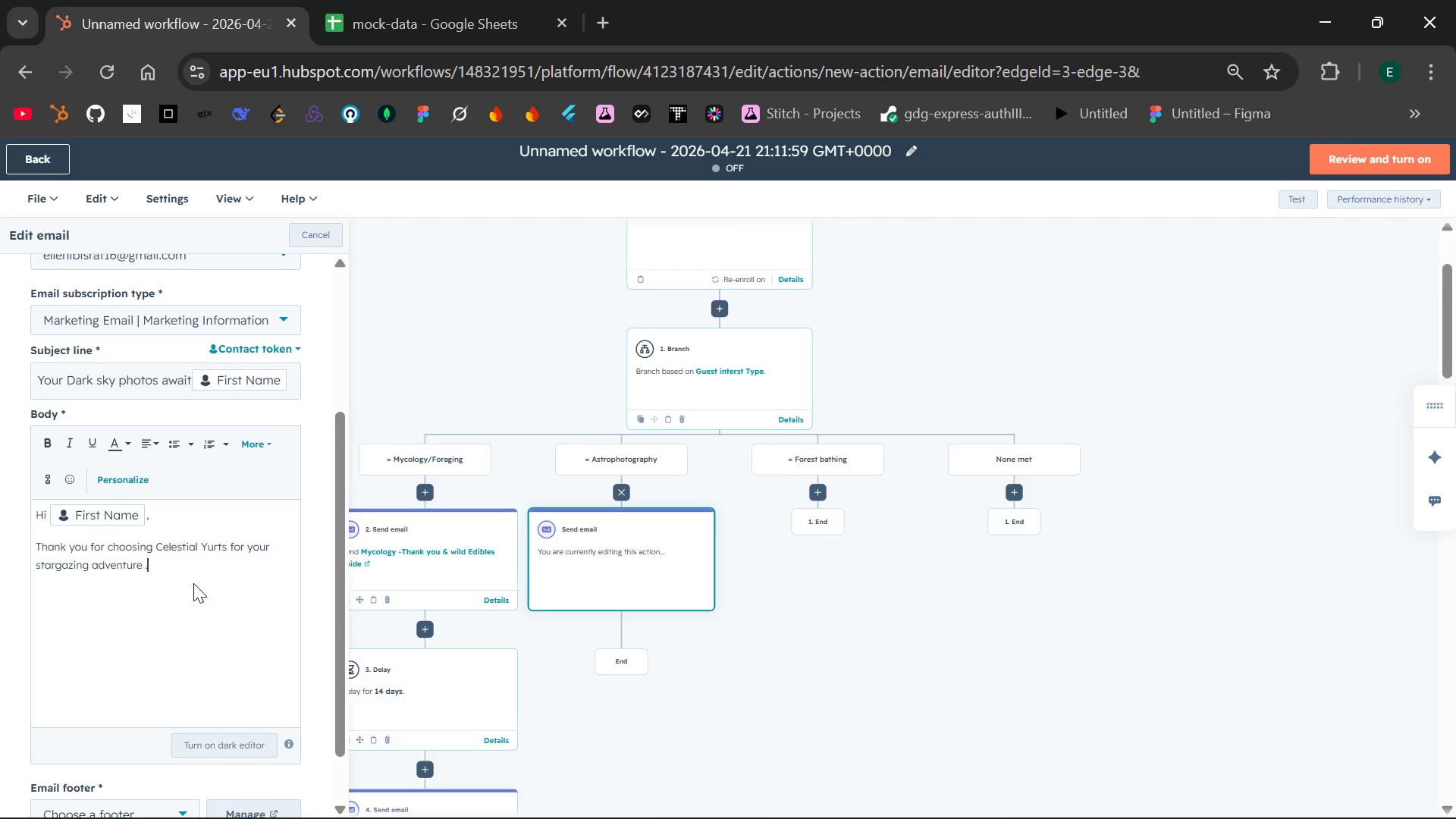 
wait(5.42)
 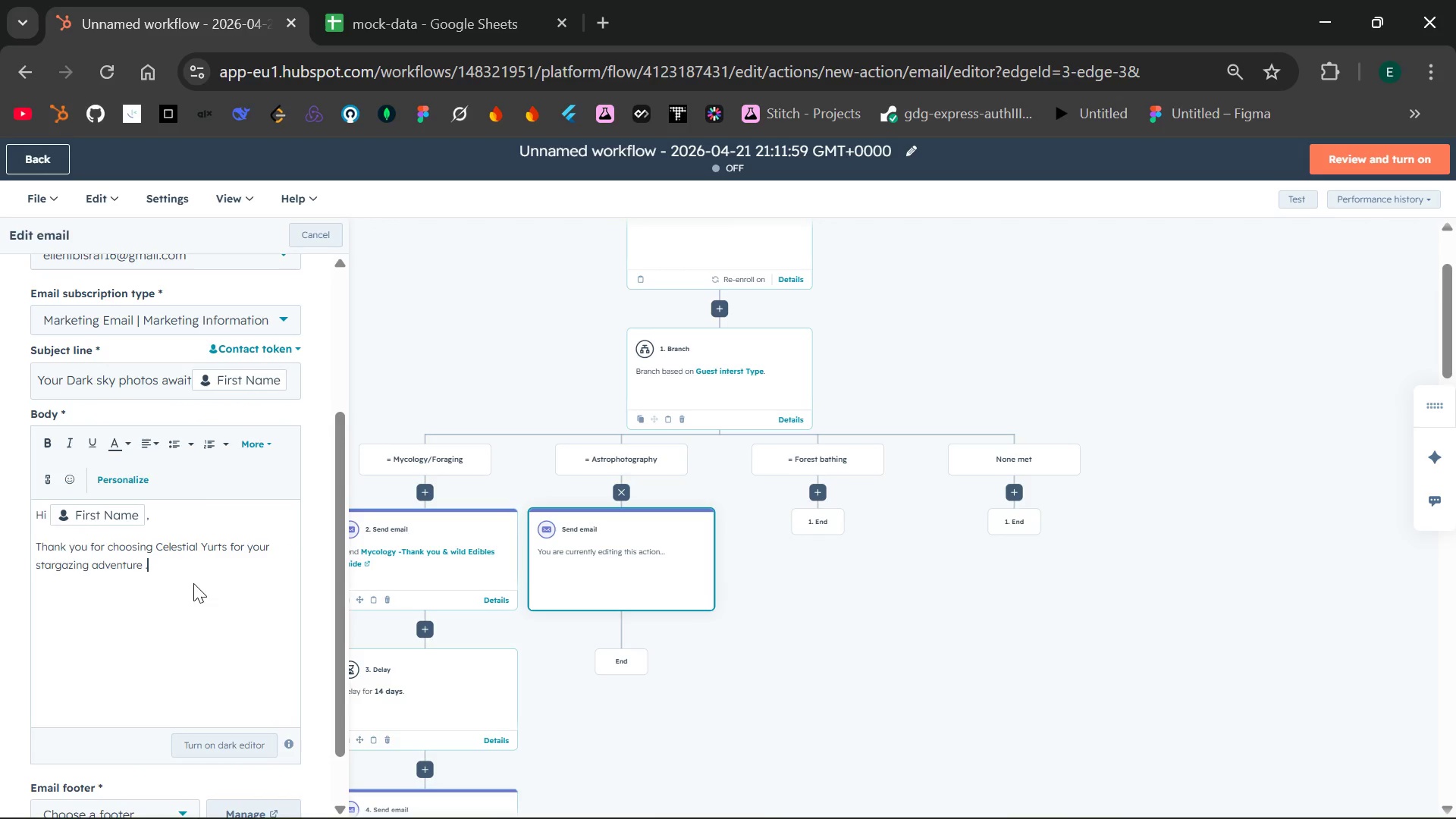 
hold_key(key=ShiftLeft, duration=0.36)
 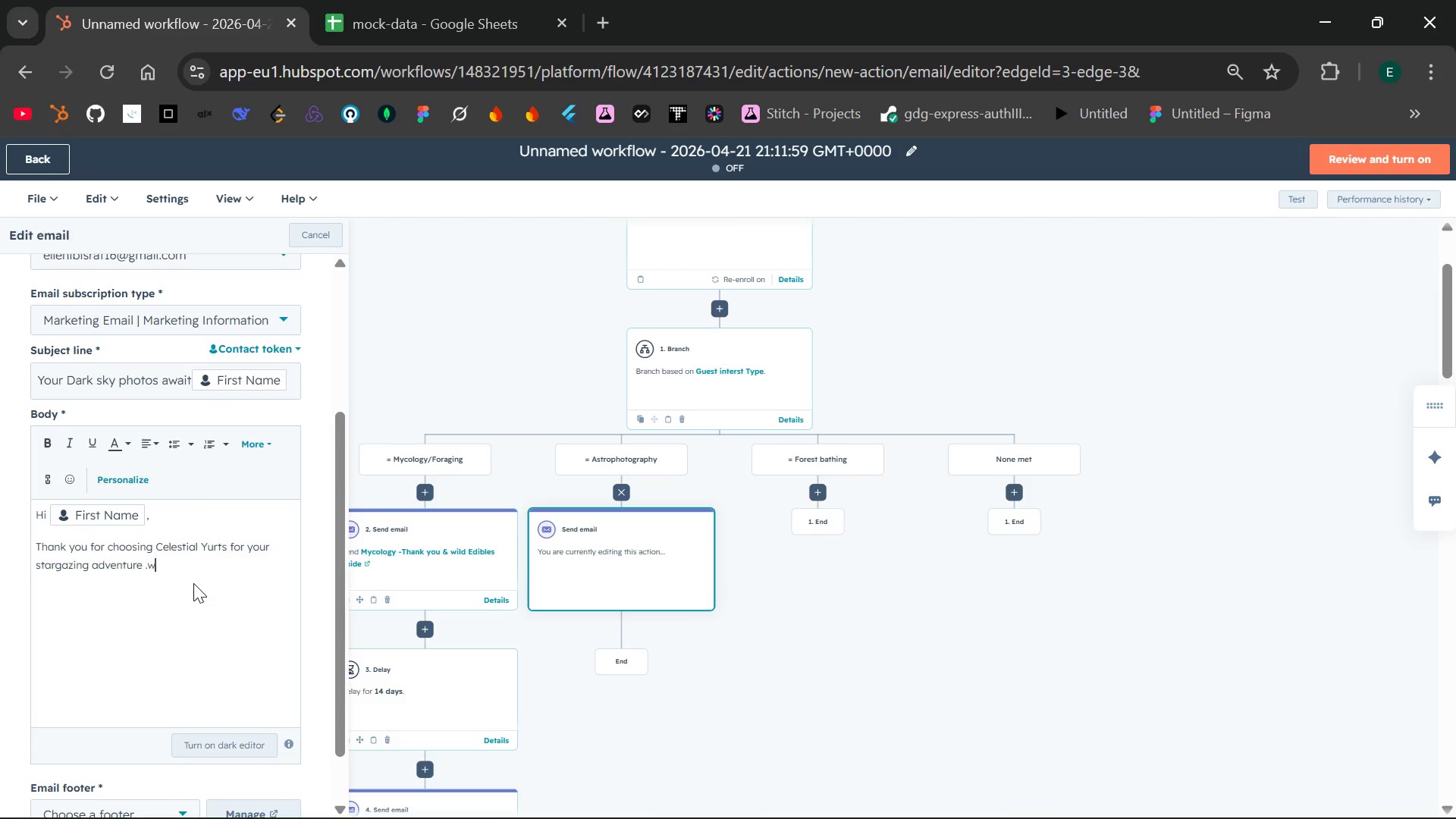 
type(we hope )
 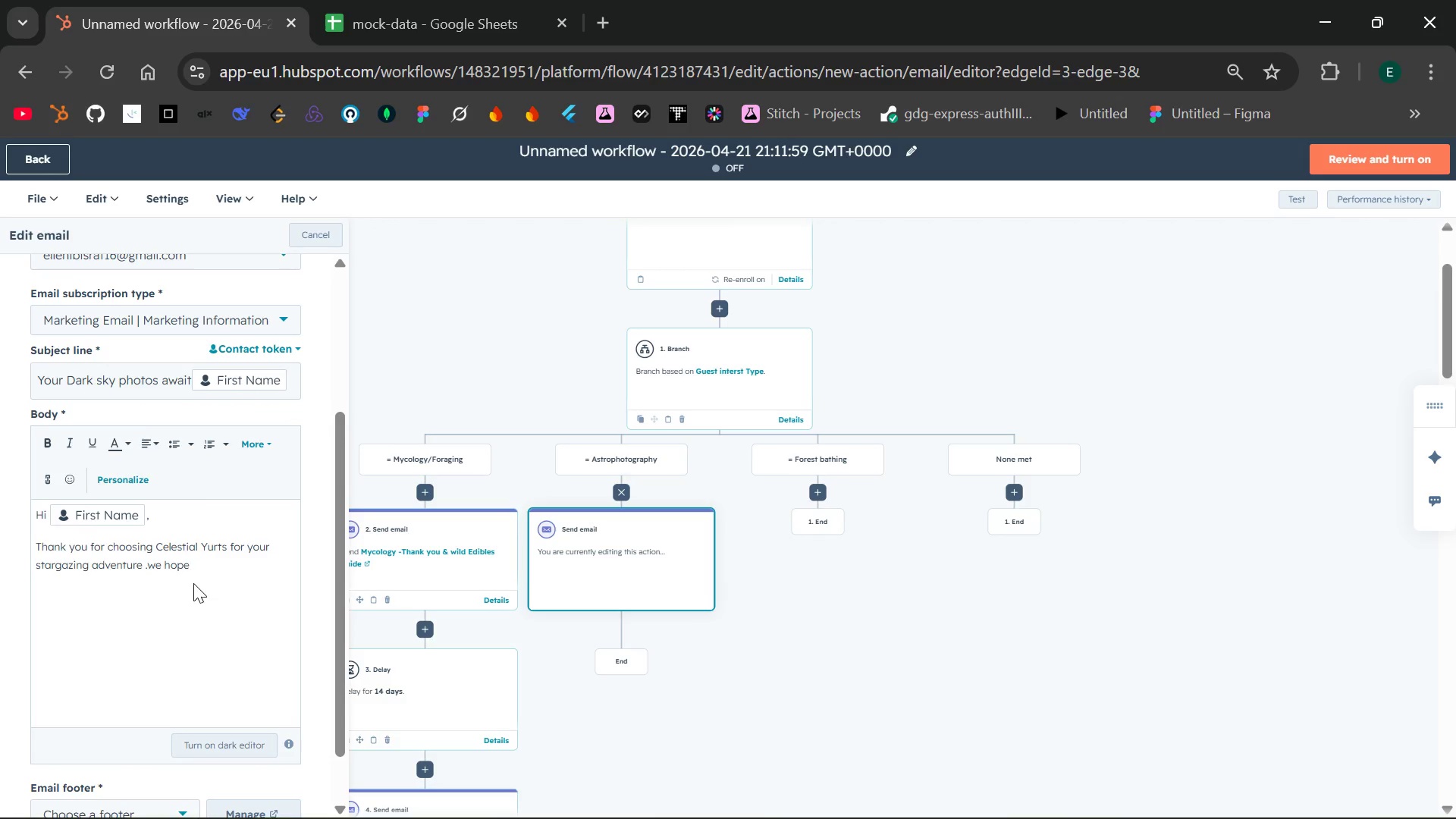 
type(you caprur)
key(Backspace)
key(Backspace)
key(Backspace)
type(tured some incredible so)
key(Backspace)
type(hots of te )
key(Backspace)
key(Backspace)
type(he mi)
key(Backspace)
key(Backspace)
type(Milky way diring your stay in our Dark sky Sa)
 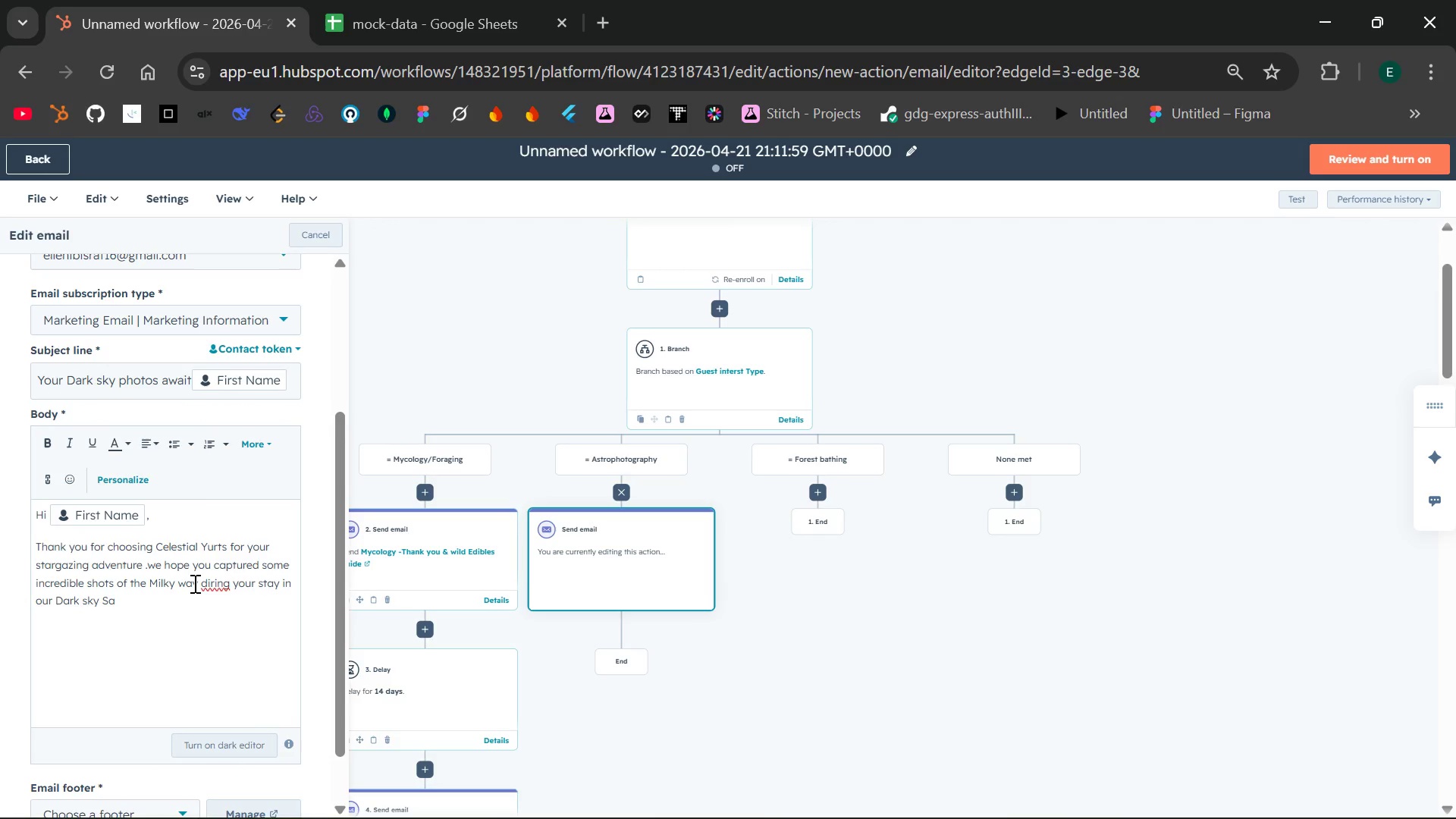 
double_click([214, 589])
 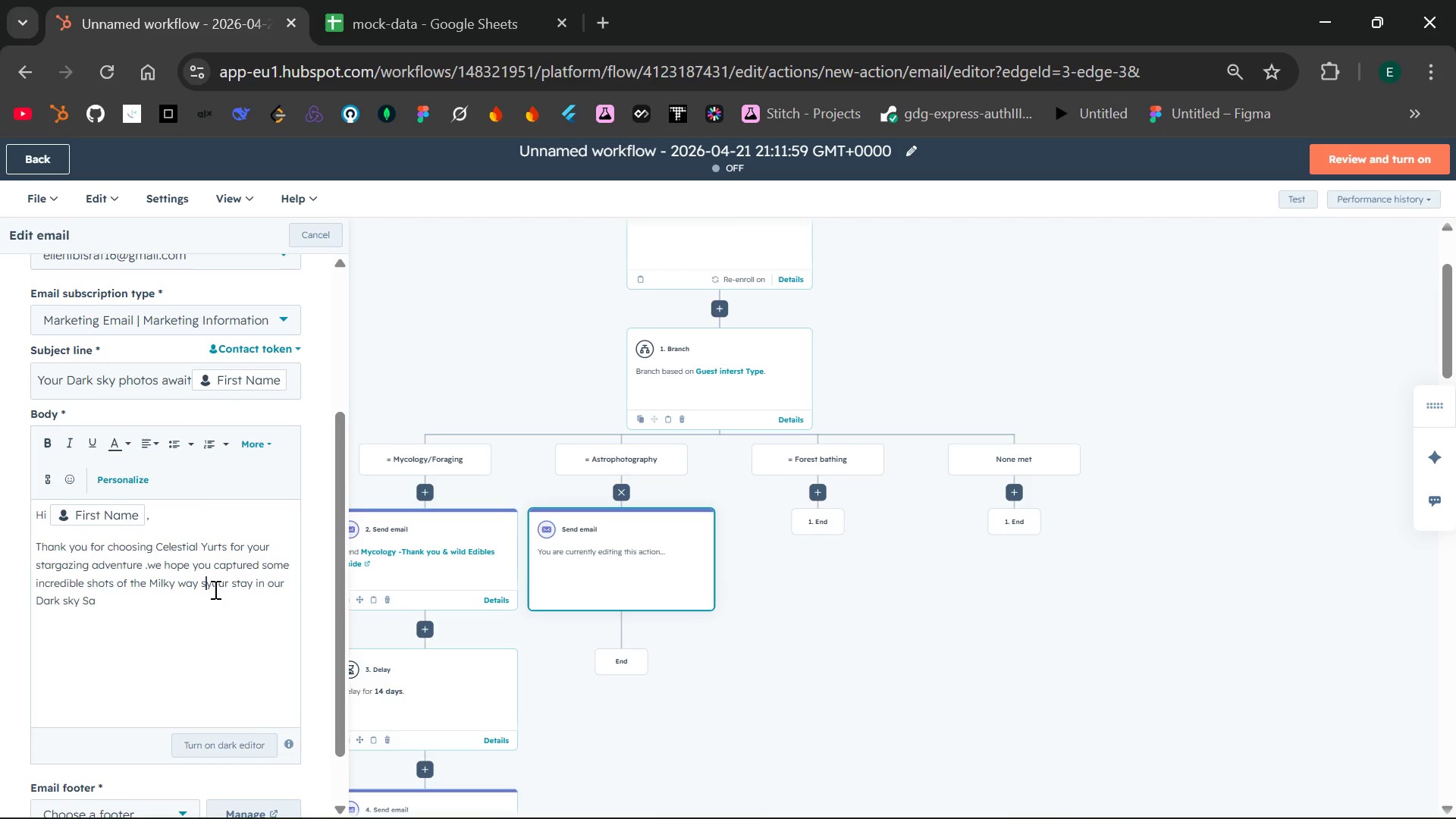 
type(suiring )
 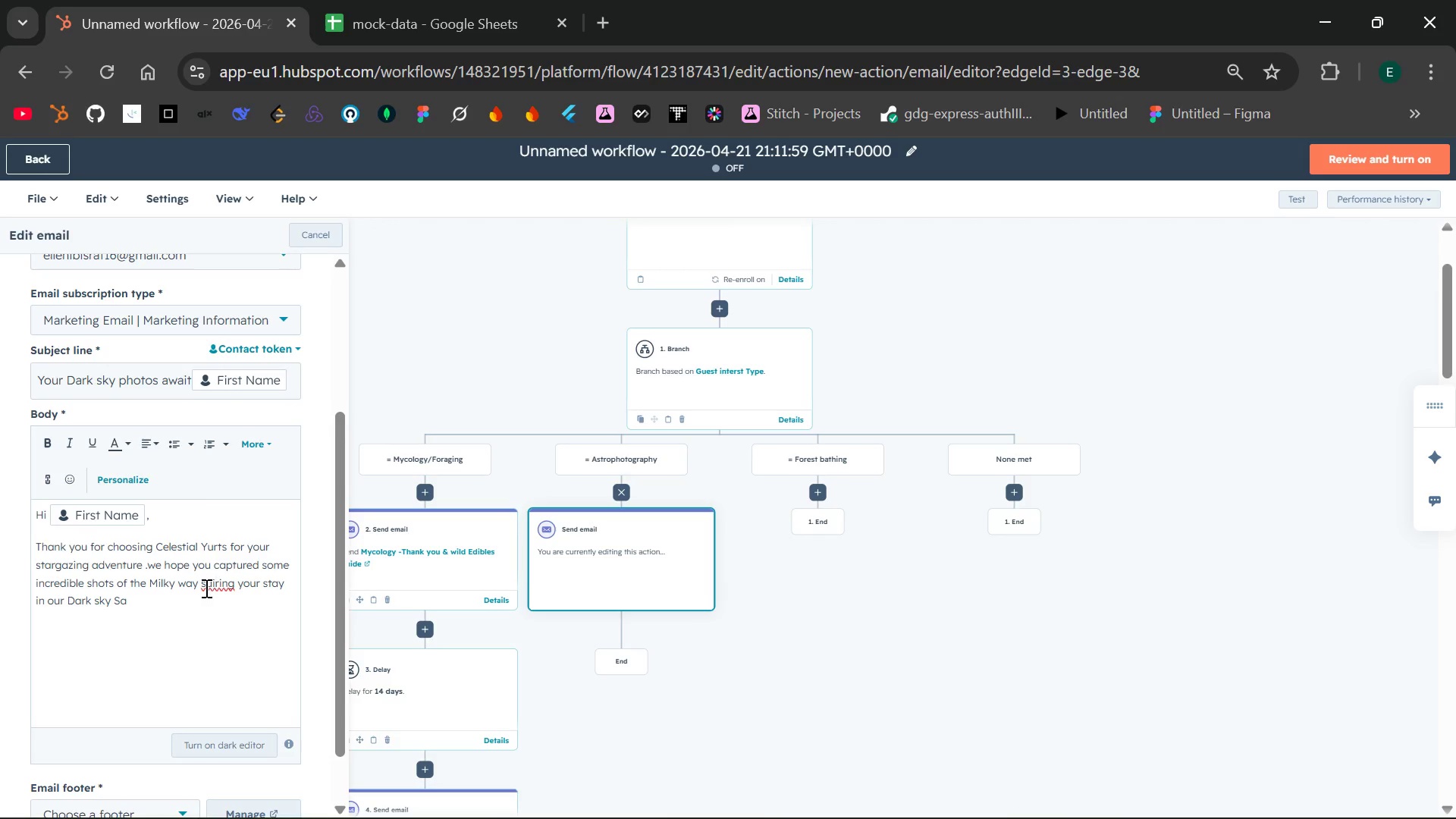 
left_click([204, 588])
 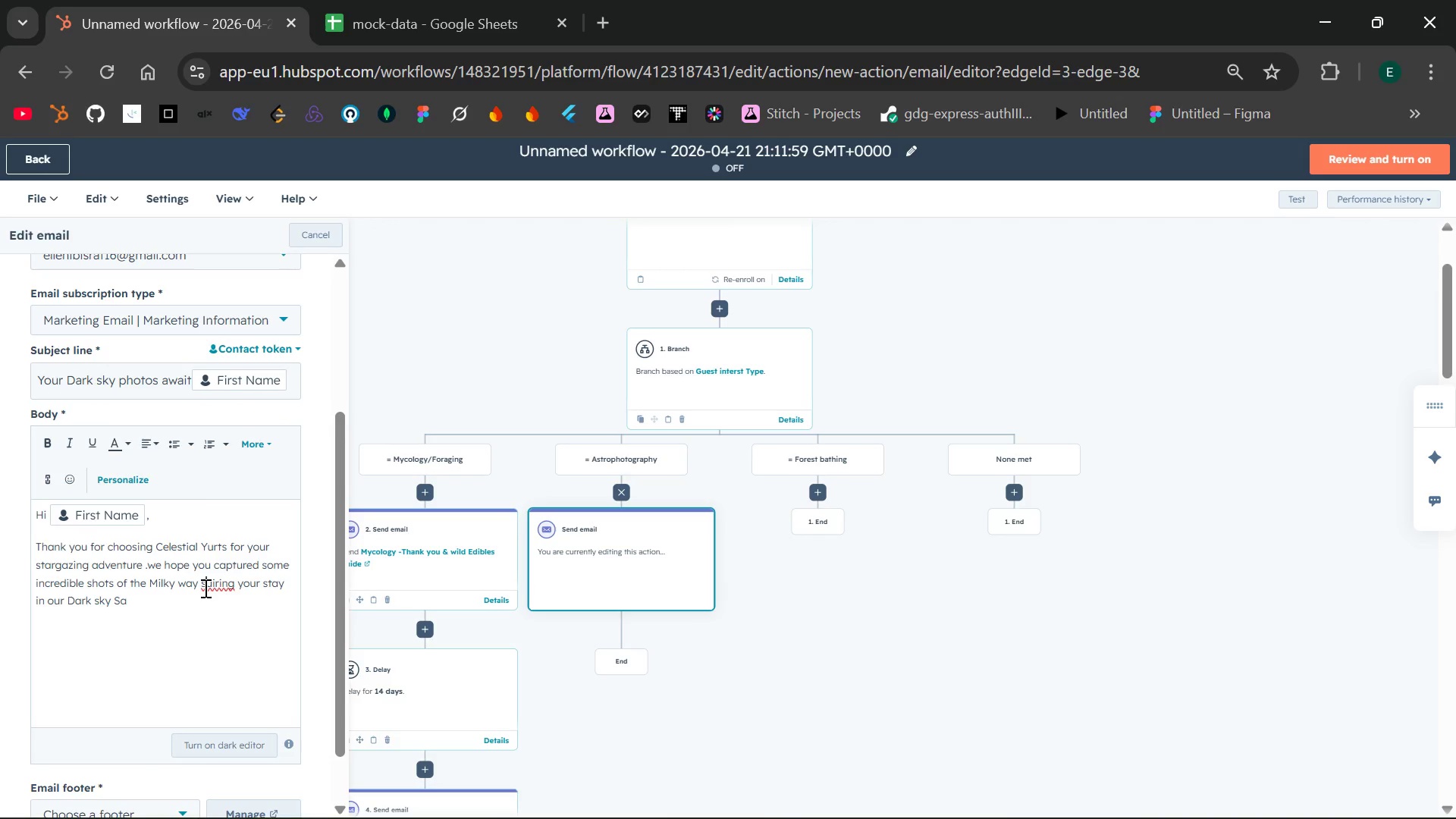 
key(Backspace)
 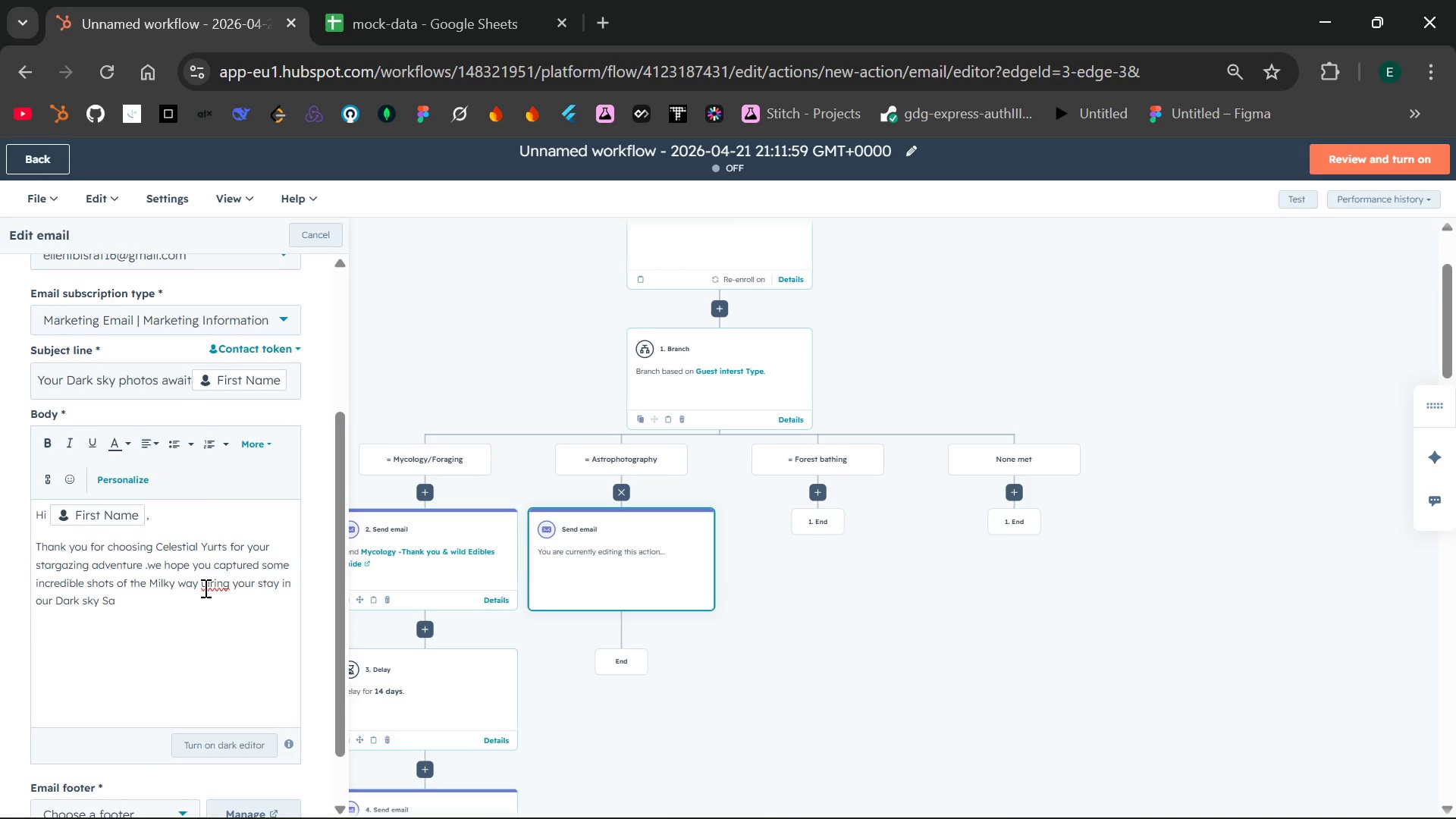 
key(D)
 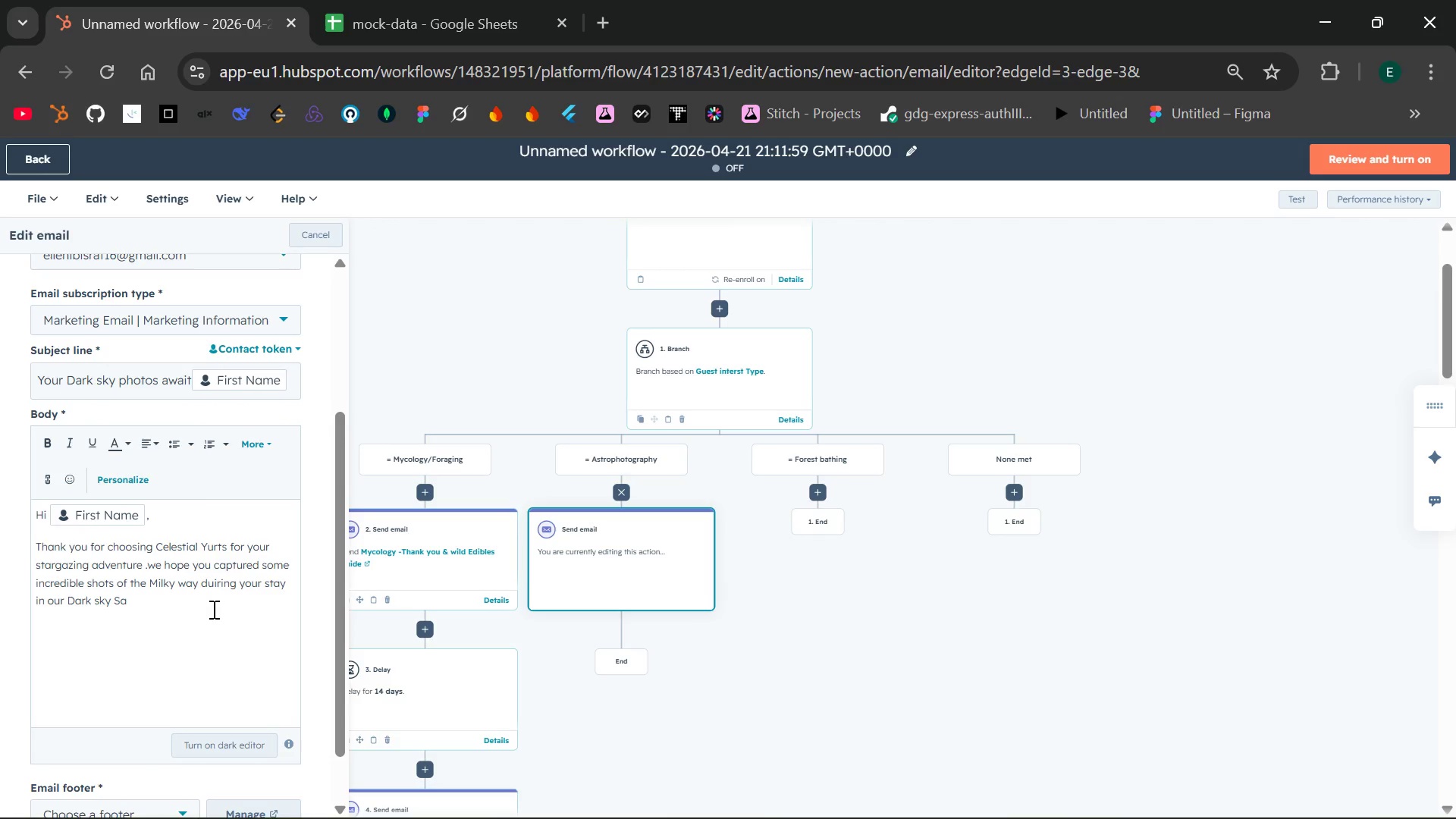 
left_click([212, 609])
 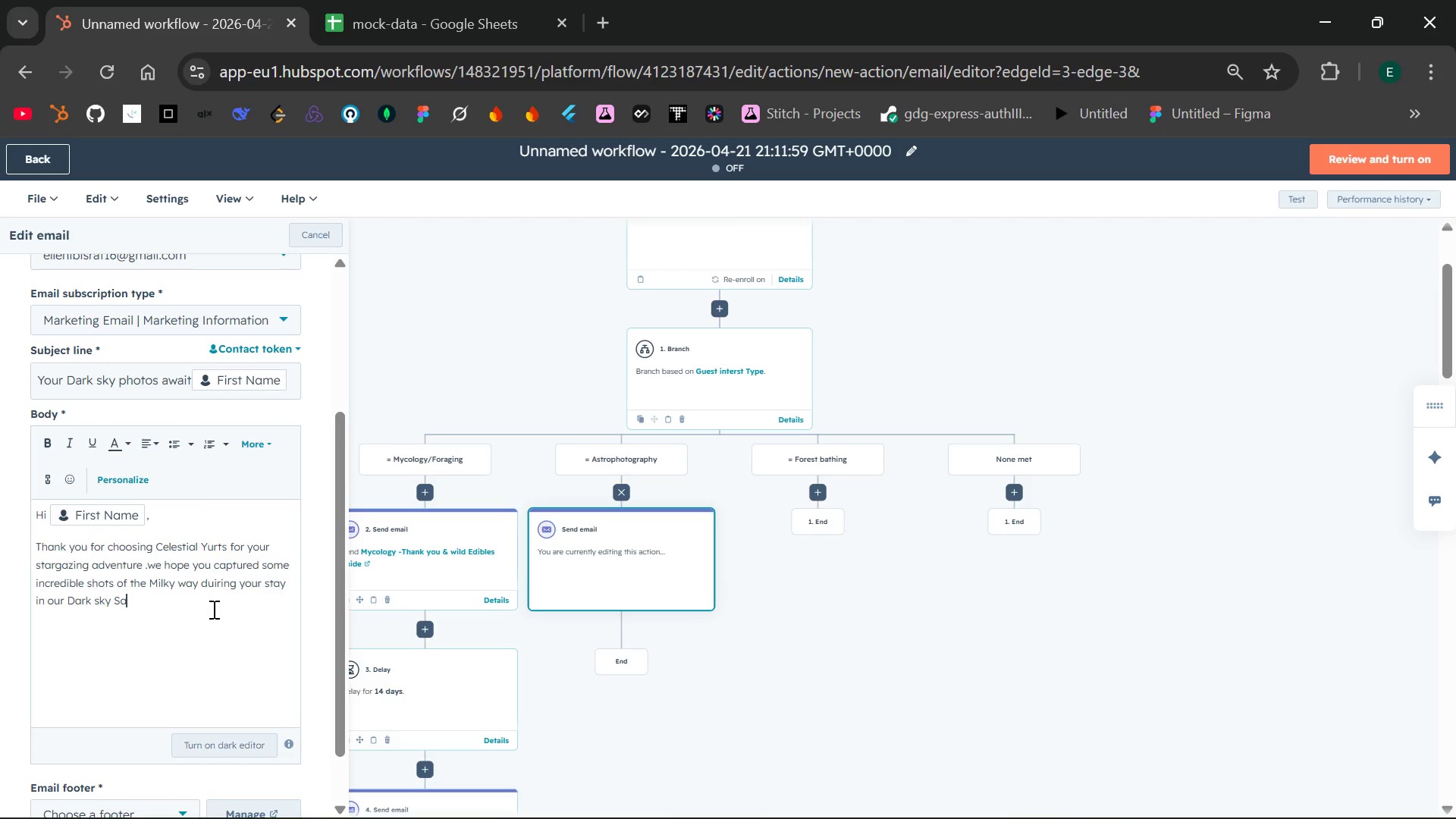 
type(ncruary.)
 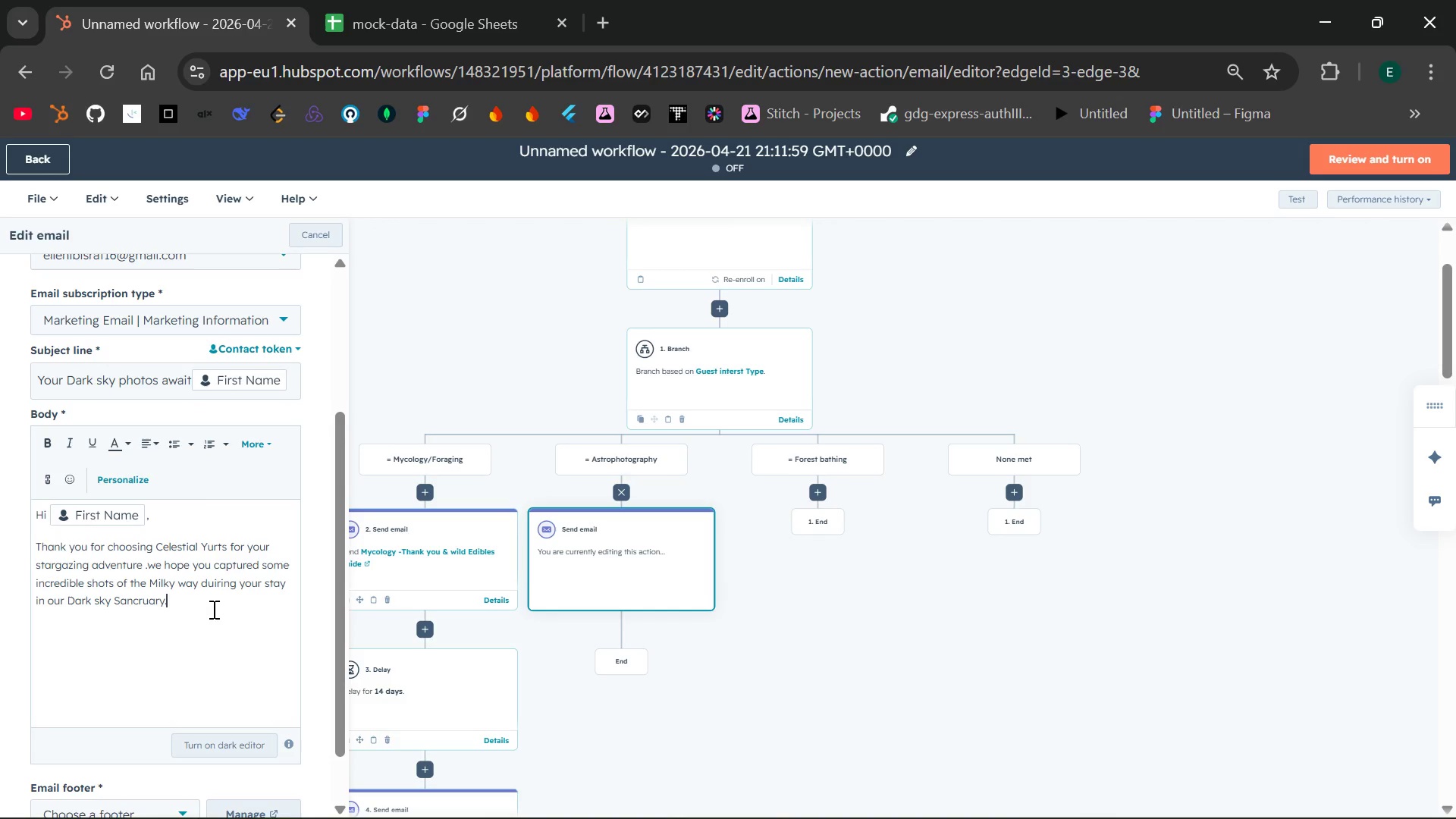 
key(Enter)
 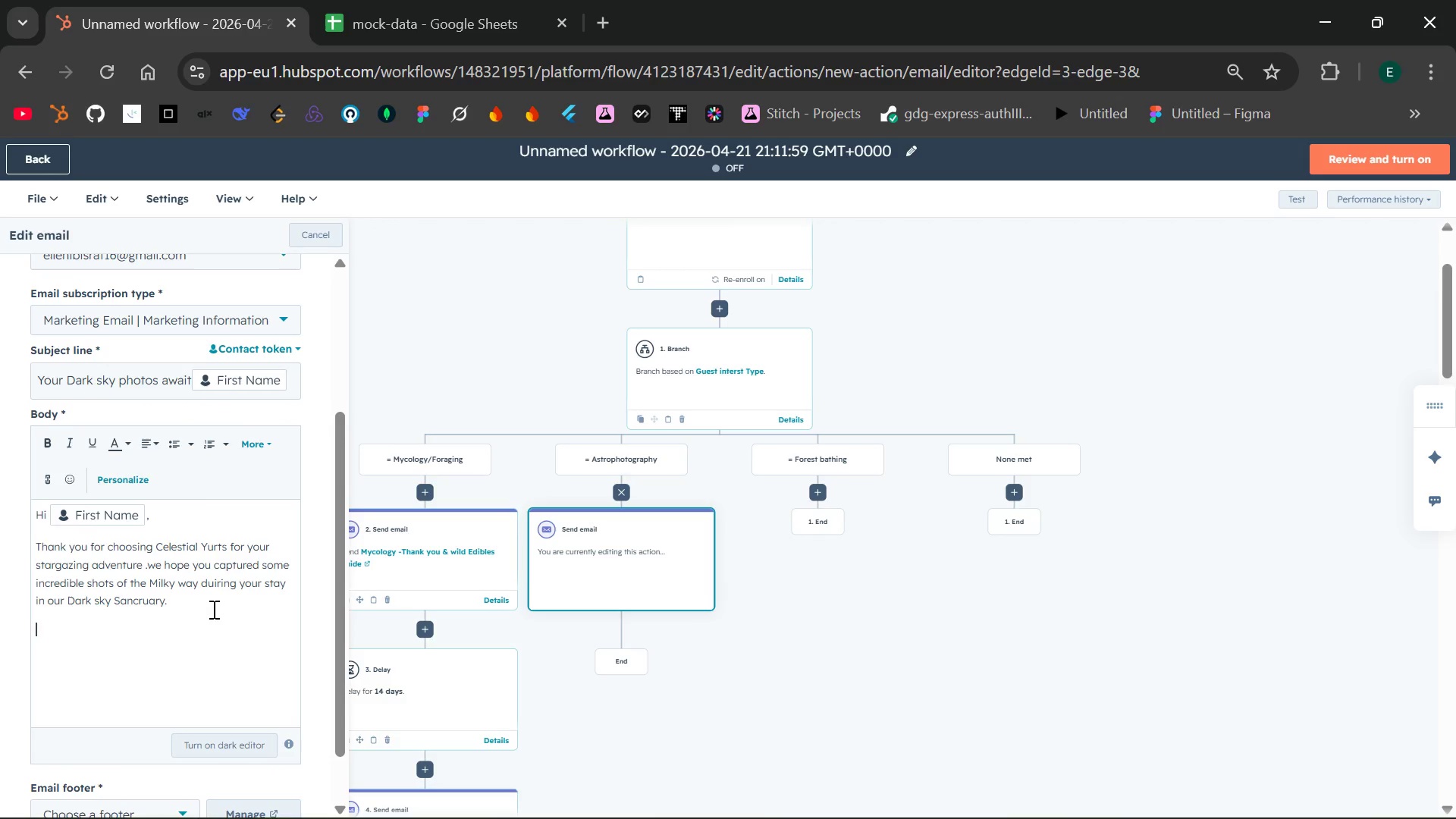 
wait(7.25)
 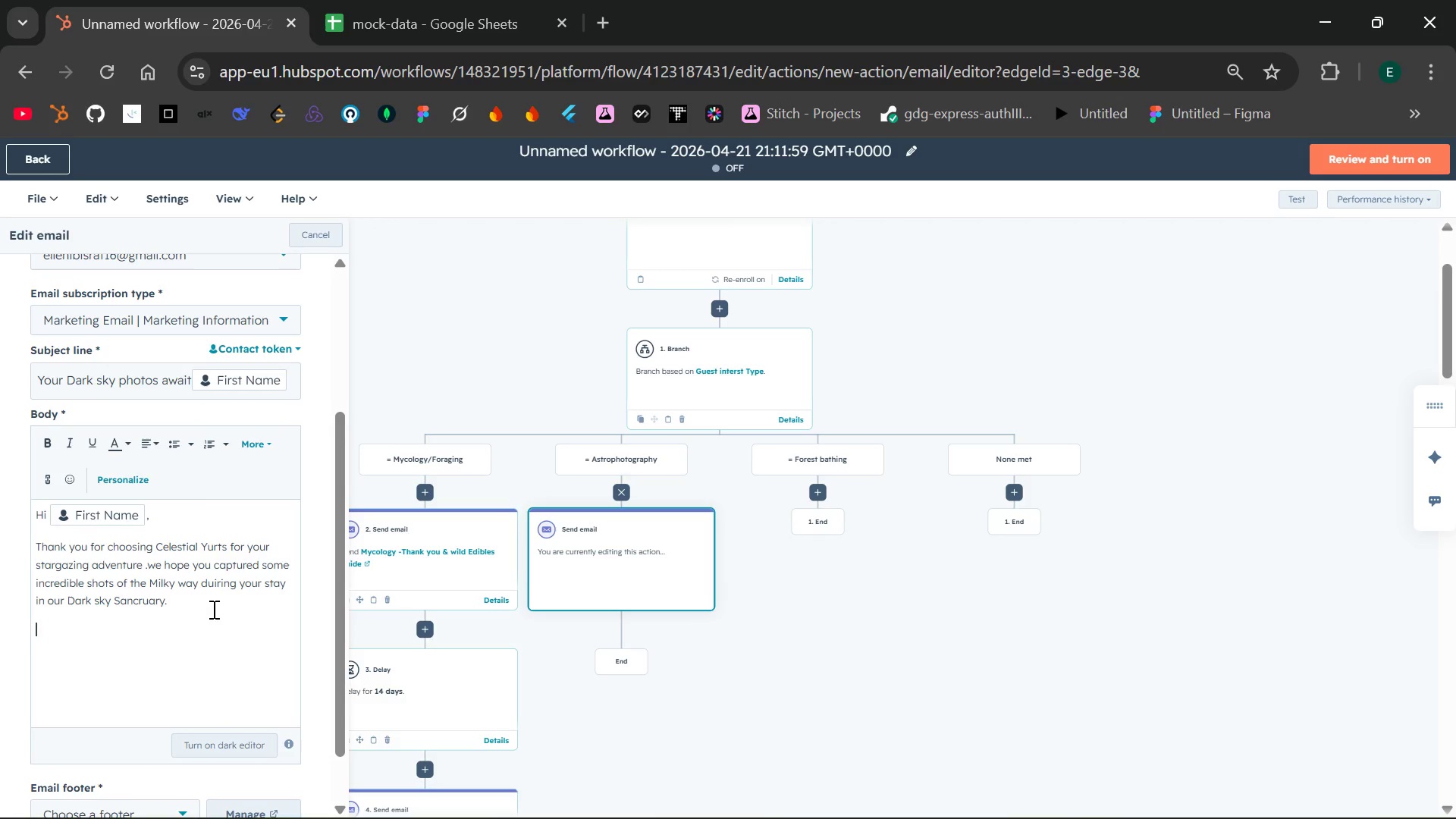 
type(Because you are a)
key(Backspace)
type(part of our {{cotnat)
key(Backspace)
type(ct.guest_interes_type}})
 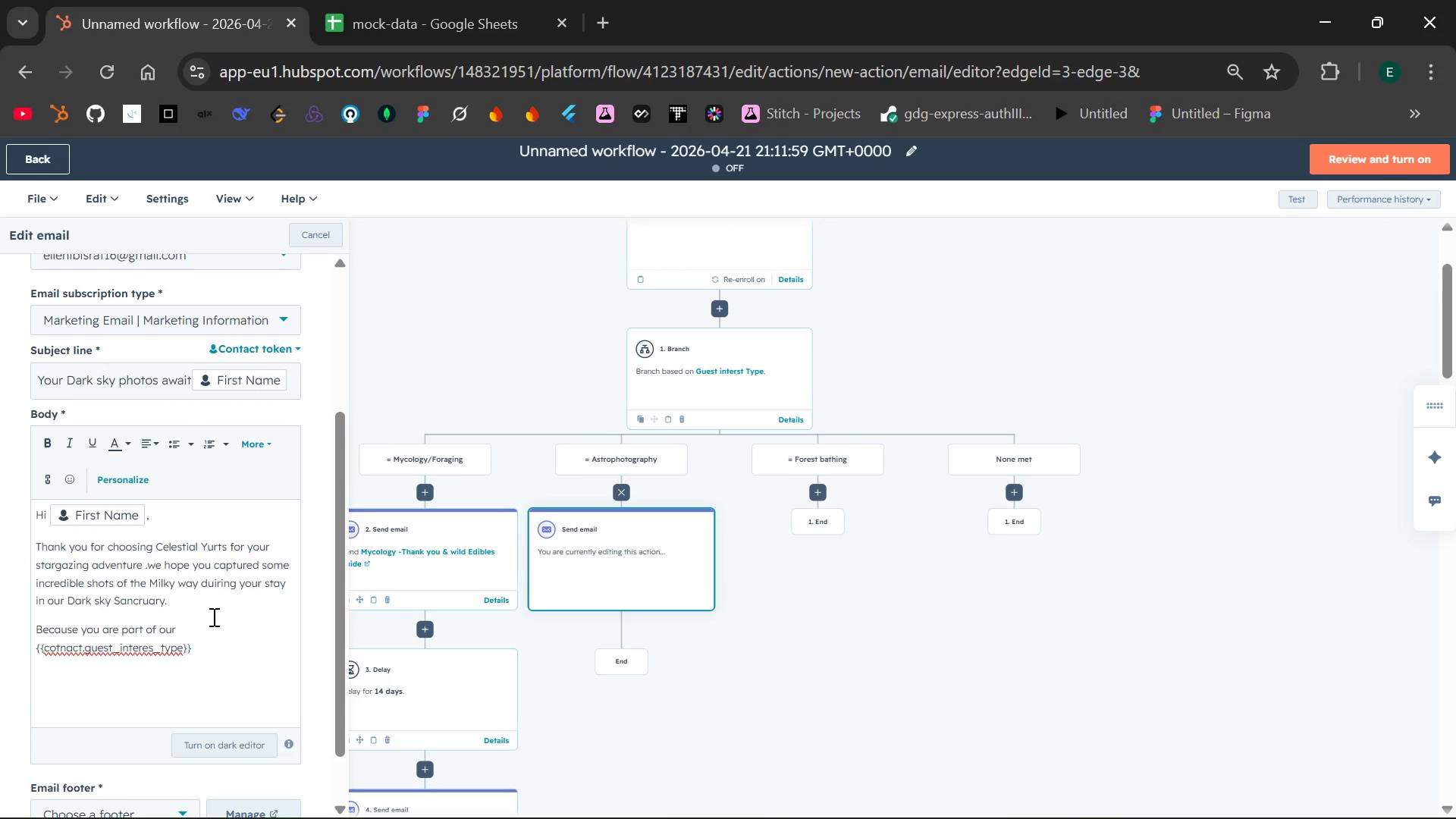 
left_click_drag(start_coordinate=[212, 643], to_coordinate=[27, 653])
 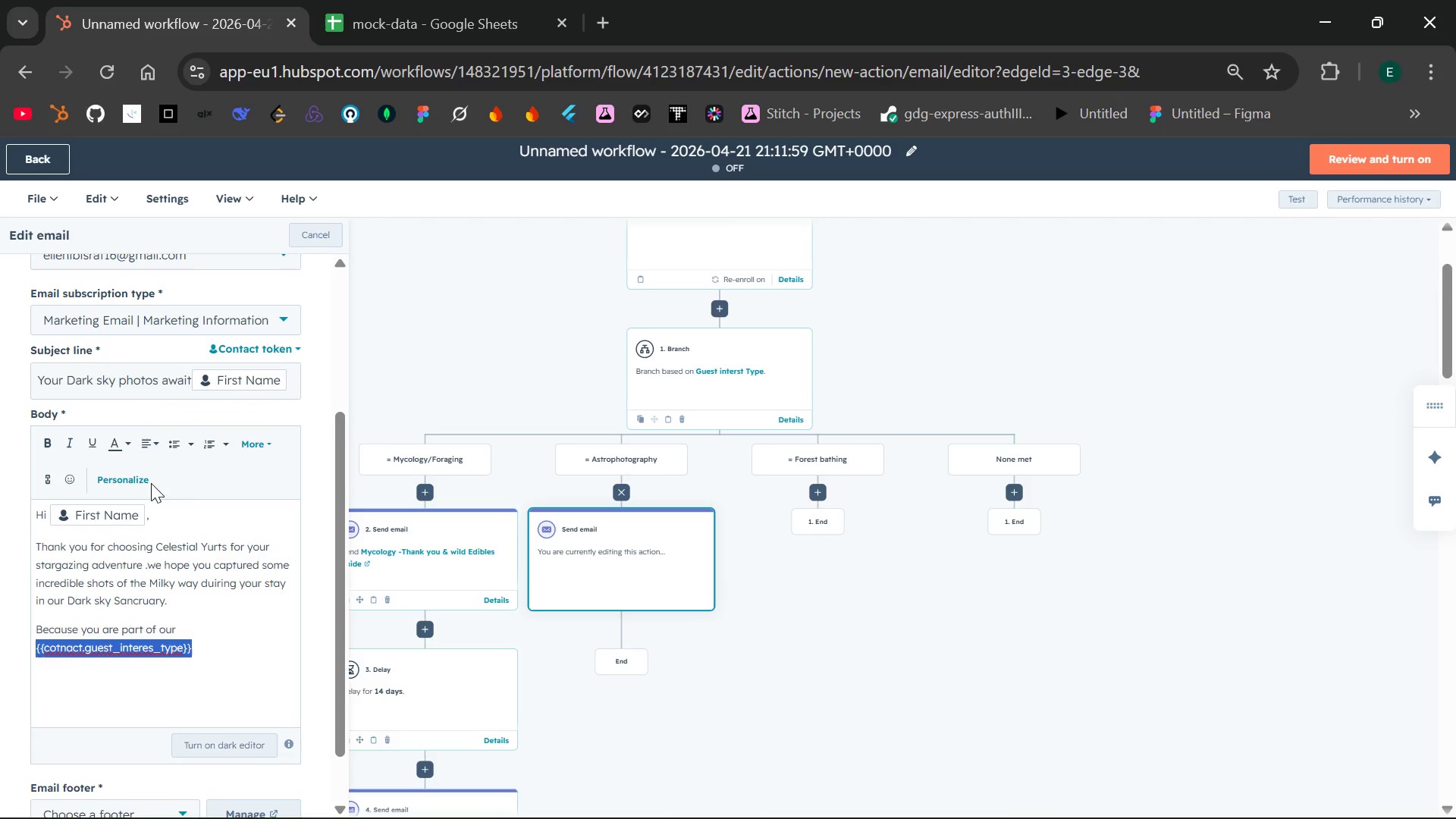 
left_click([125, 479])
 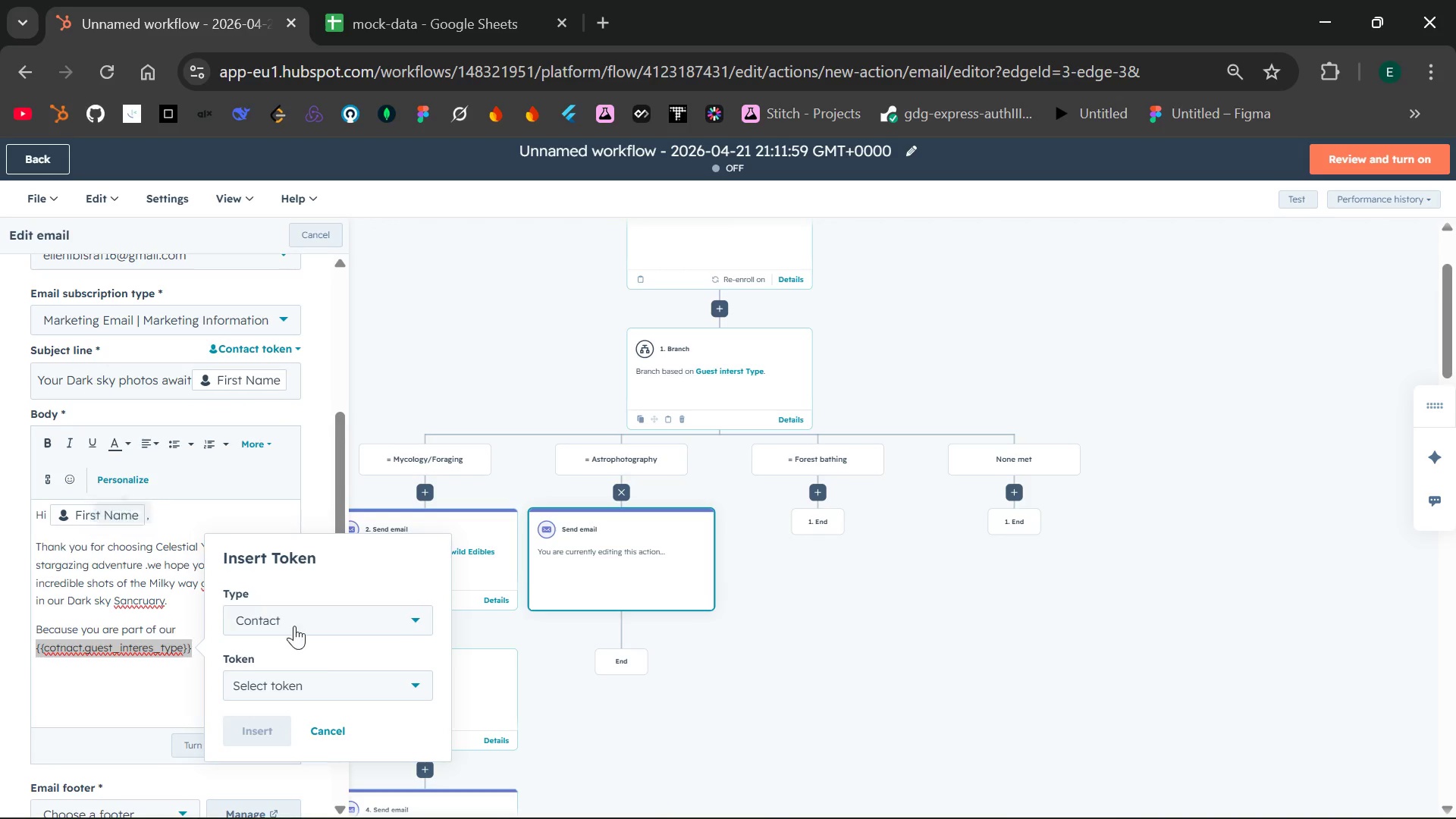 
left_click([306, 689])
 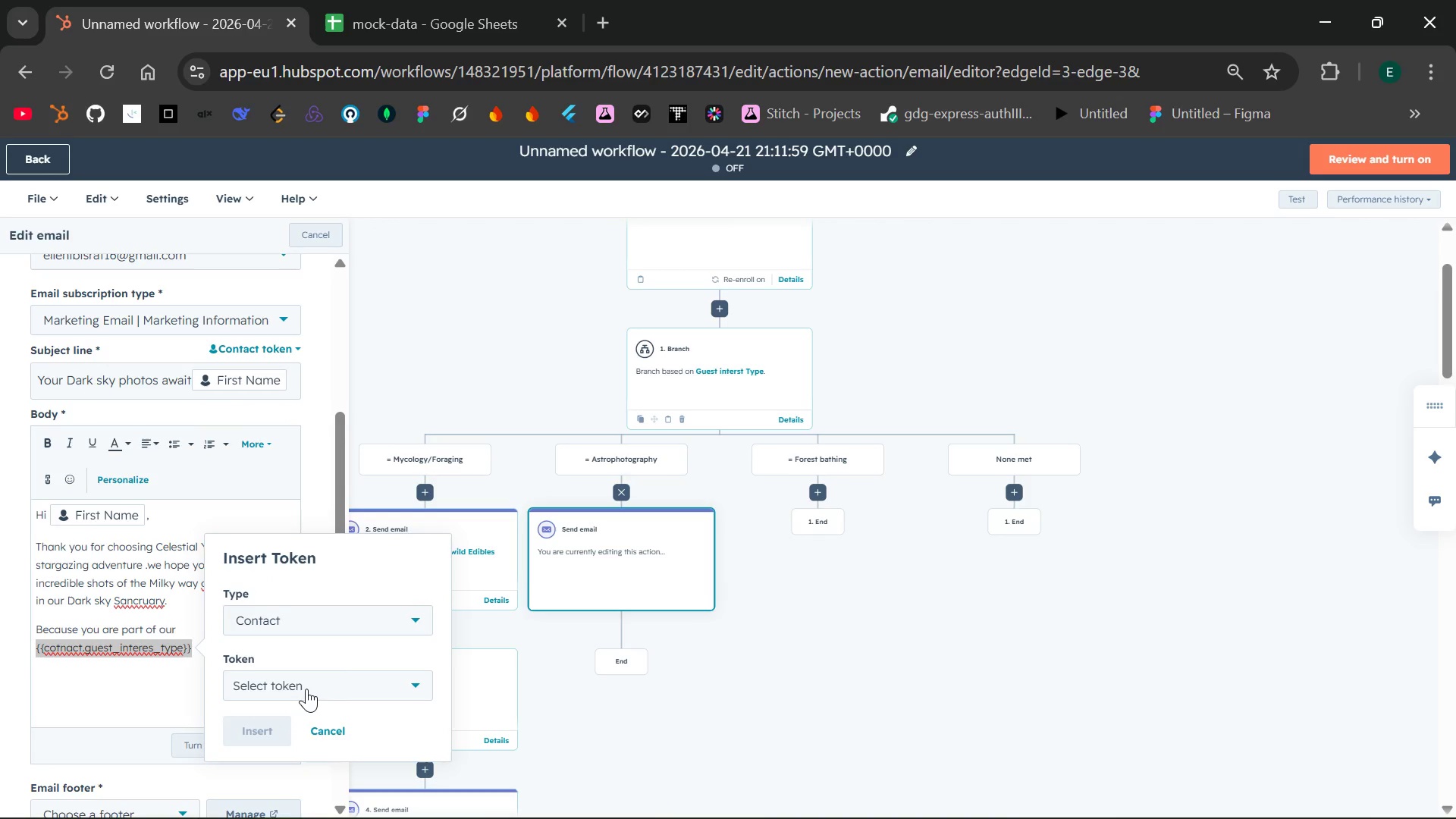 
type(gue)
 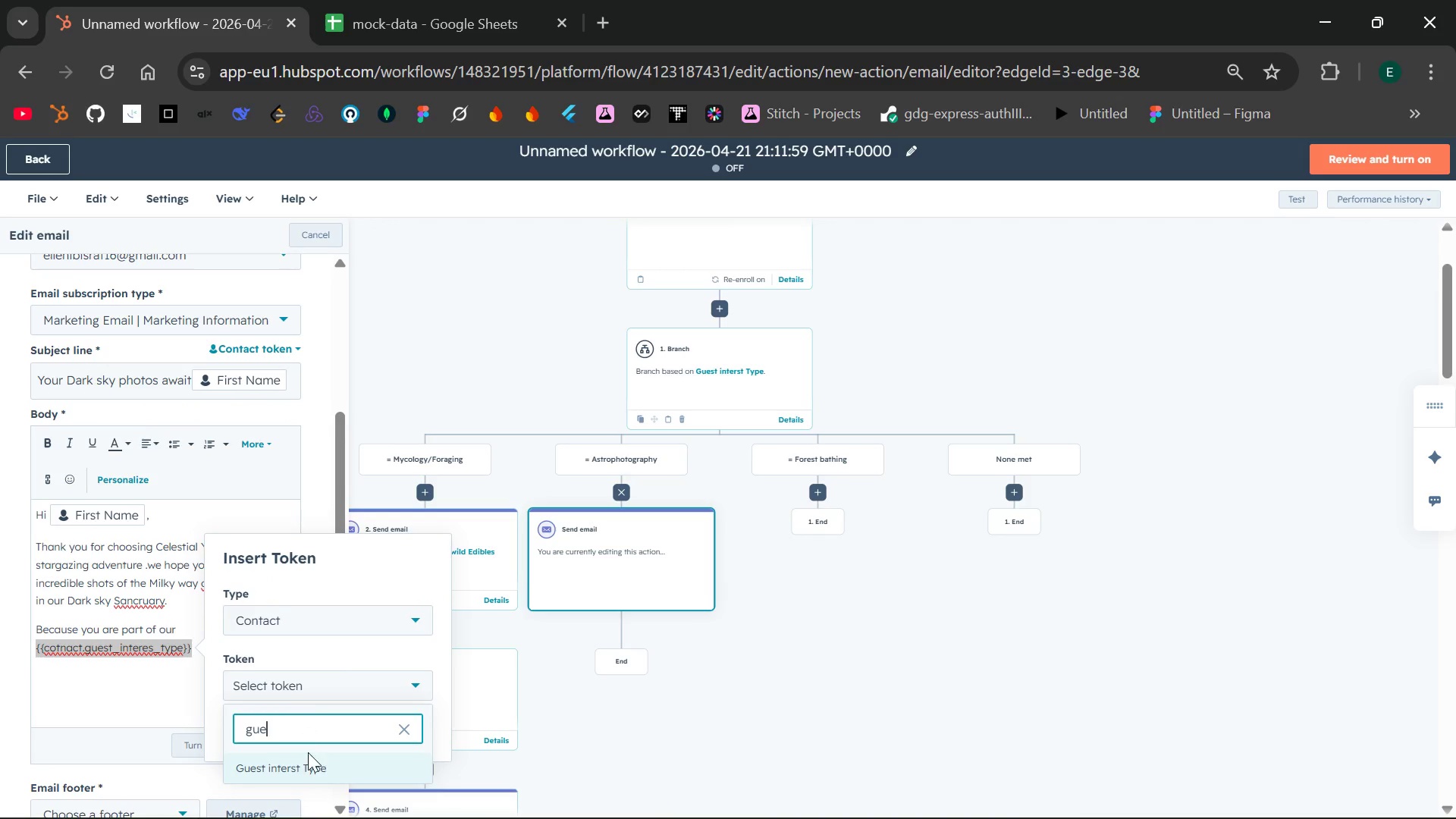 
left_click([309, 769])
 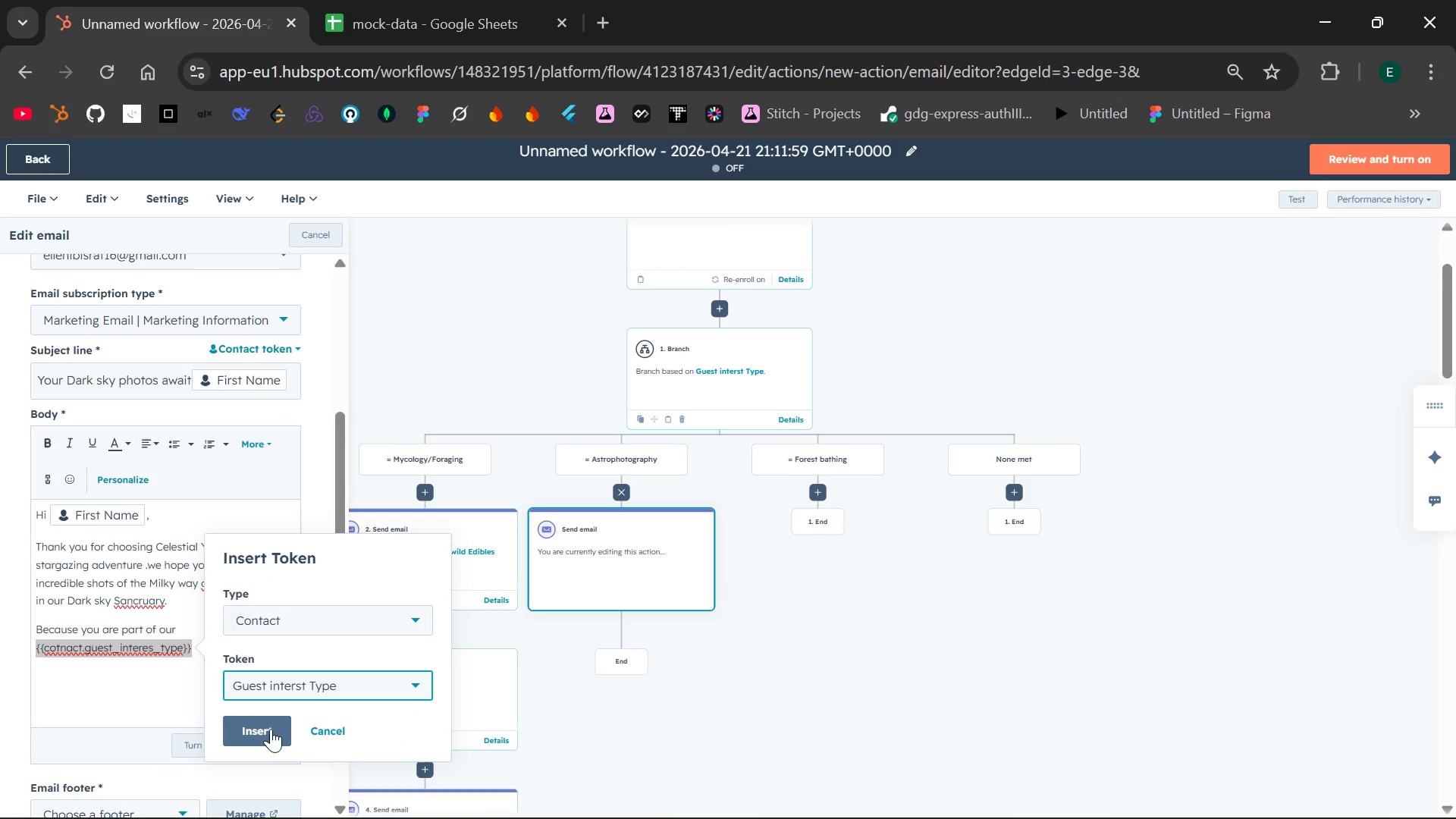 
left_click([264, 728])
 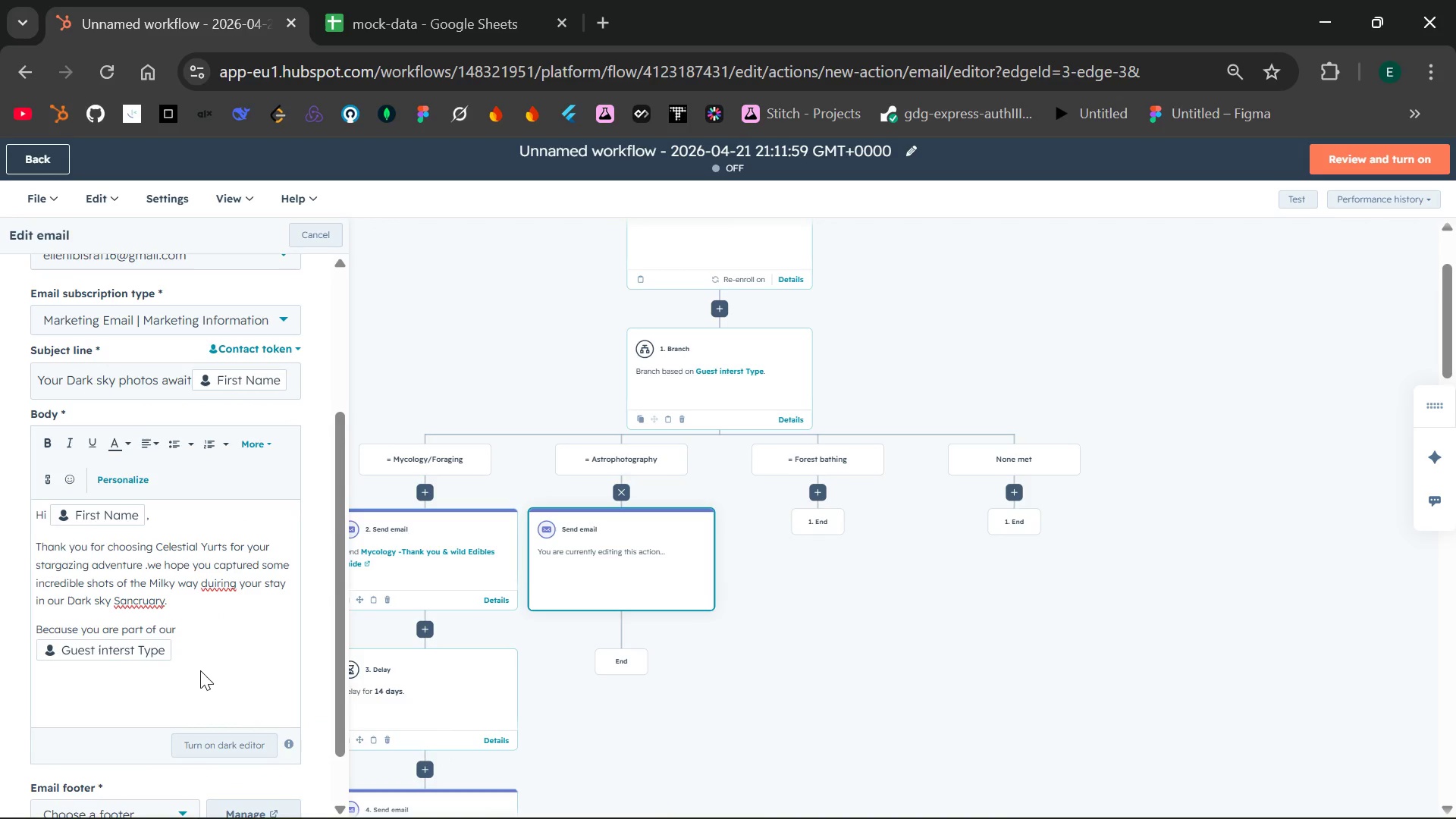 
type( community we)
key(Backspace)
key(Backspace)
type(m)
key(Backspace)
type(, we wanted to share some )
key(Backspace)
type(thing special.)
 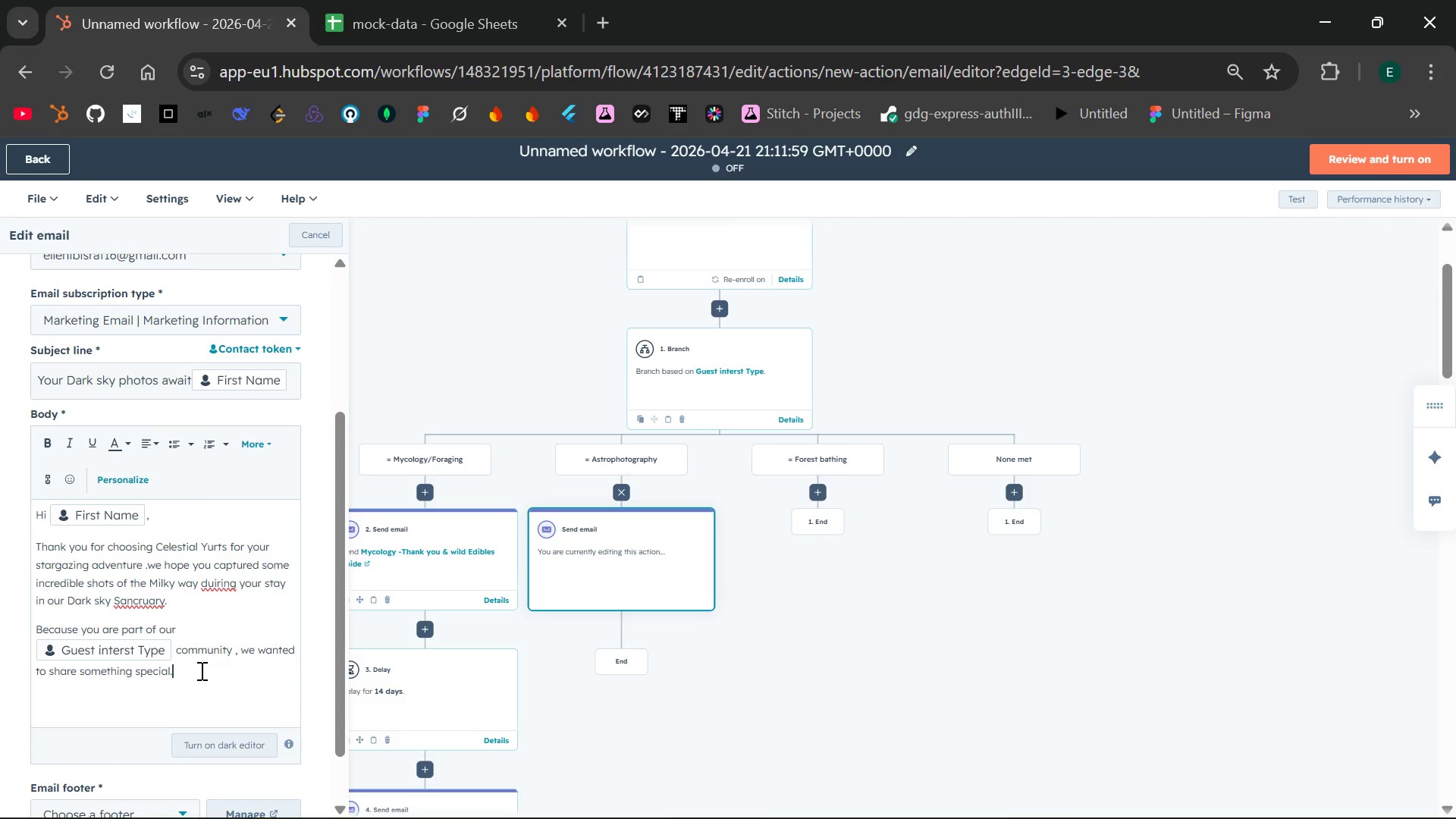 
key(Enter)
 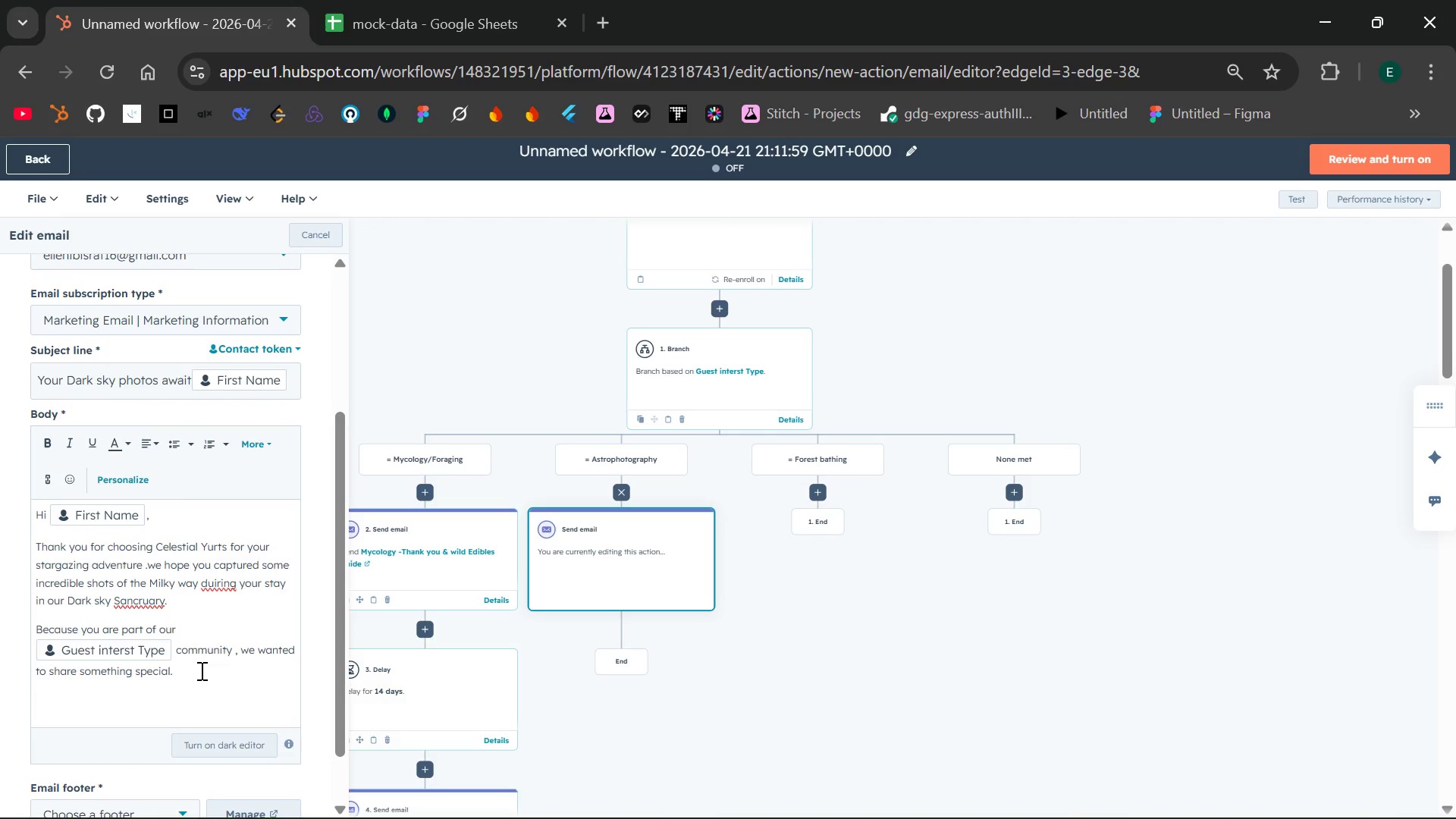 
wait(8.92)
 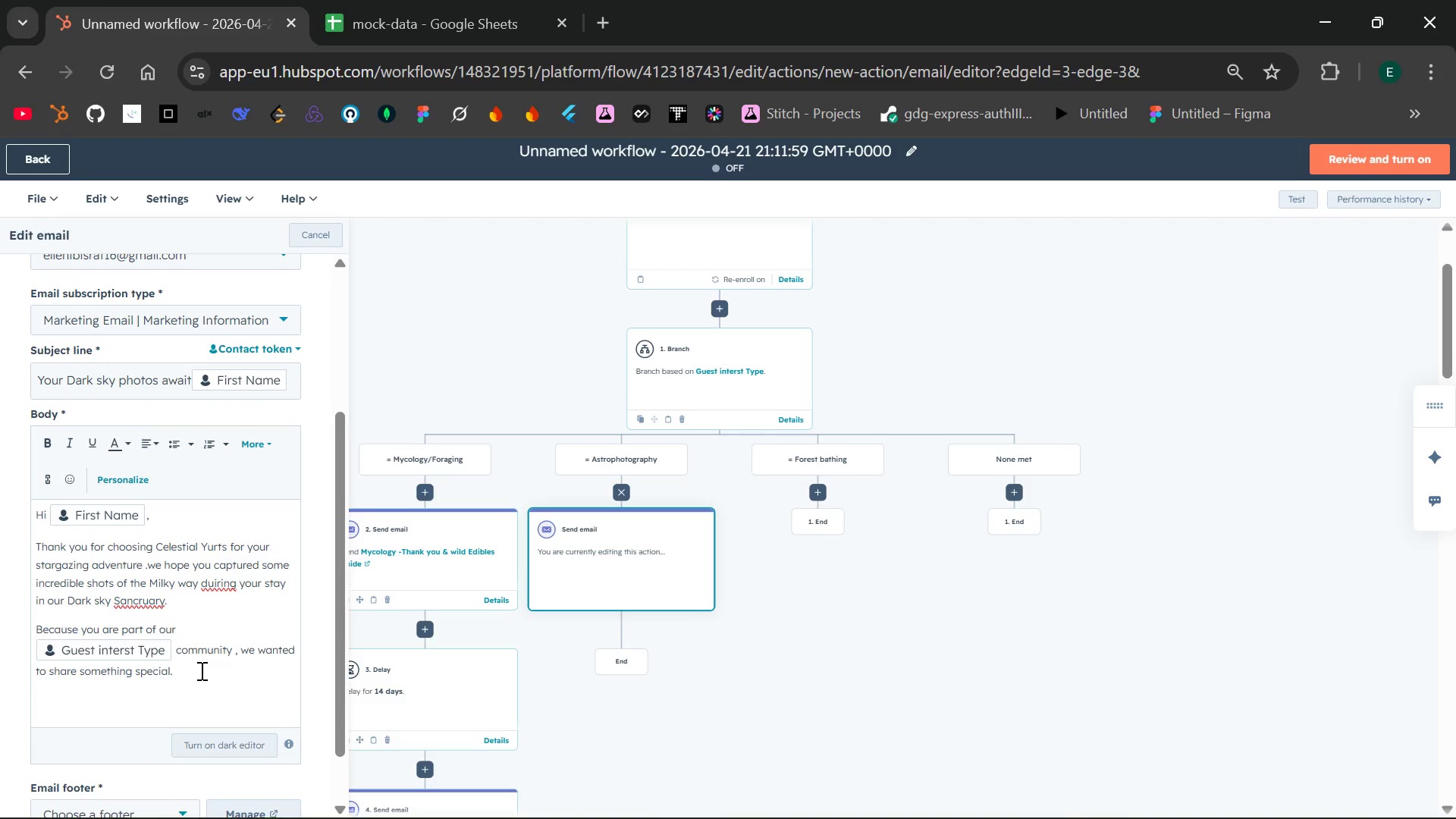 
type(Uor)
key(Backspace)
key(Backspace)
key(Backspace)
type(Your staye)
key(Backspace)
type(s)
 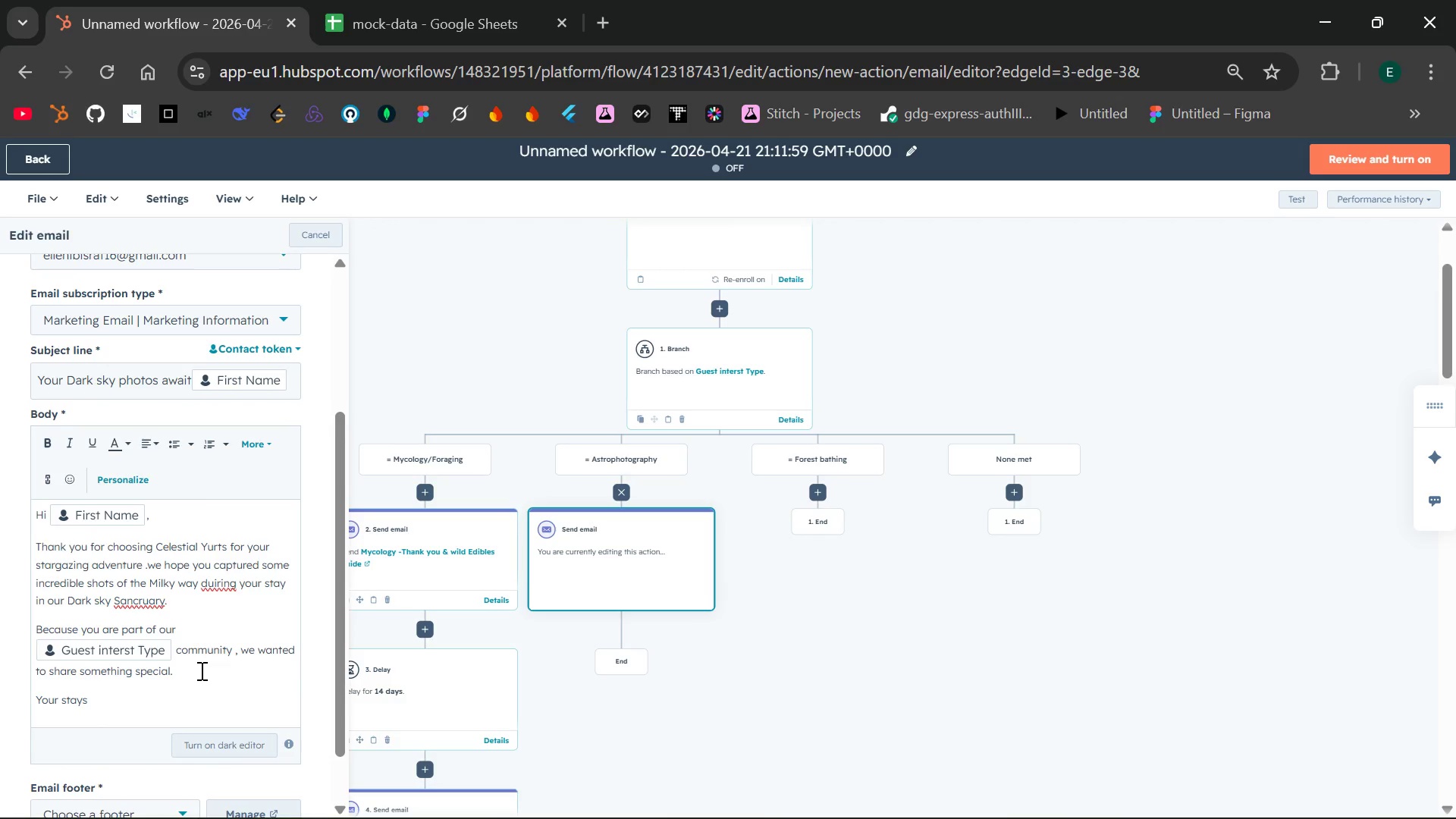 
type( )
key(Backspace)
key(Backspace)
type( by the Numbers:)
 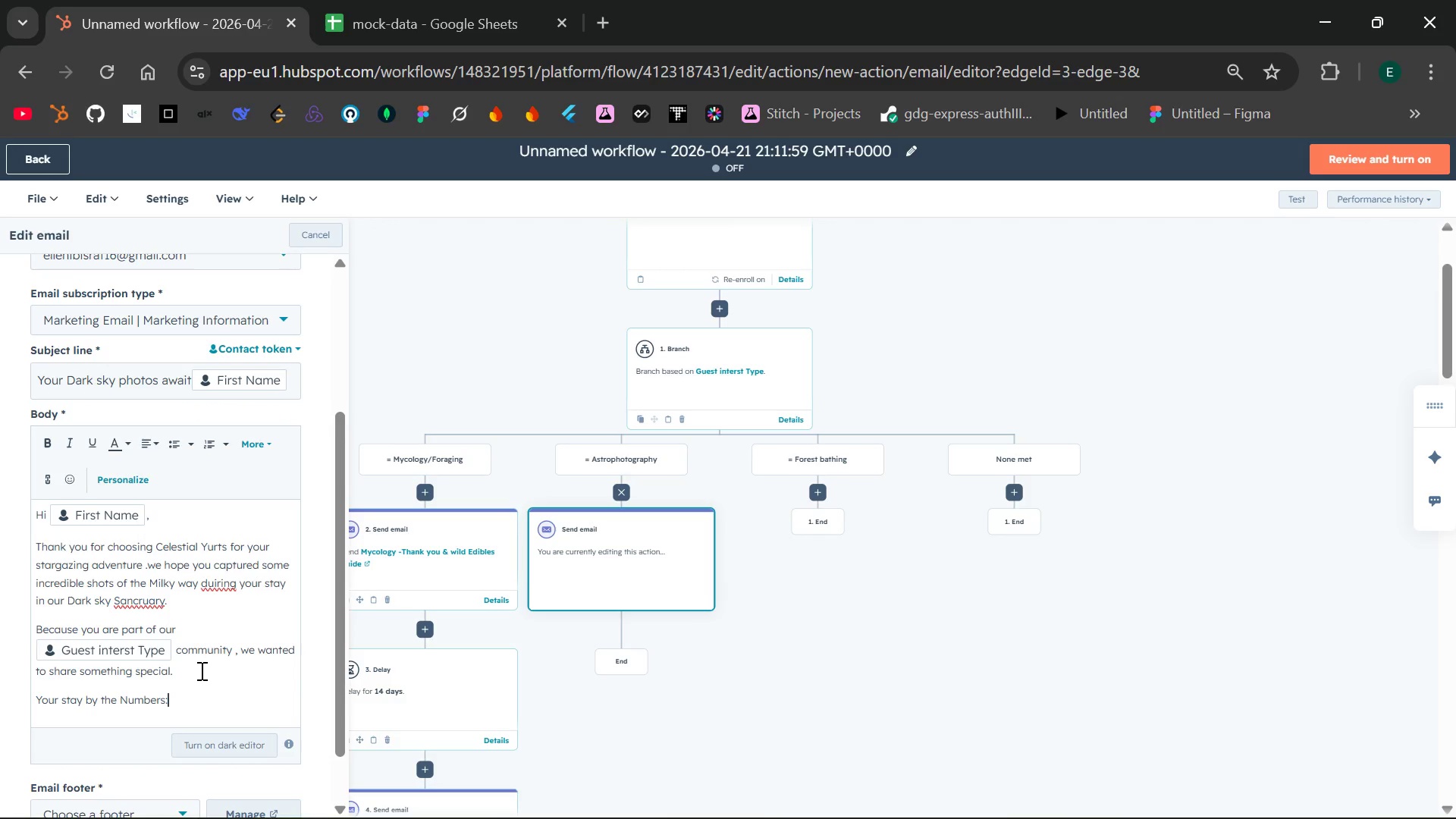 
key(Enter)
 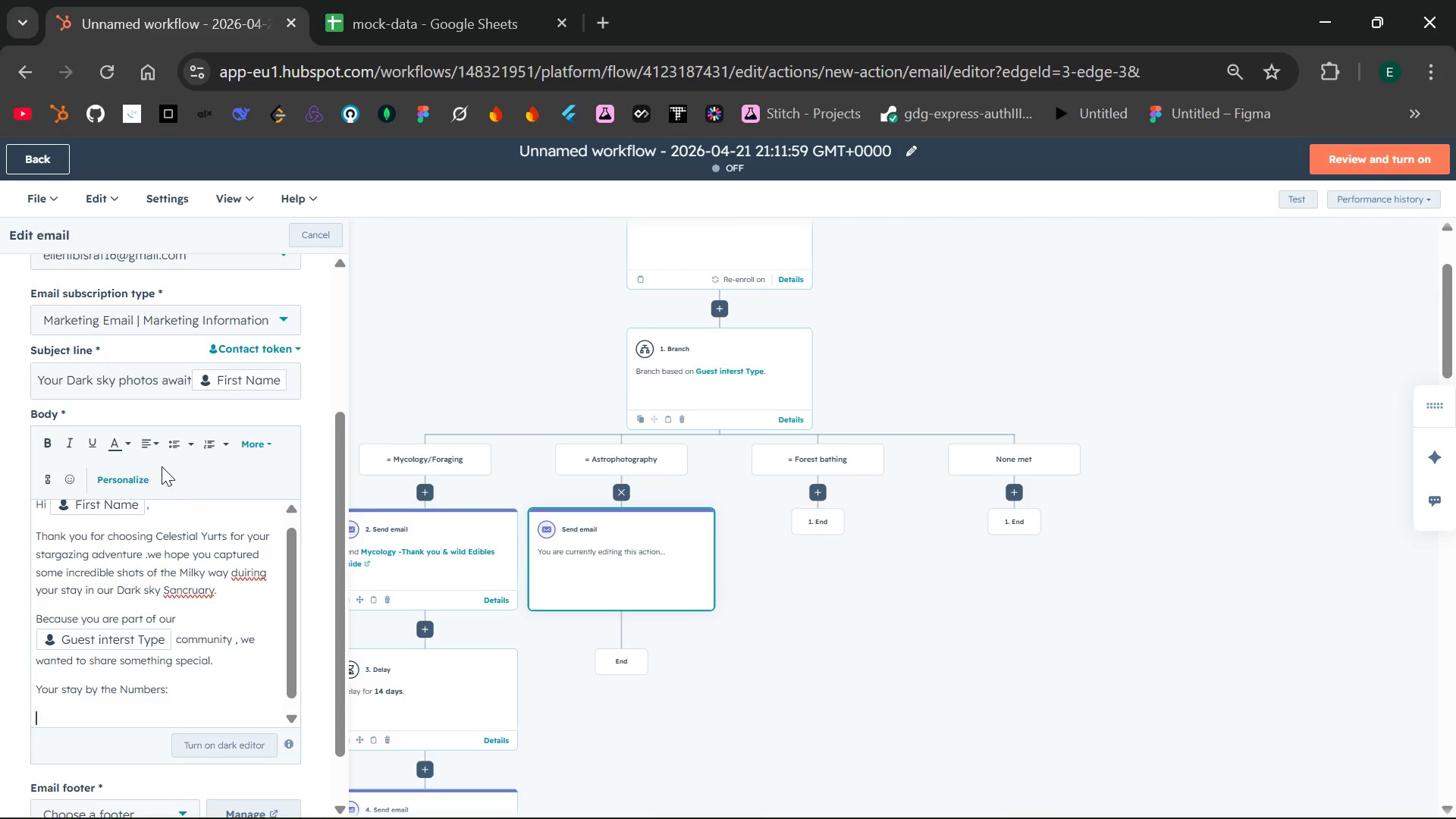 
left_click([177, 451])
 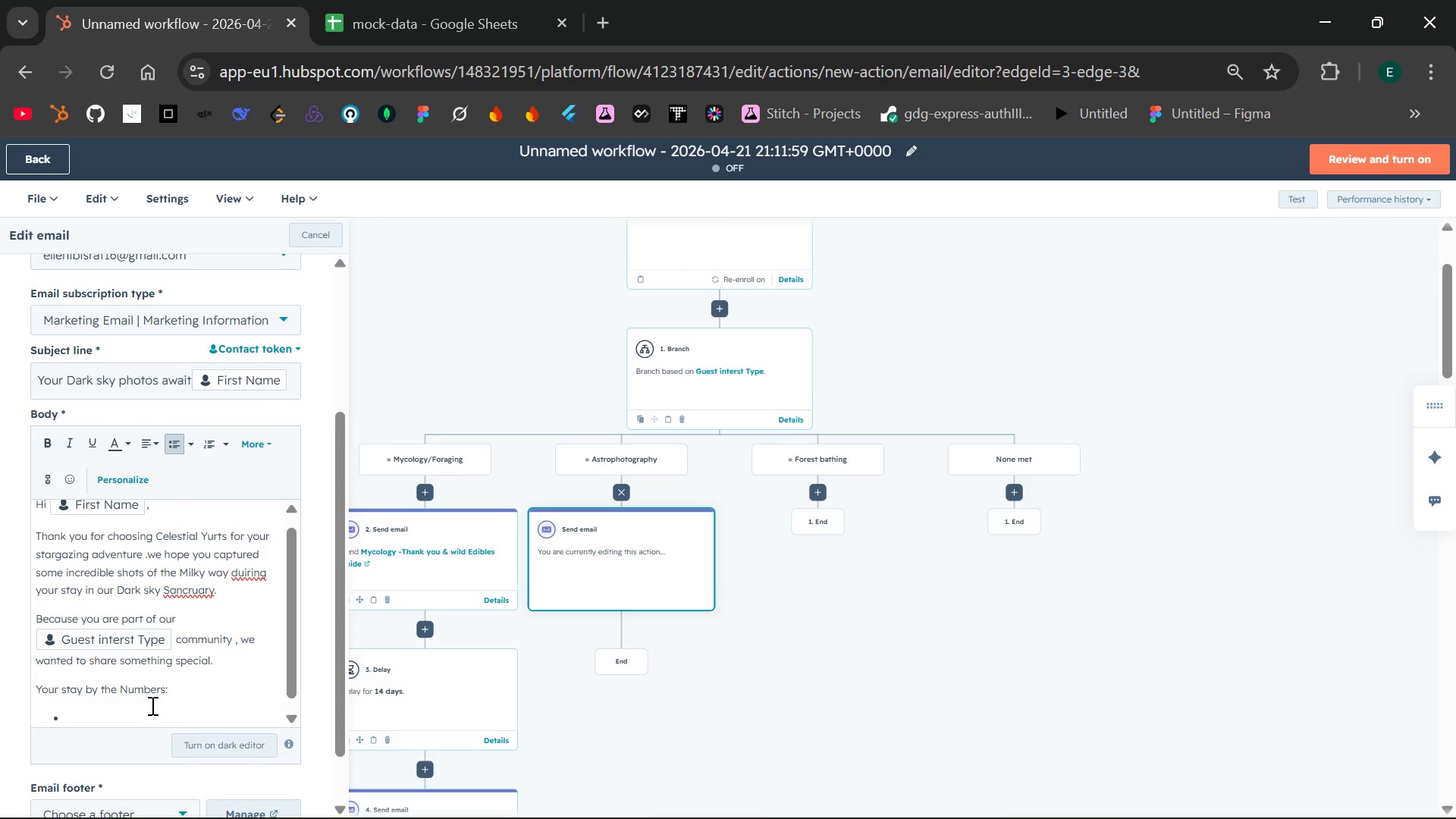 
type(Dark sky designation)
 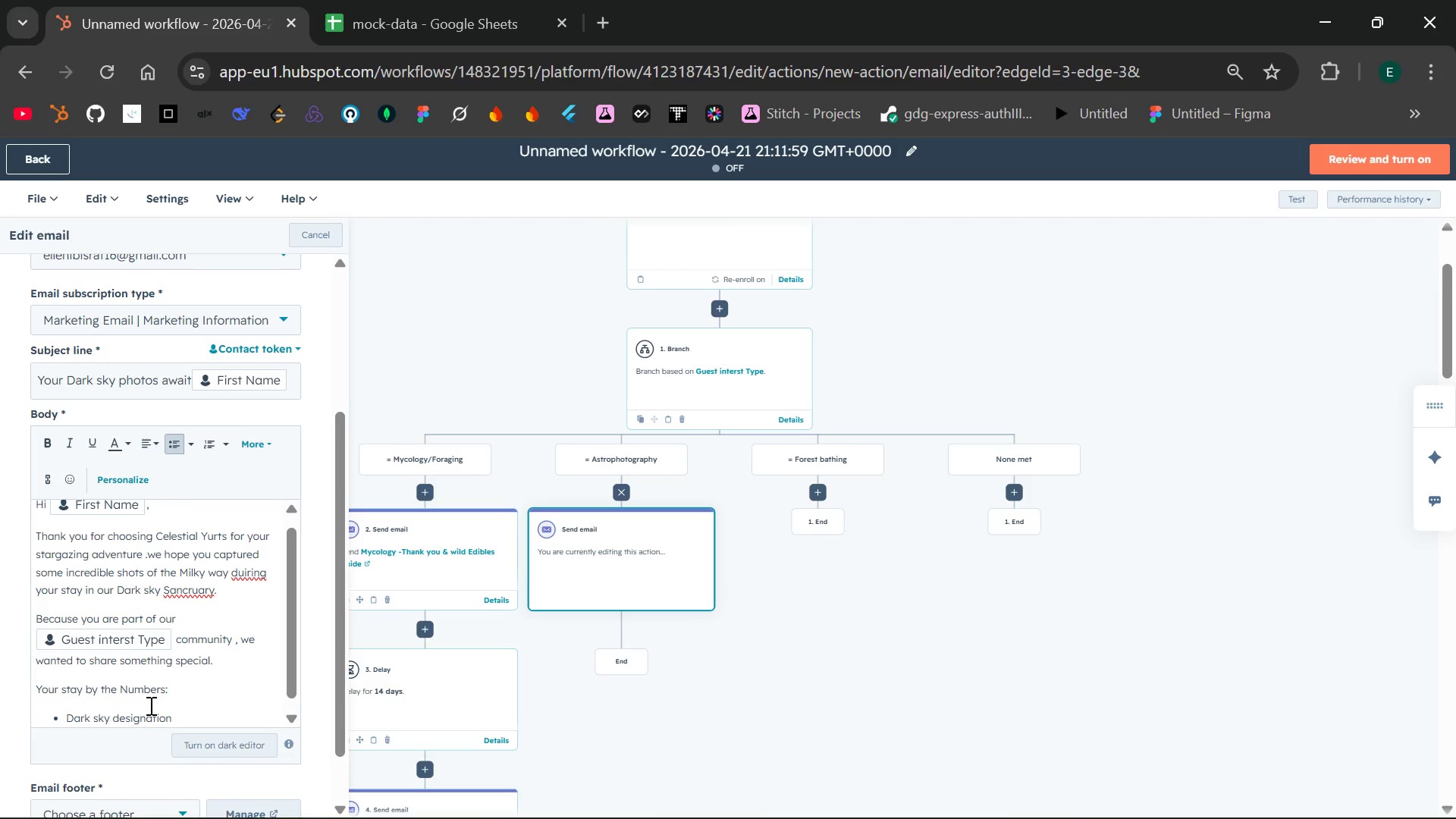 
key(Enter)
 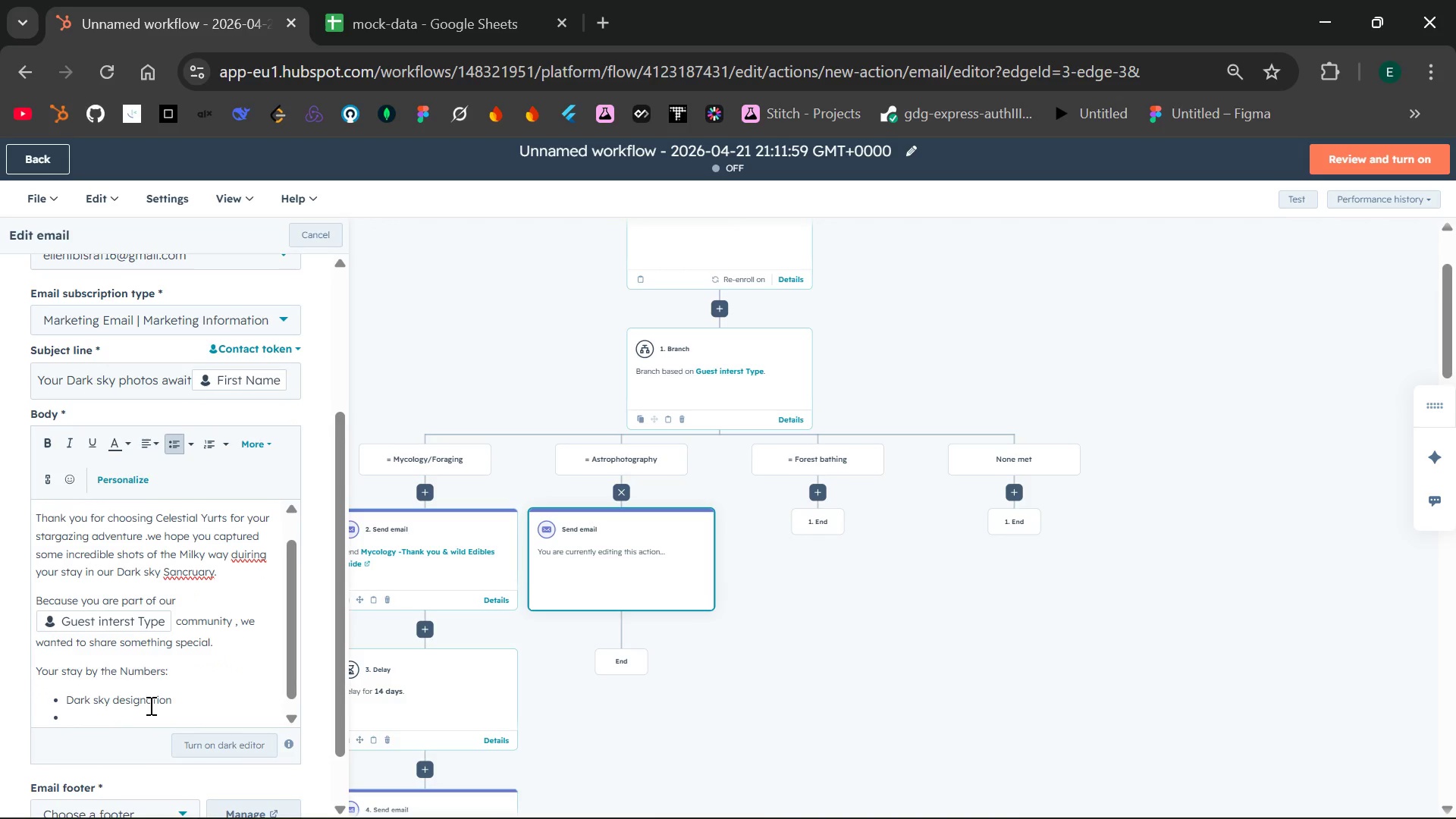 
type(vi)
key(Backspace)
key(Backspace)
type(Visible constellations dui)
key(Backspace)
type(rig your)
key(Backspace)
key(Backspace)
key(Backspace)
key(Backspace)
key(Backspace)
key(Backspace)
key(Backspace)
key(Backspace)
type(rin)
key(Backspace)
key(Backspace)
key(Backspace)
key(Backspace)
type(uring your stay)
 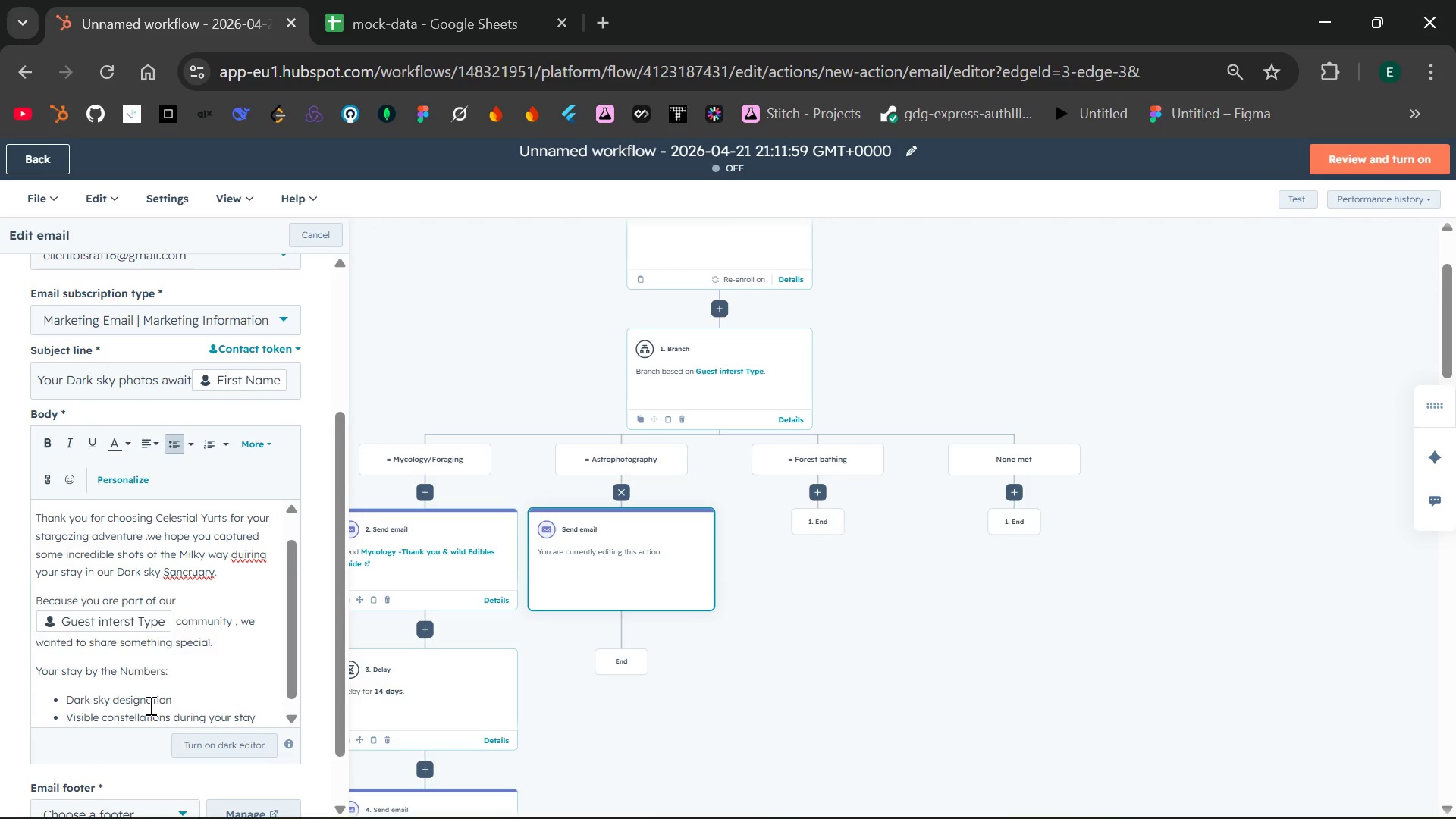 
double_click([247, 557])
 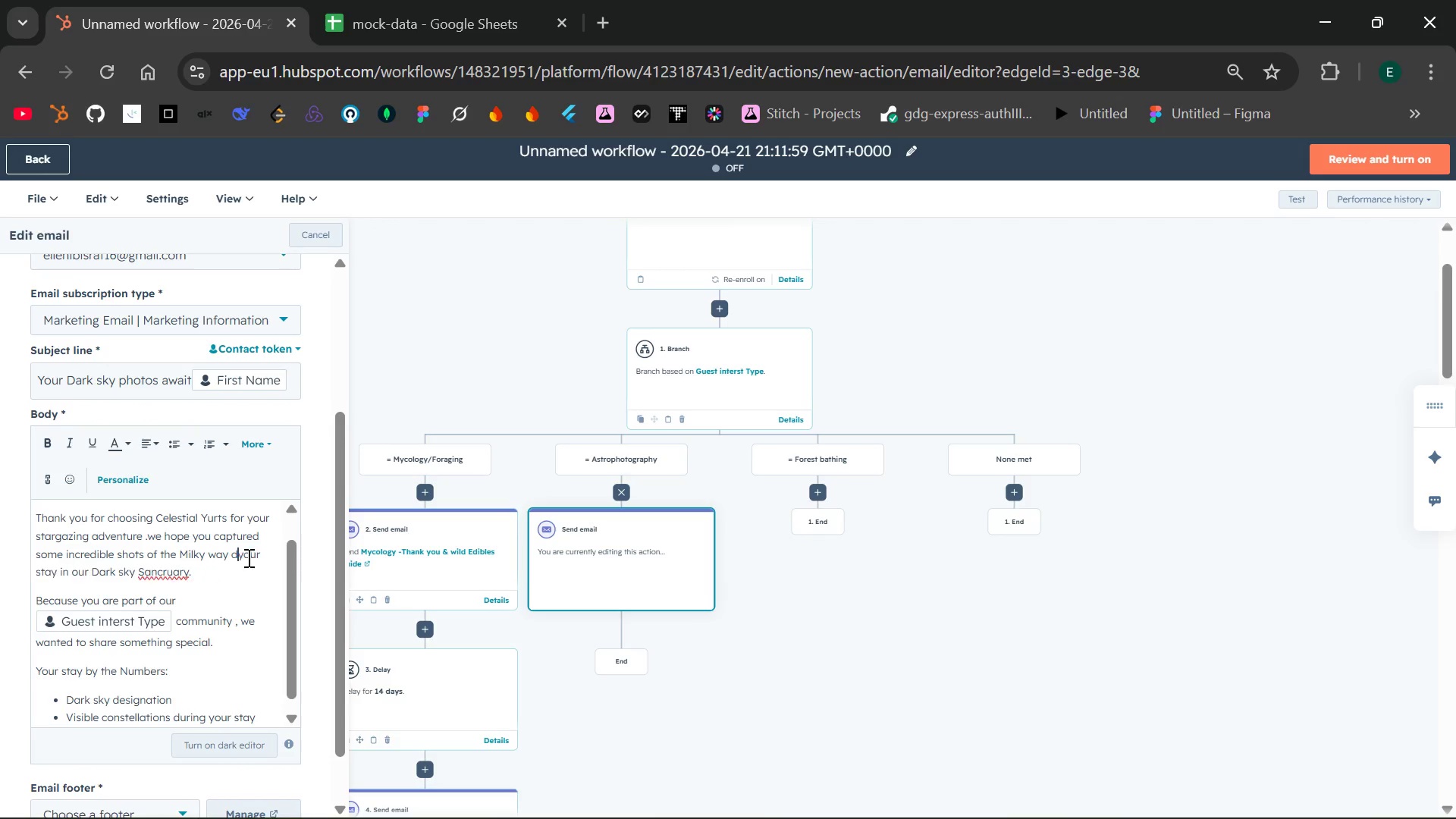 
type(during )
 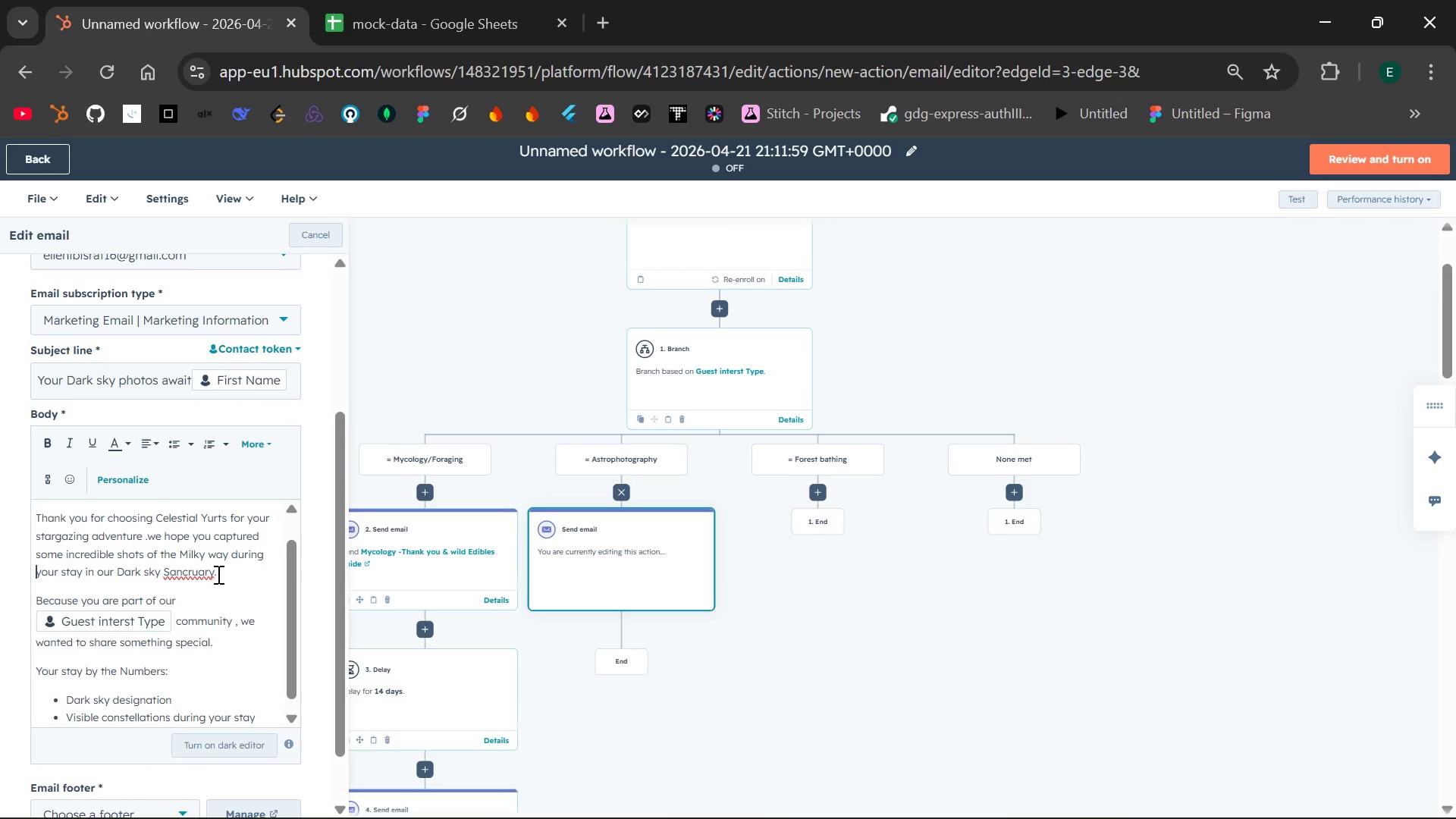 
wait(8.22)
 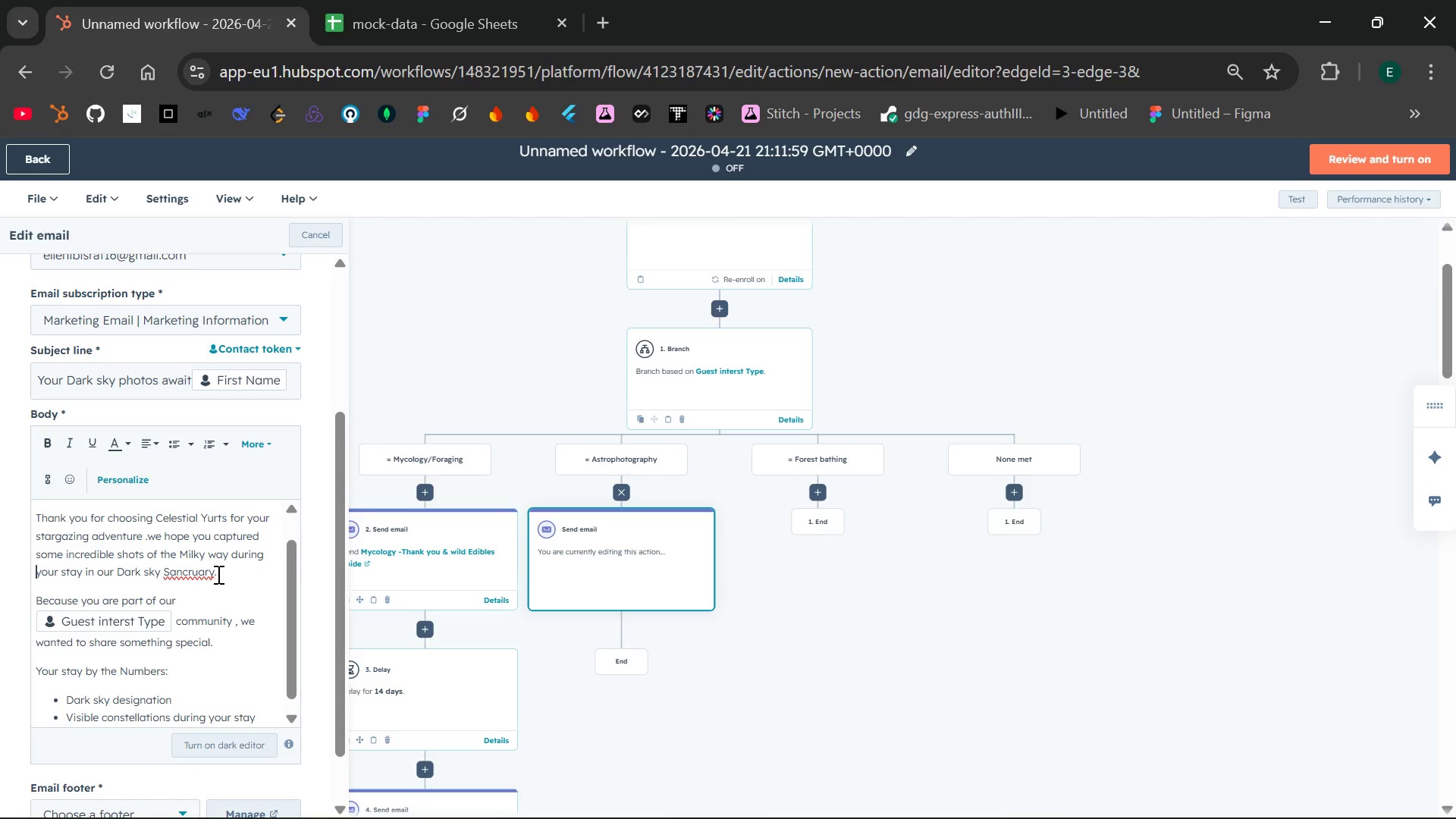 
left_click([193, 575])
 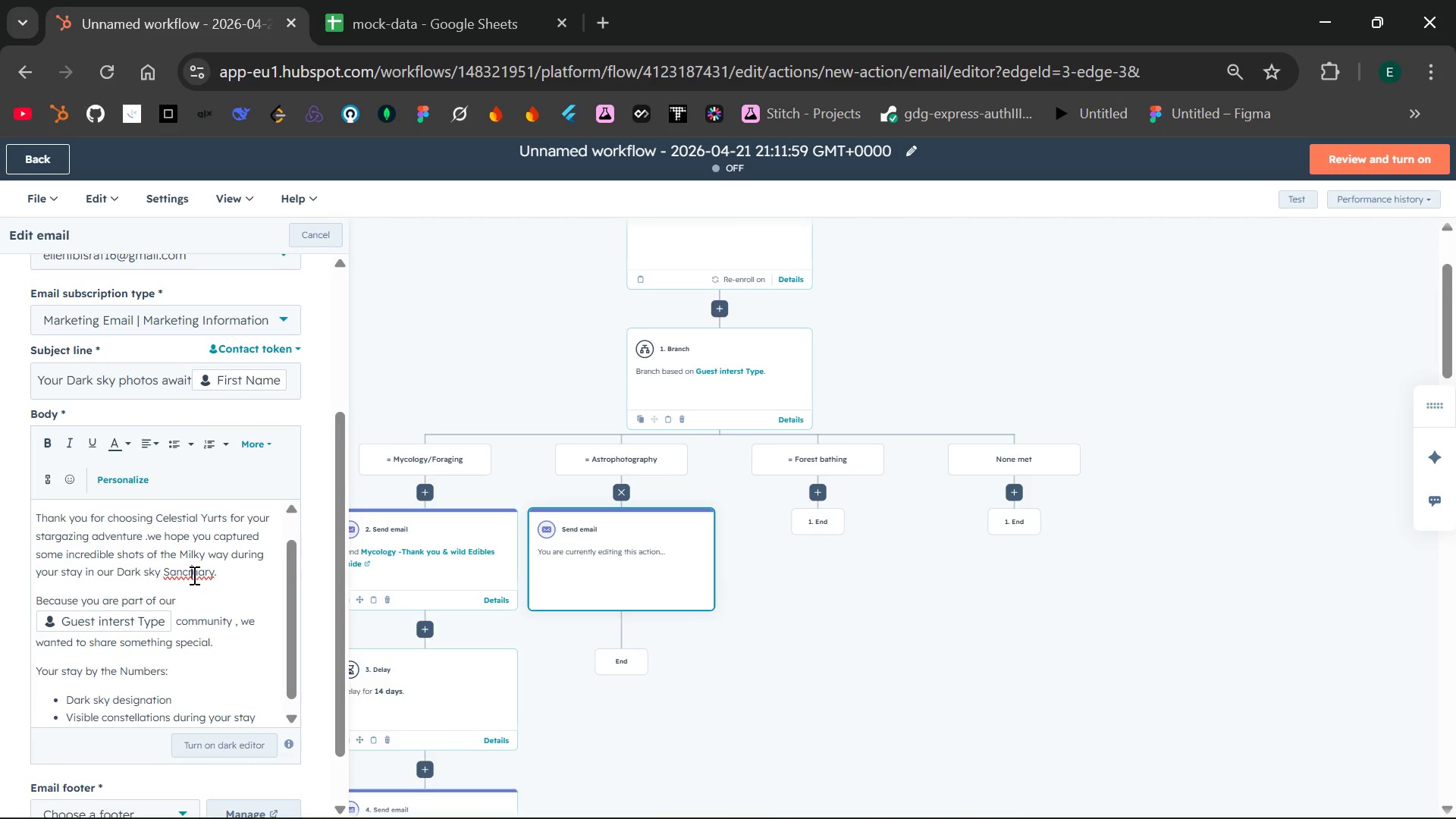 
key(Backspace)
 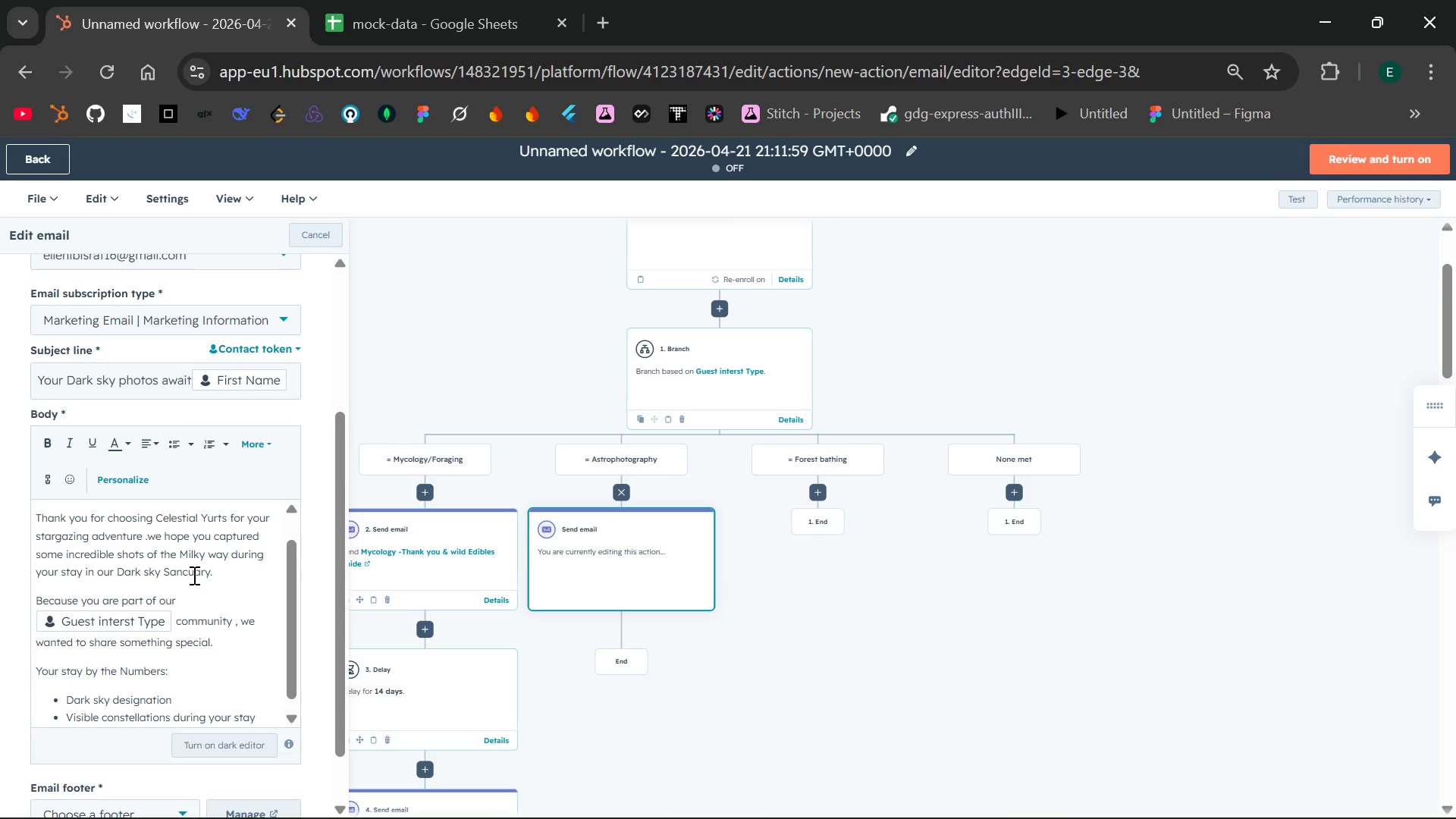 
key(T)
 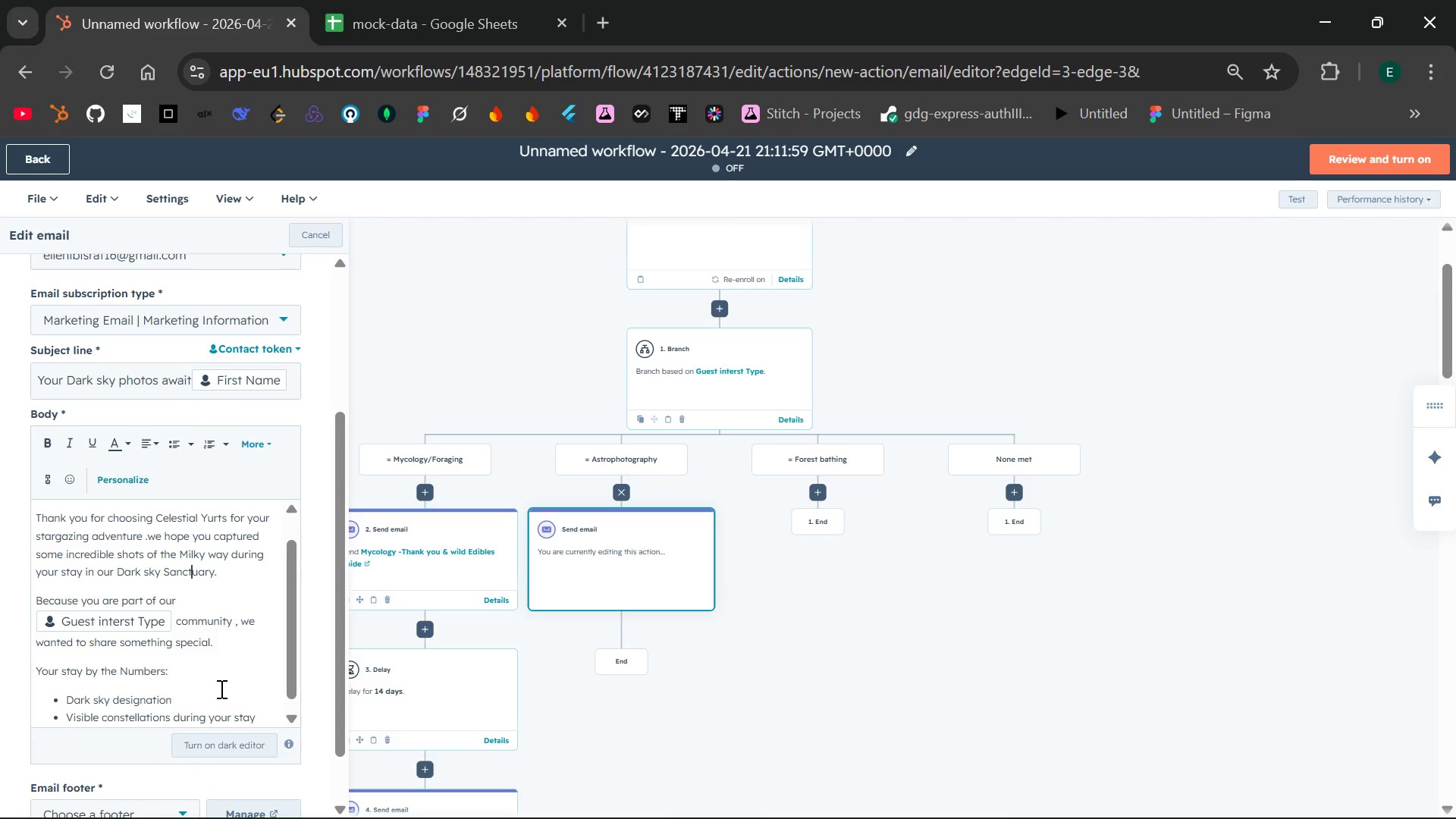 
left_click([259, 709])
 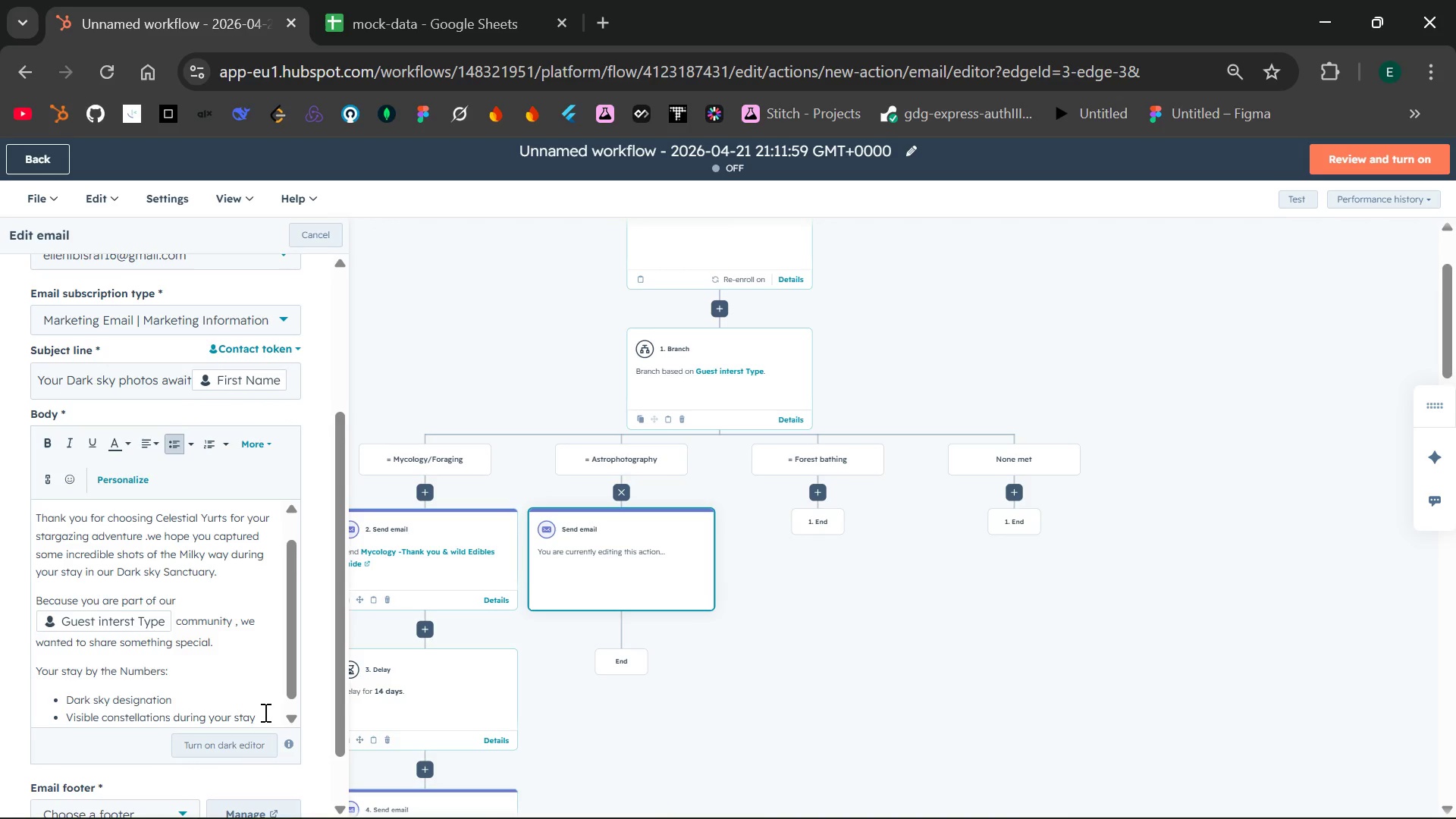 
key(Enter)
 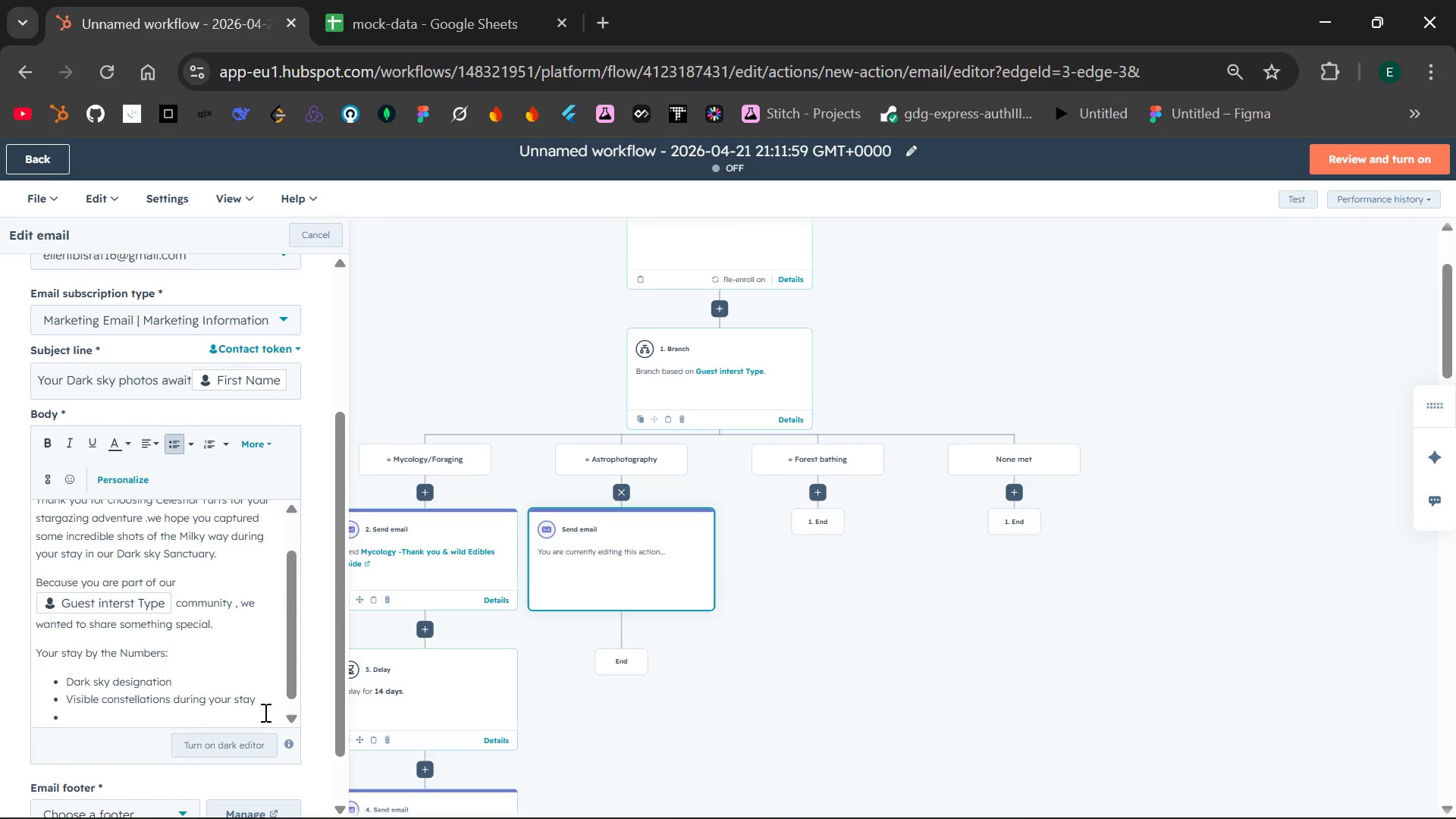 
type(Milkyw)
key(Backspace)
type( way visibl)
key(Backspace)
type(ility )
 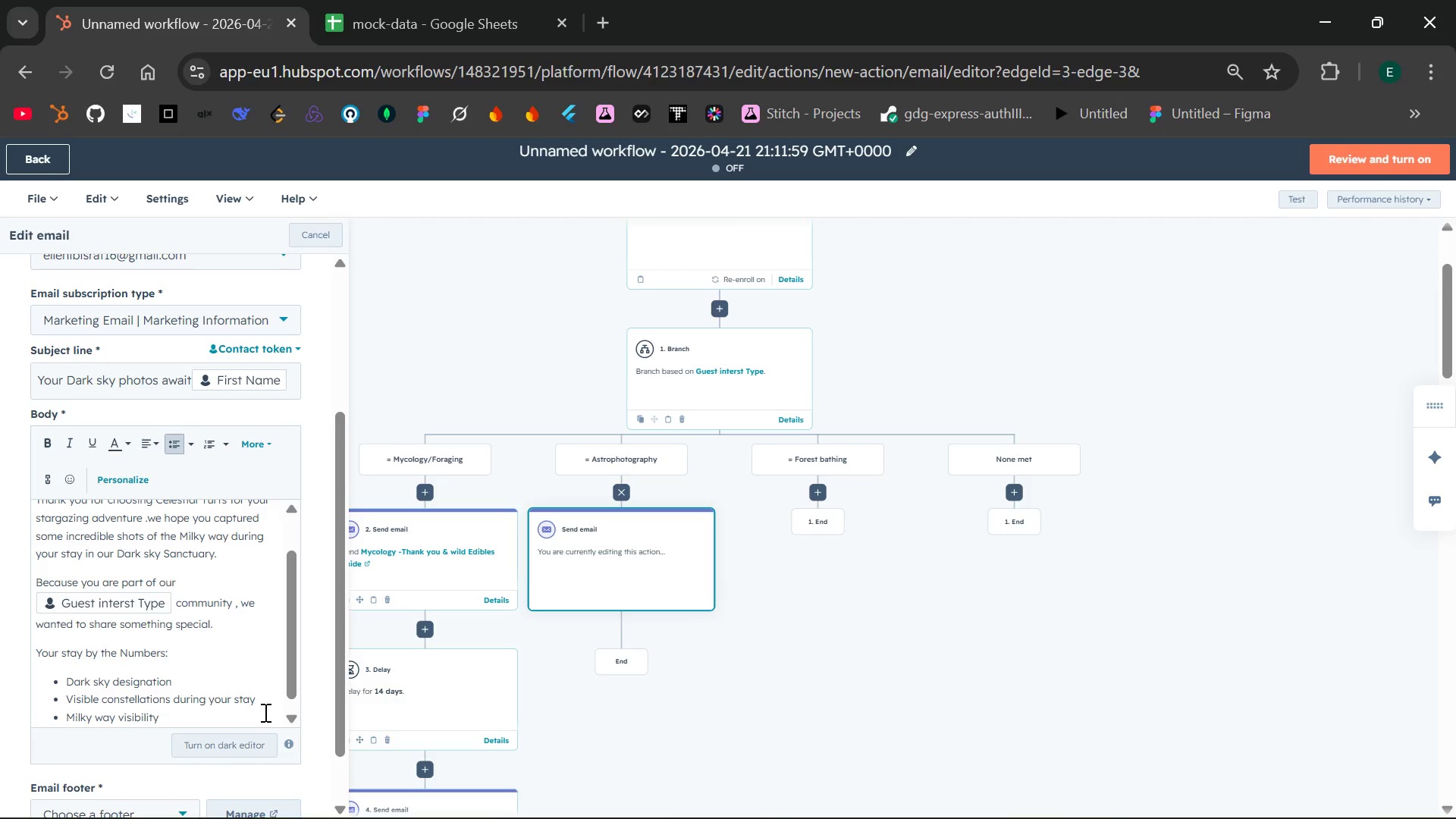 
wait(6.28)
 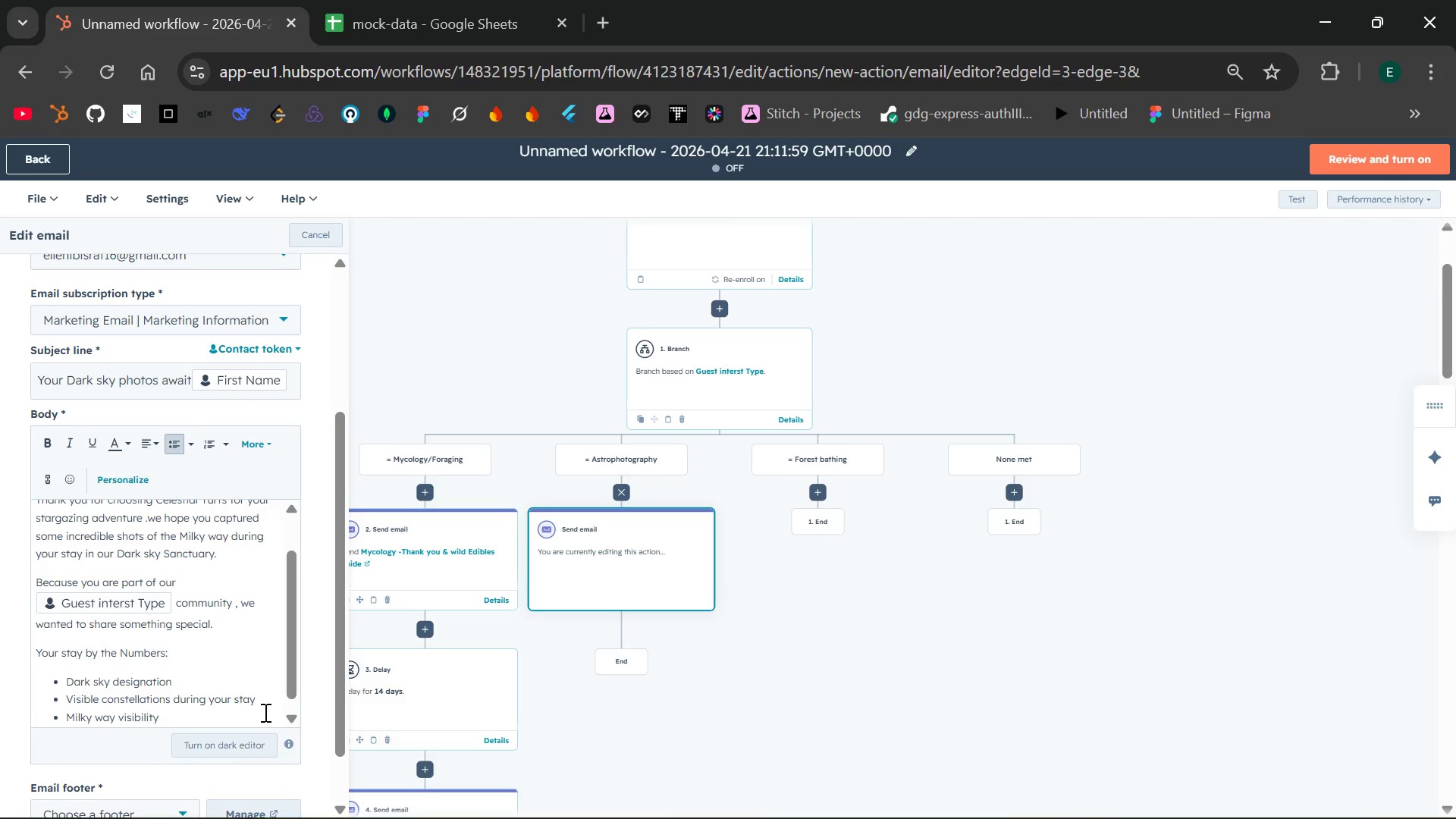 
key(Enter)
 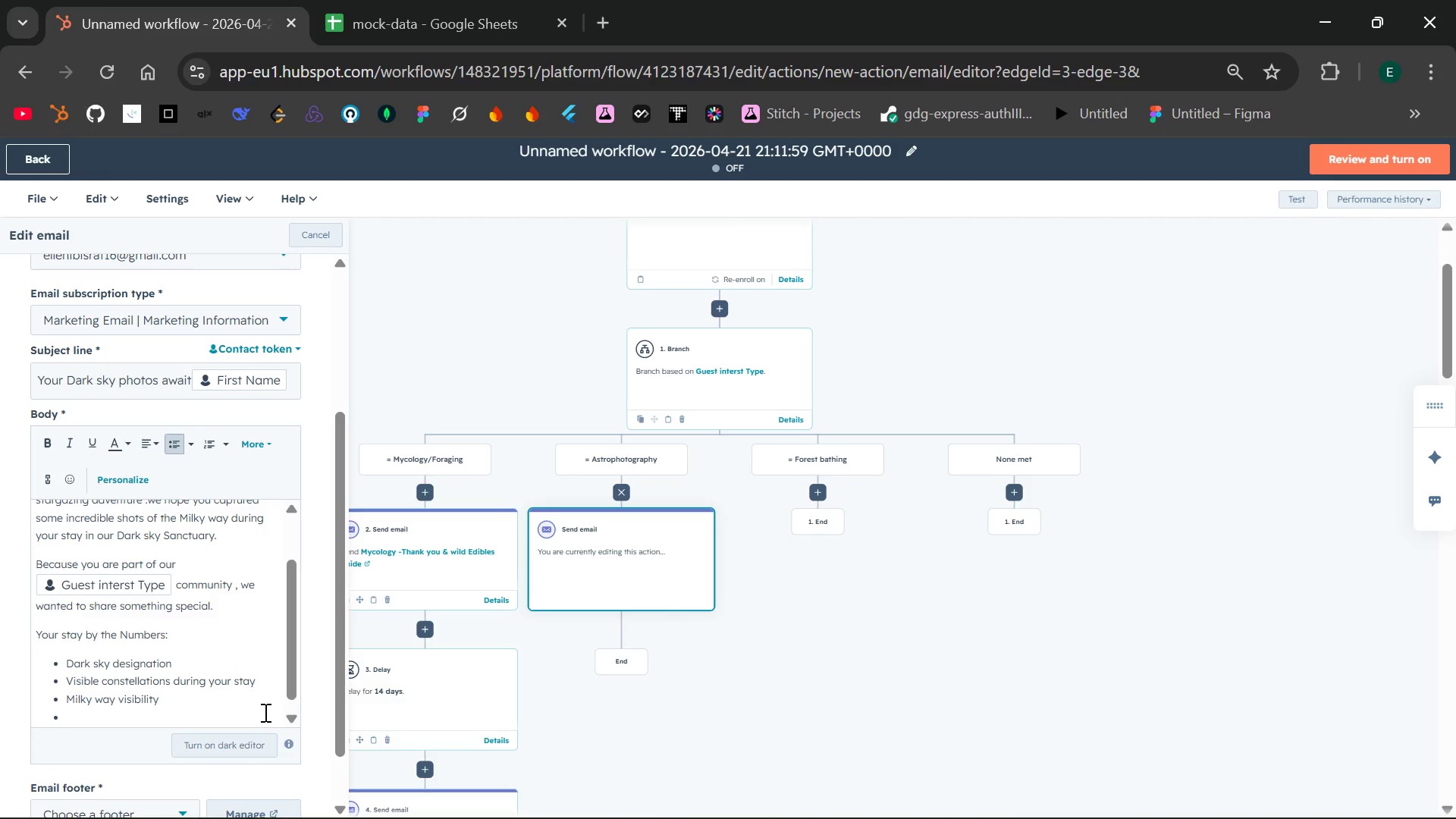 
key(Backspace)
key(Backspace)
type(we weould )
key(Backspace)
key(Backspace)
key(Backspace)
key(Backspace)
key(Backspace)
key(Backspace)
type(ould love tos)
key(Backspace)
type( see what you catu)
key(Backspace)
key(Backspace)
type(prur)
key(Backspace)
type(te)
key(Backspace)
key(Backspace)
key(Backspace)
key(Backspace)
type(ureed)
key(Backspace)
key(Backspace)
type(d )
key(Backspace)
key(Backspace)
key(Backspace)
key(Backspace)
key(Backspace)
type(tured )
 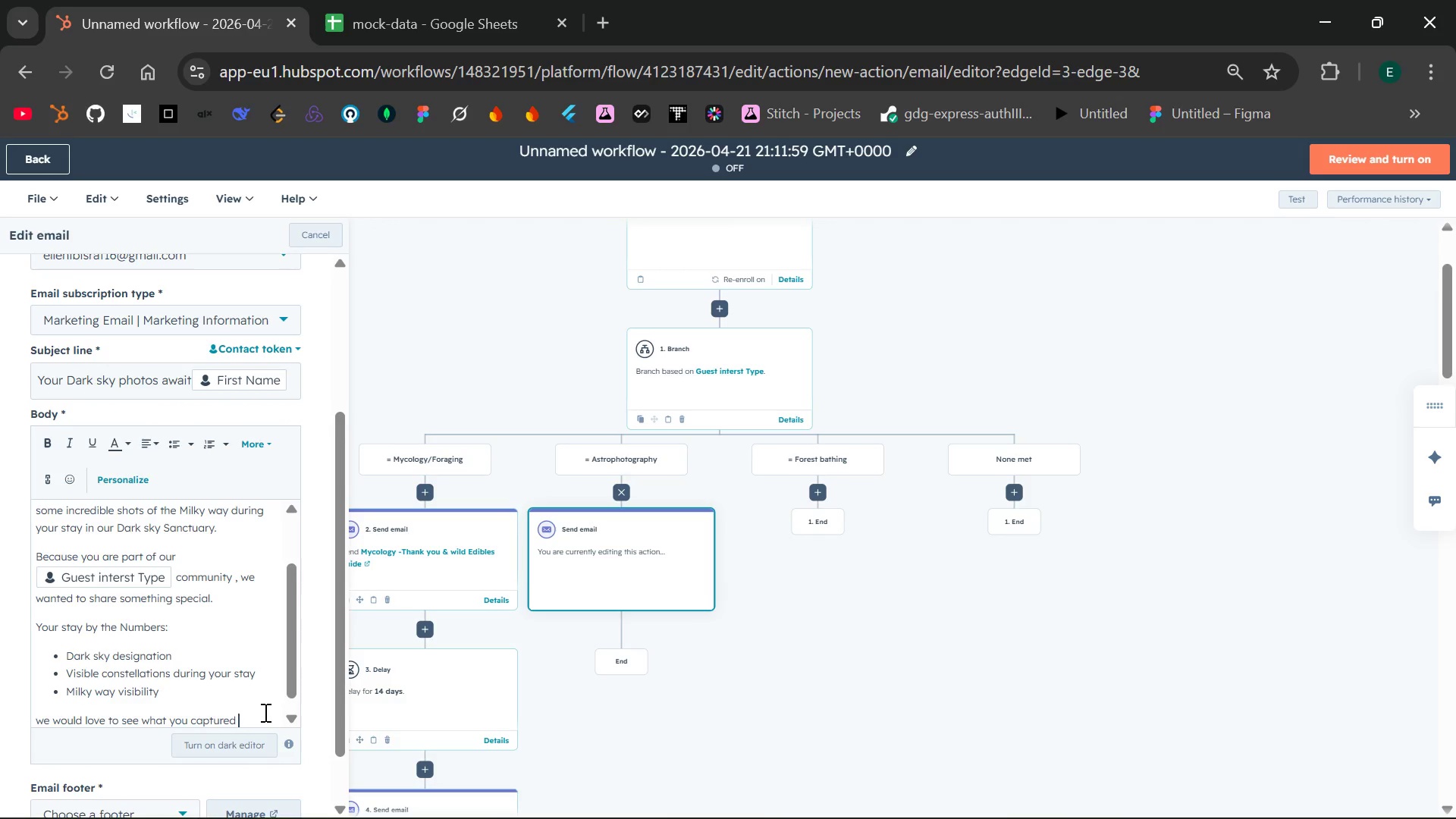 
wait(7.5)
 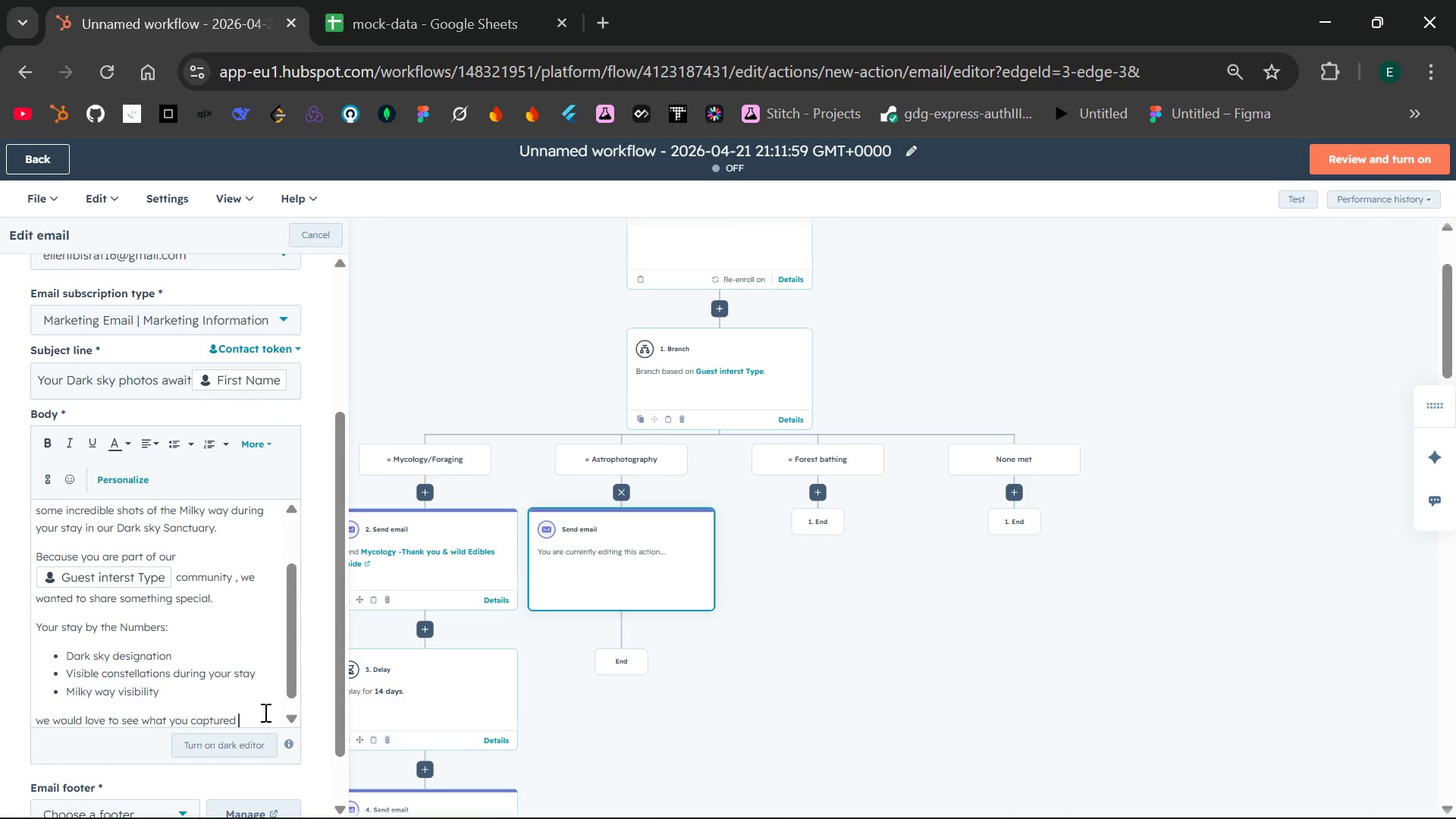 
key(Period)
 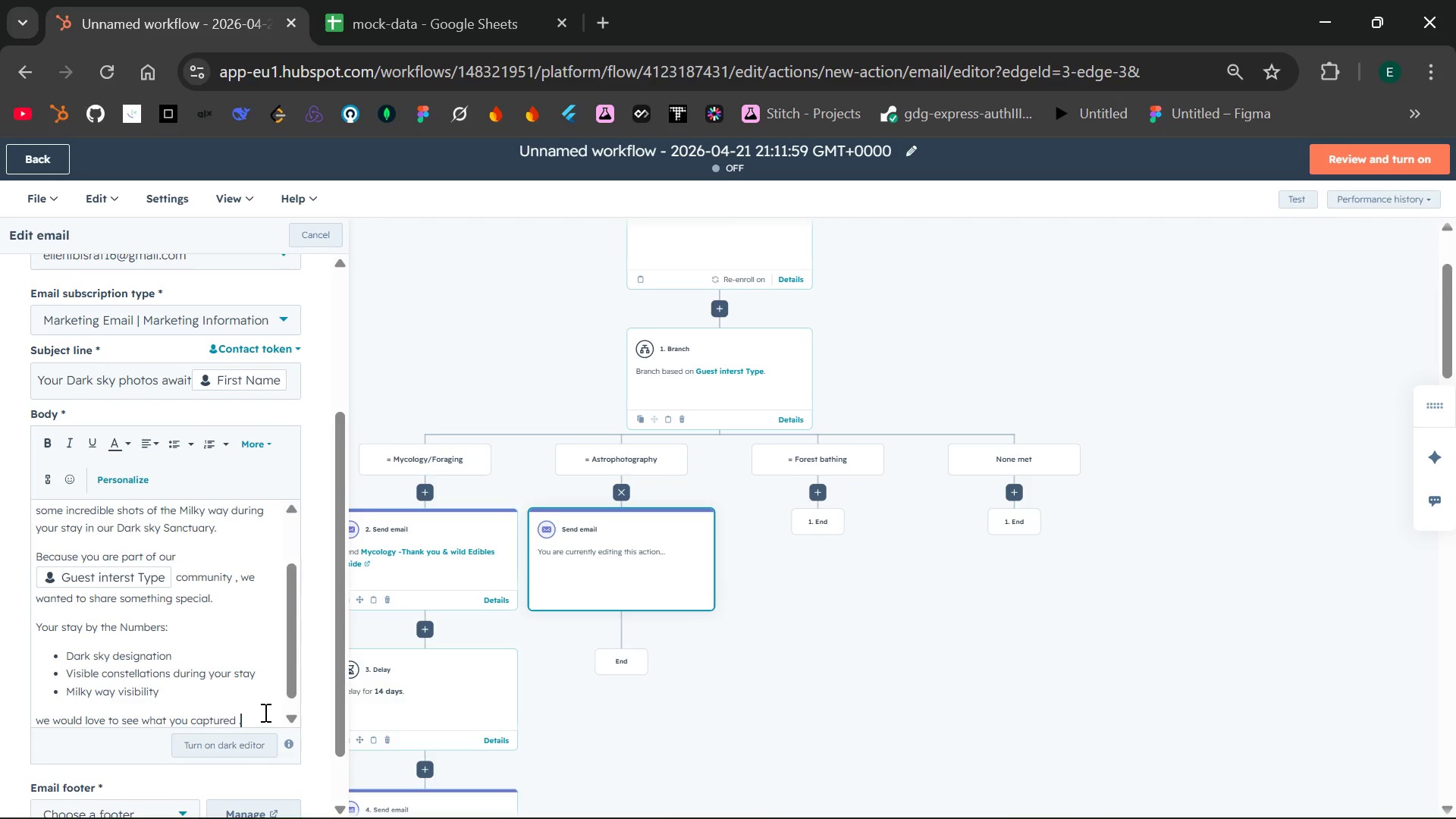 
key(Enter)
 